 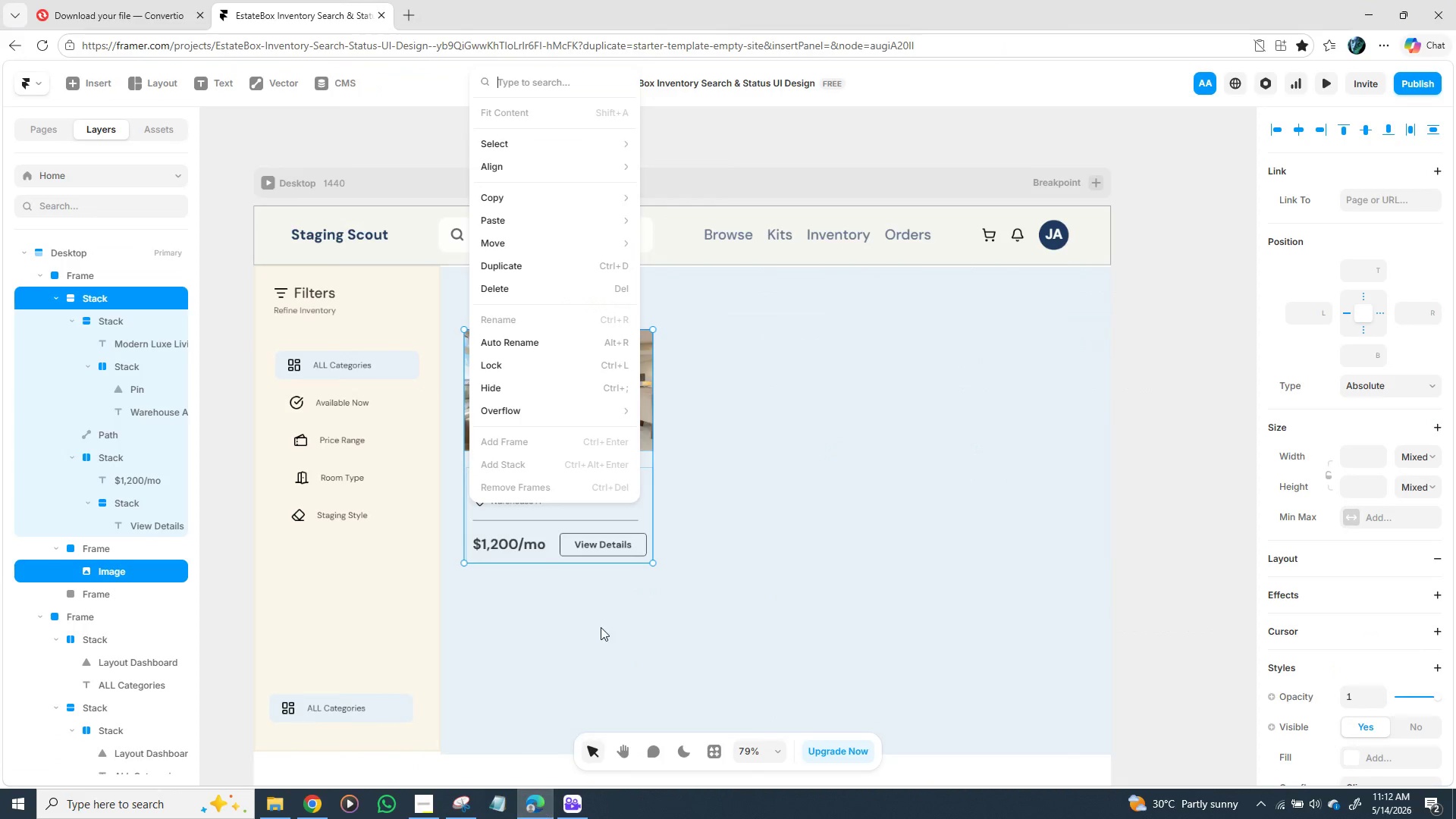 
left_click([750, 497])
 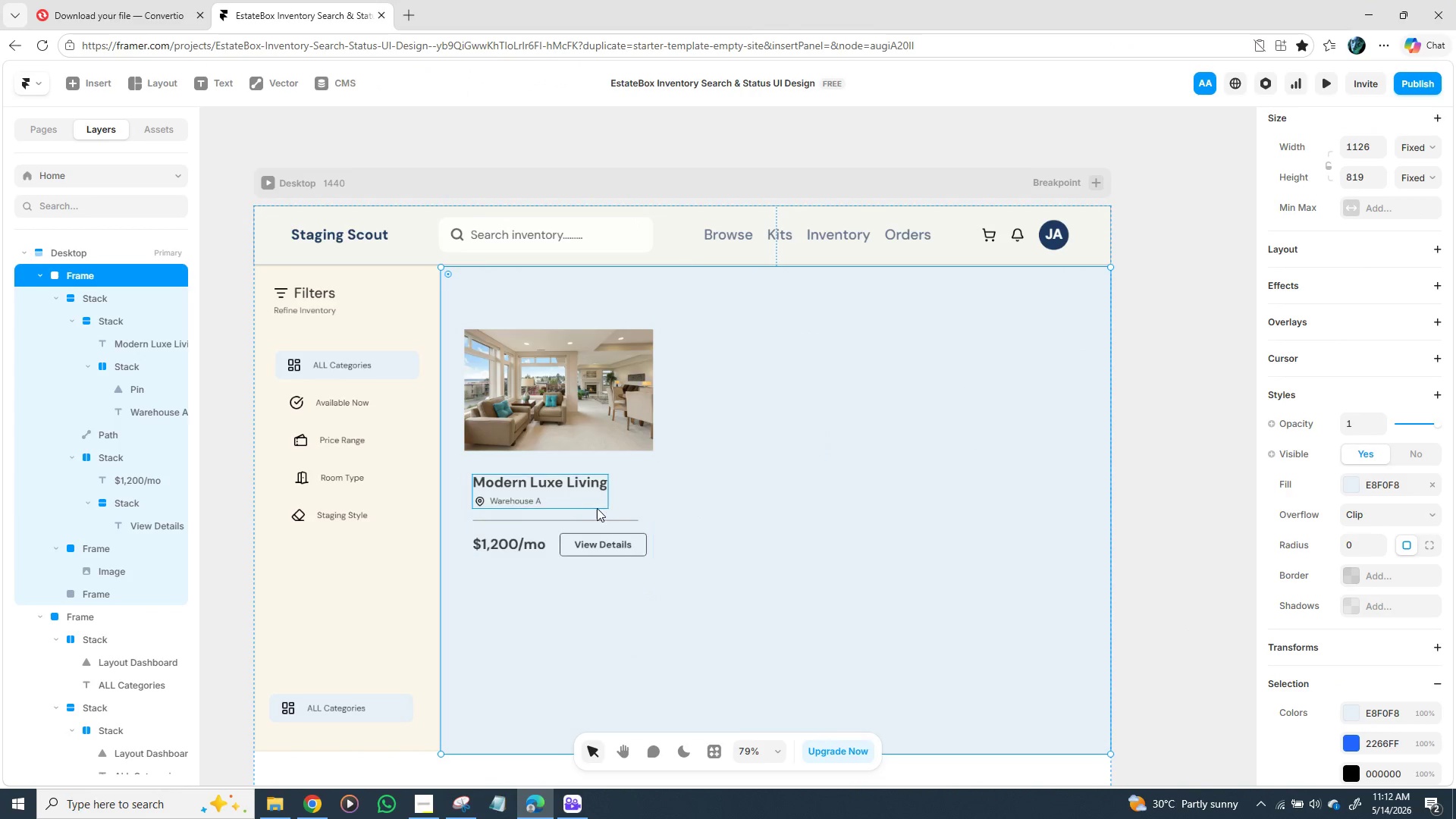 
wait(5.97)
 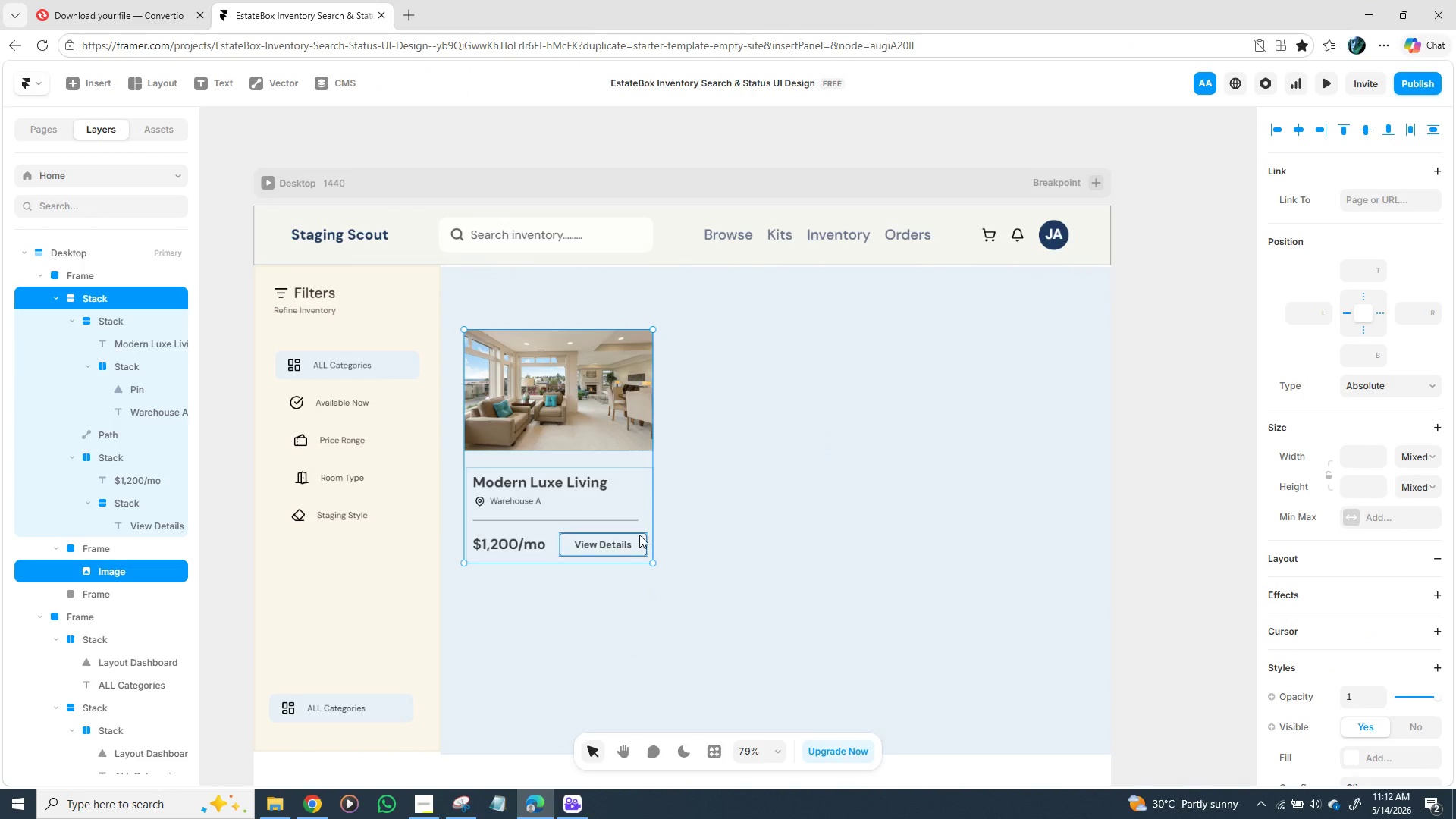 
left_click_drag(start_coordinate=[624, 513], to_coordinate=[655, 593])
 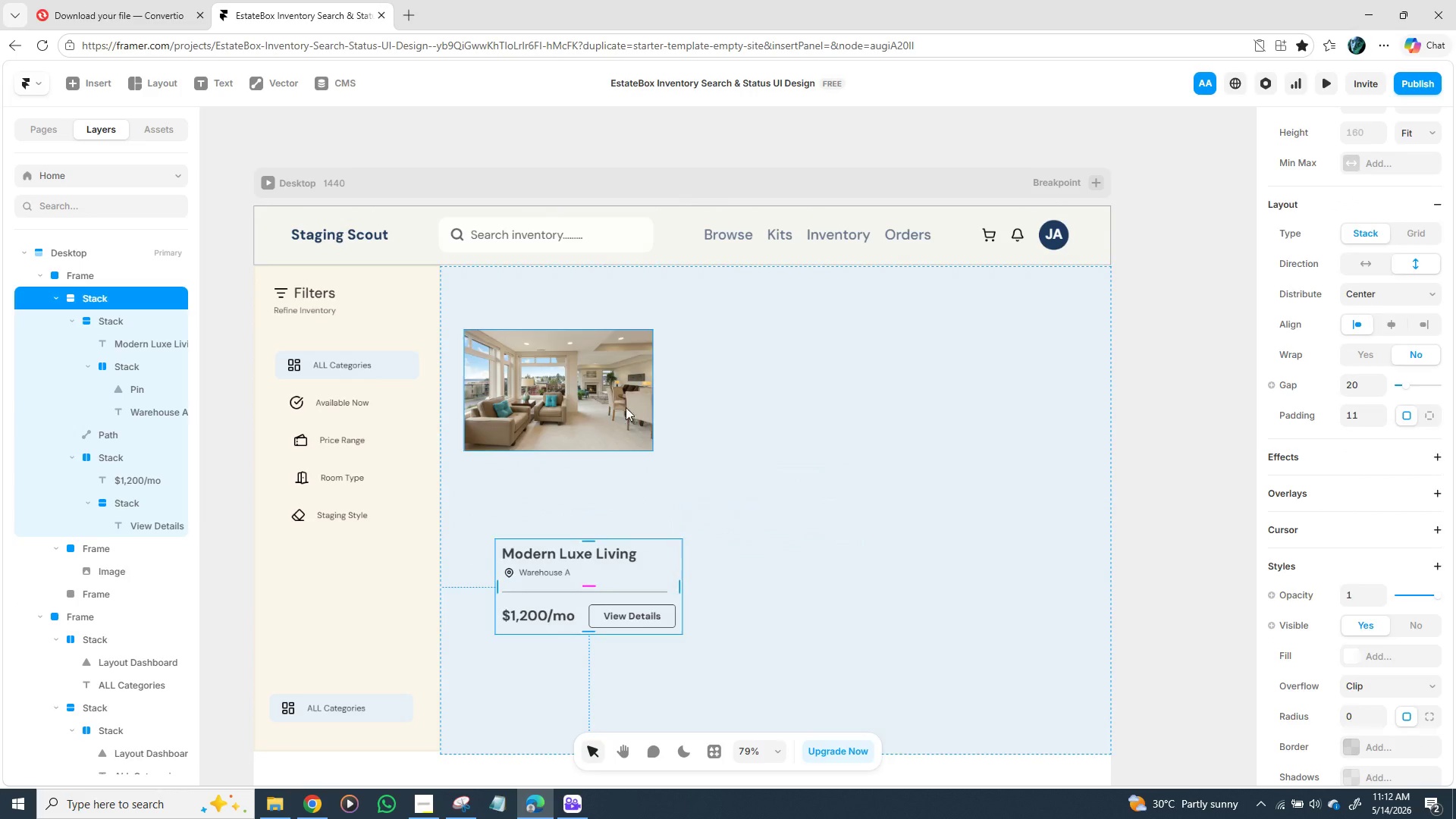 
left_click_drag(start_coordinate=[626, 407], to_coordinate=[777, 419])
 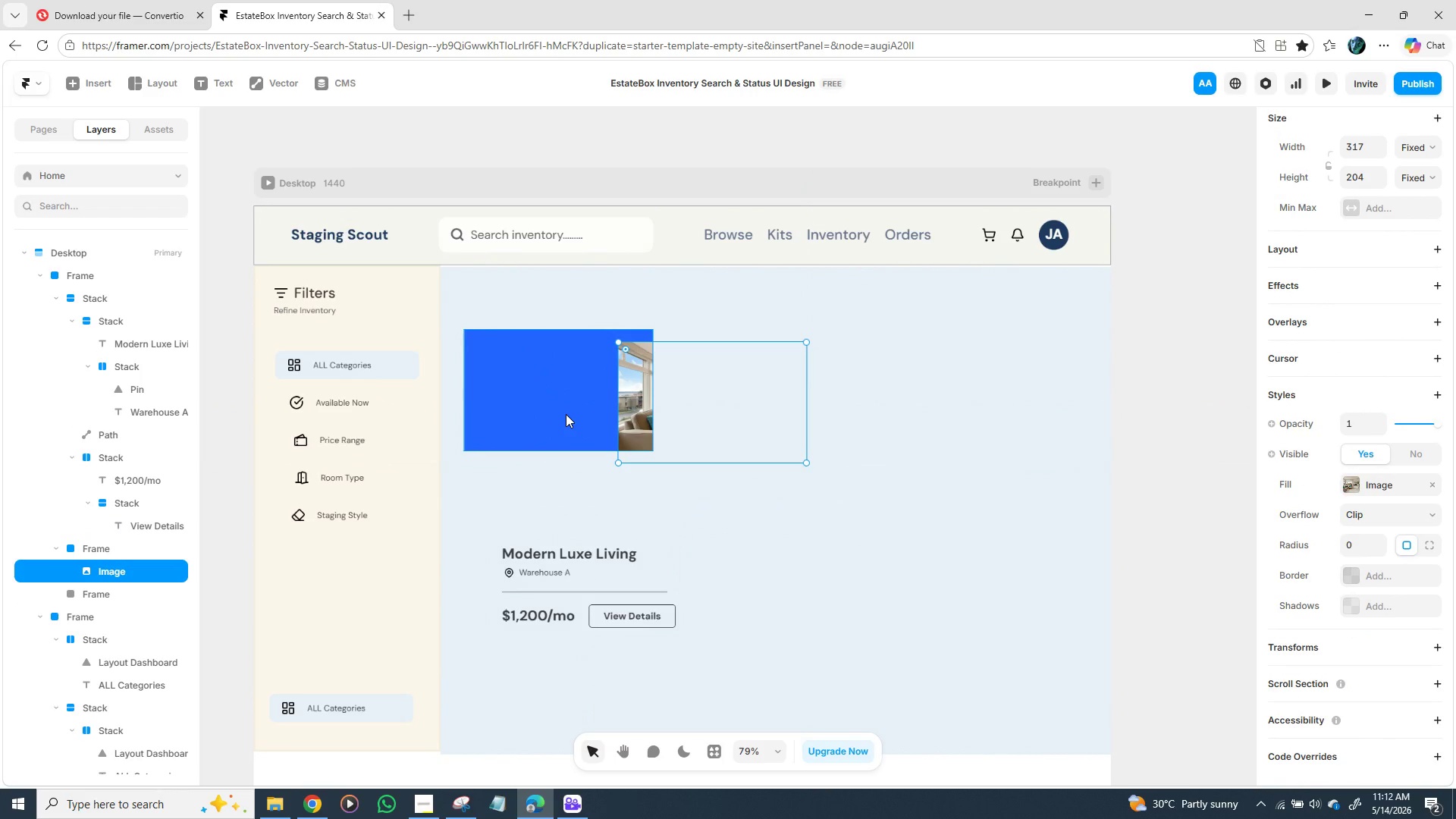 
left_click([566, 414])
 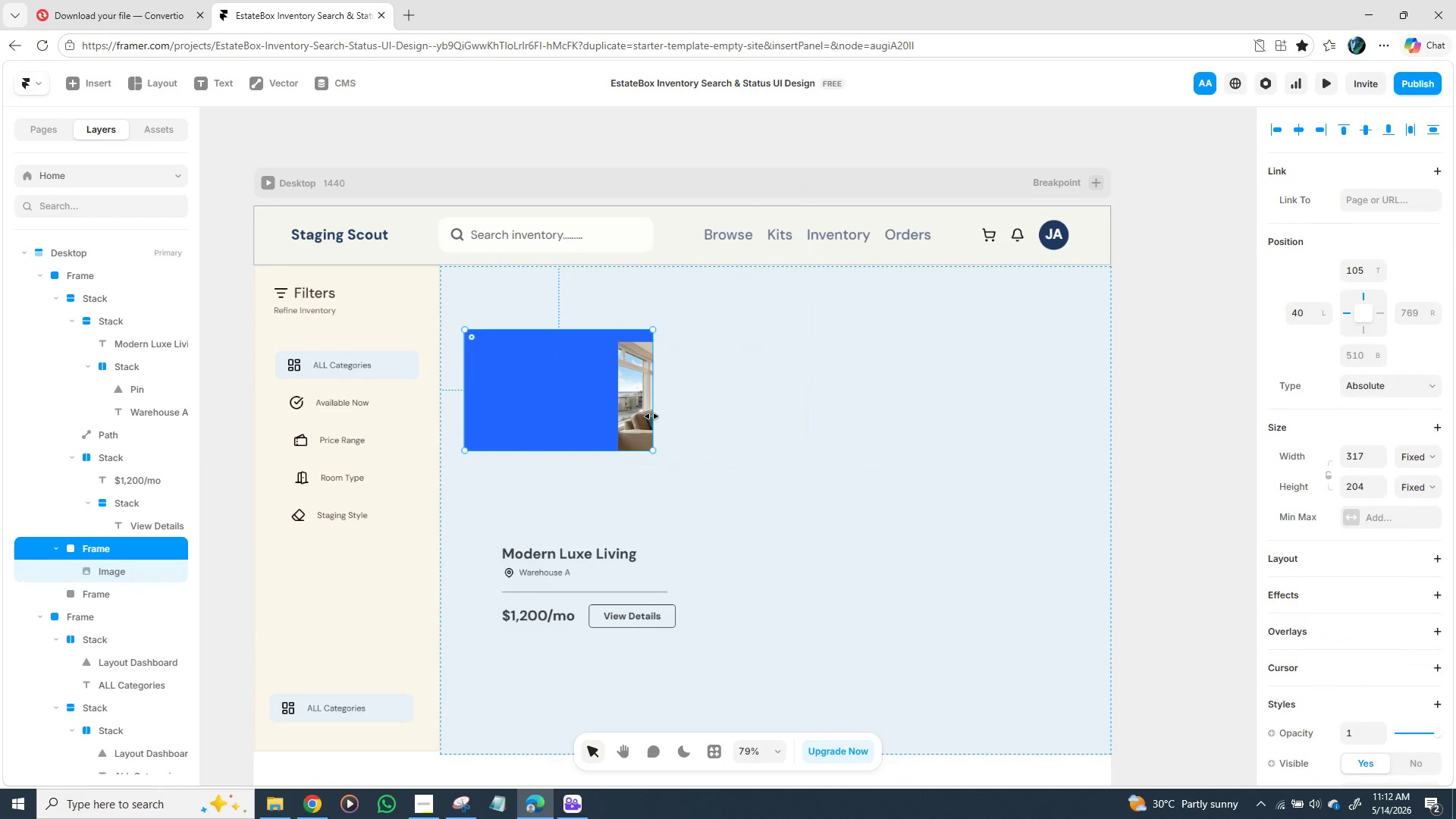 
left_click([656, 416])
 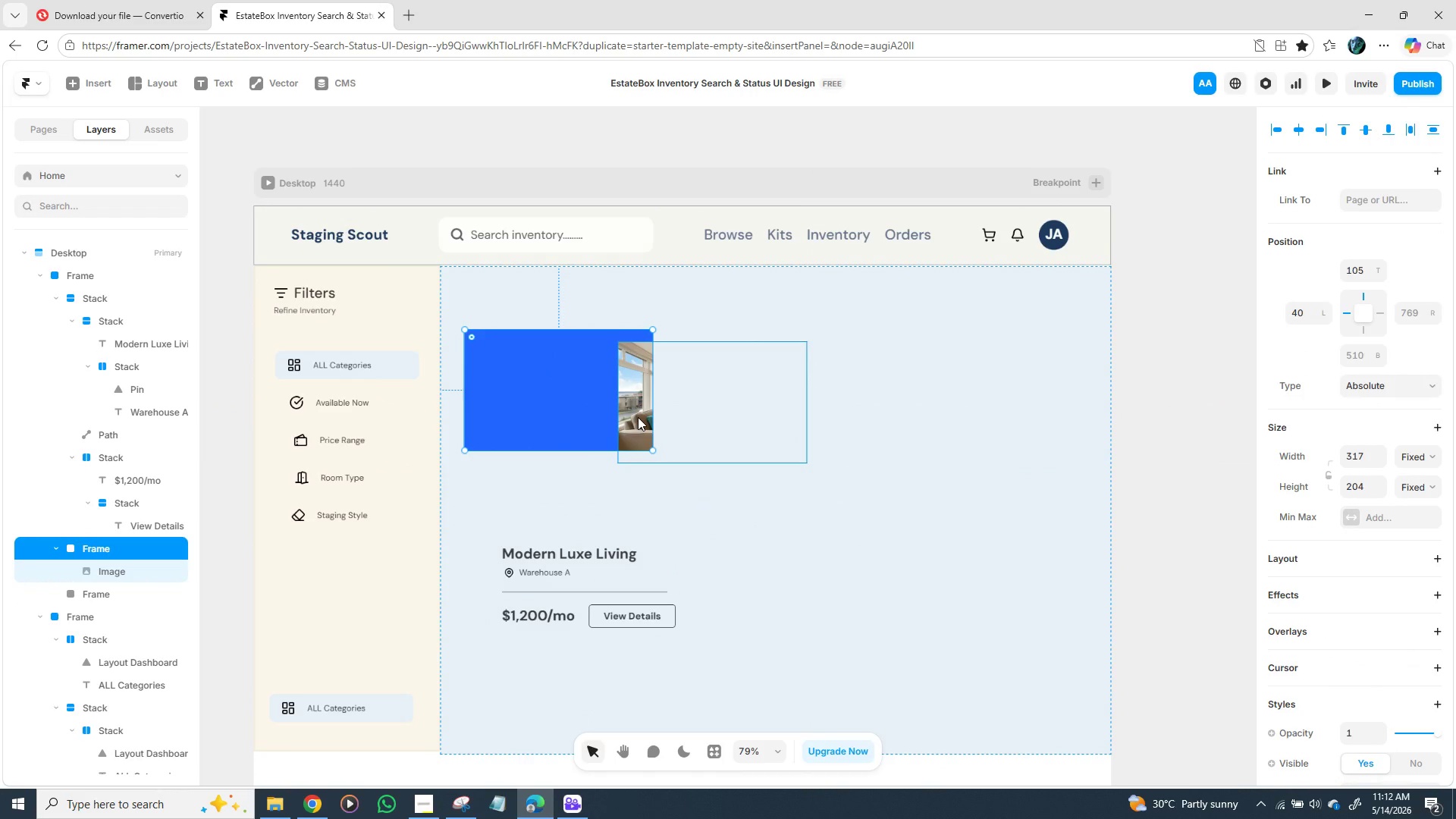 
left_click([638, 417])
 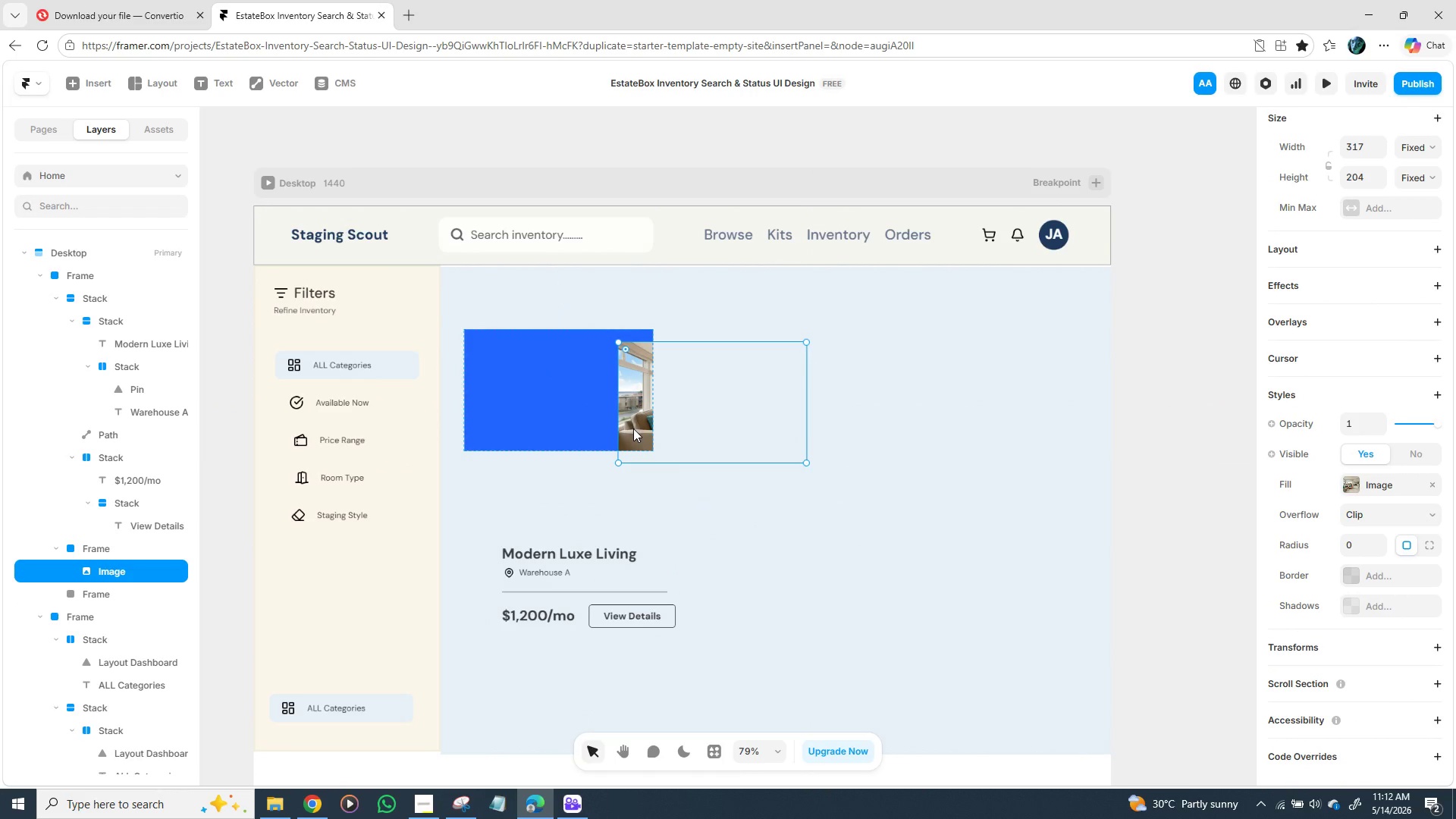 
key(Backspace)
 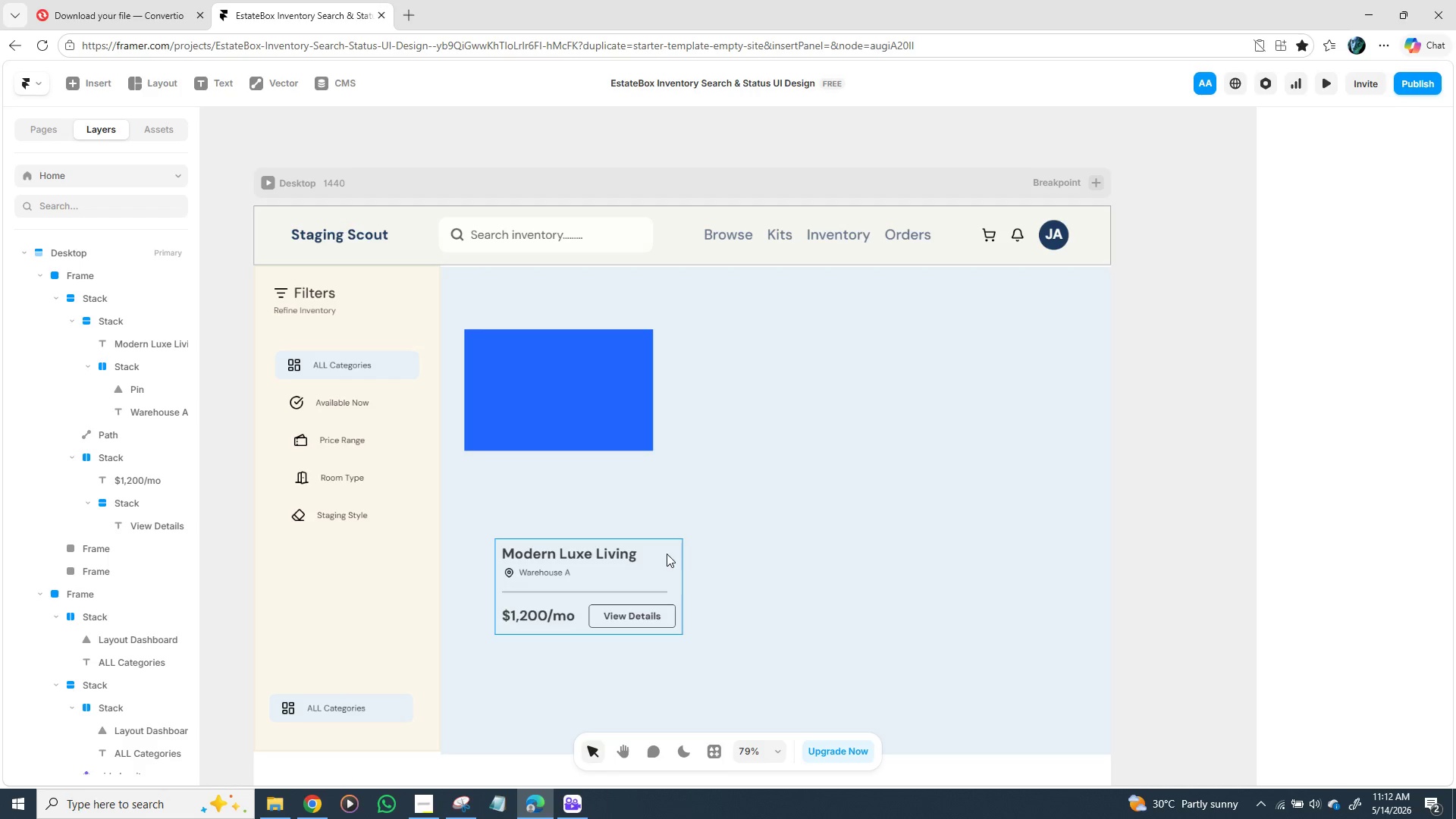 
left_click_drag(start_coordinate=[673, 557], to_coordinate=[640, 491])
 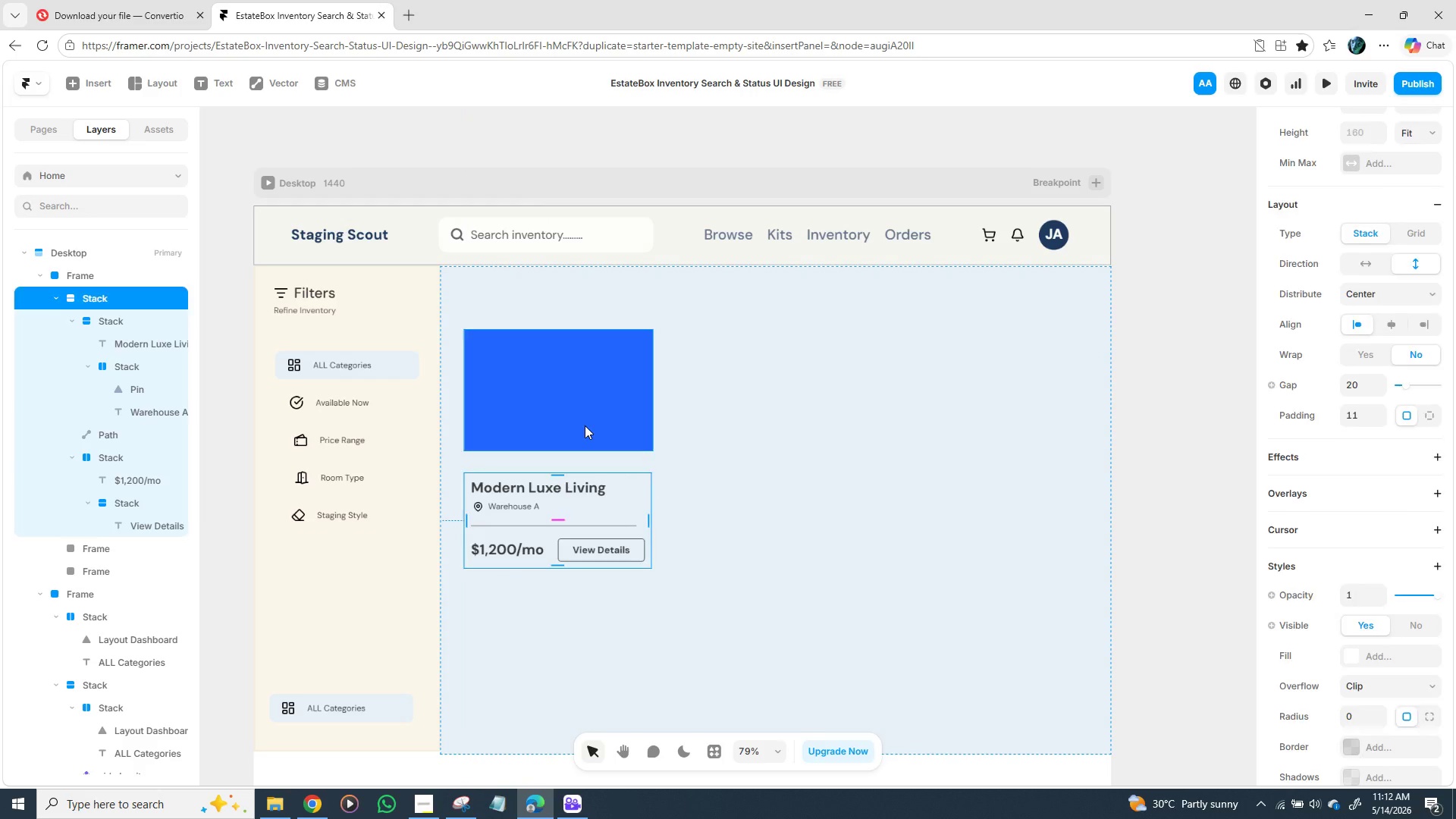 
left_click([584, 424])
 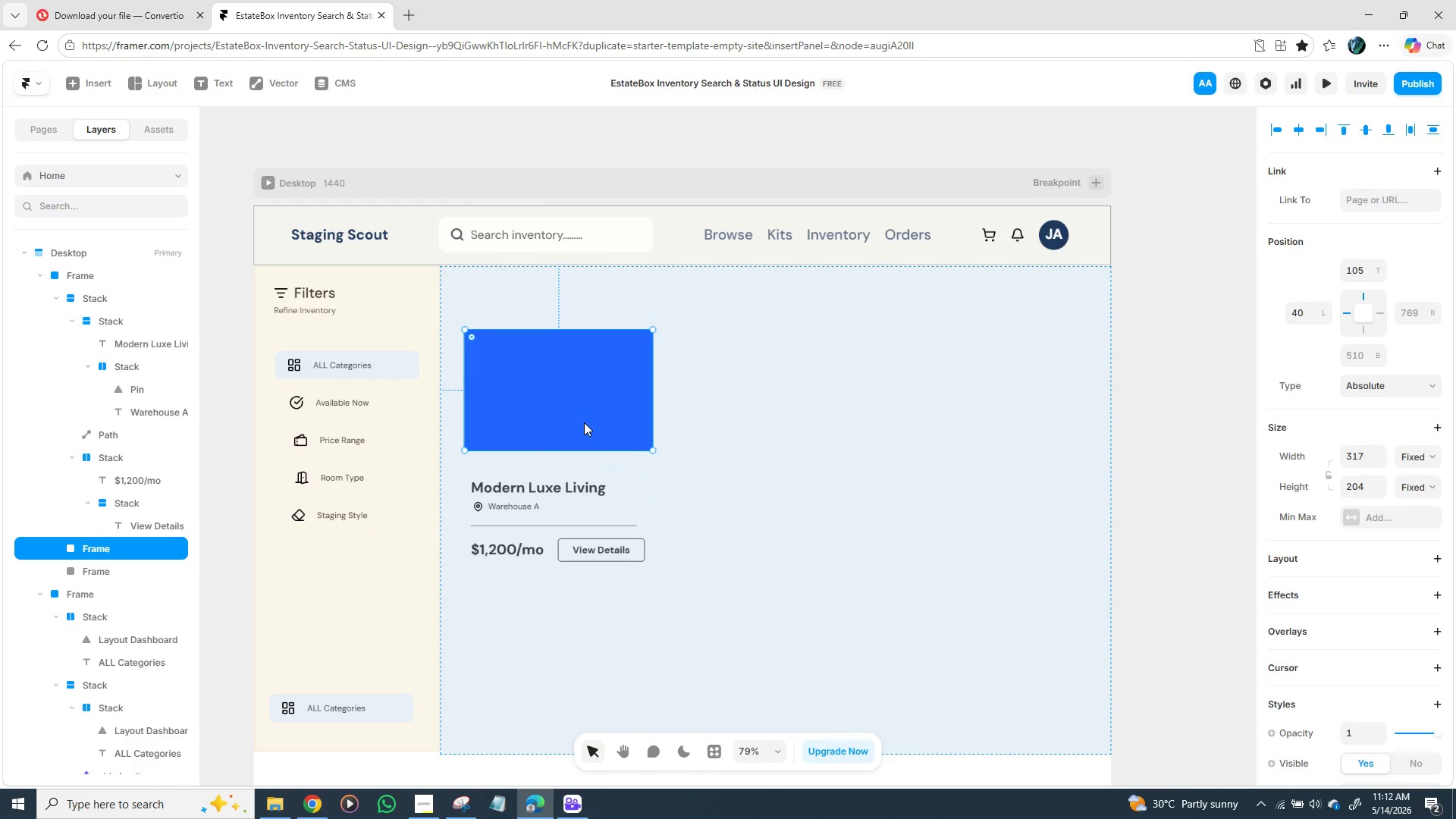 
hold_key(key=ShiftLeft, duration=1.52)
left_click([633, 496])
 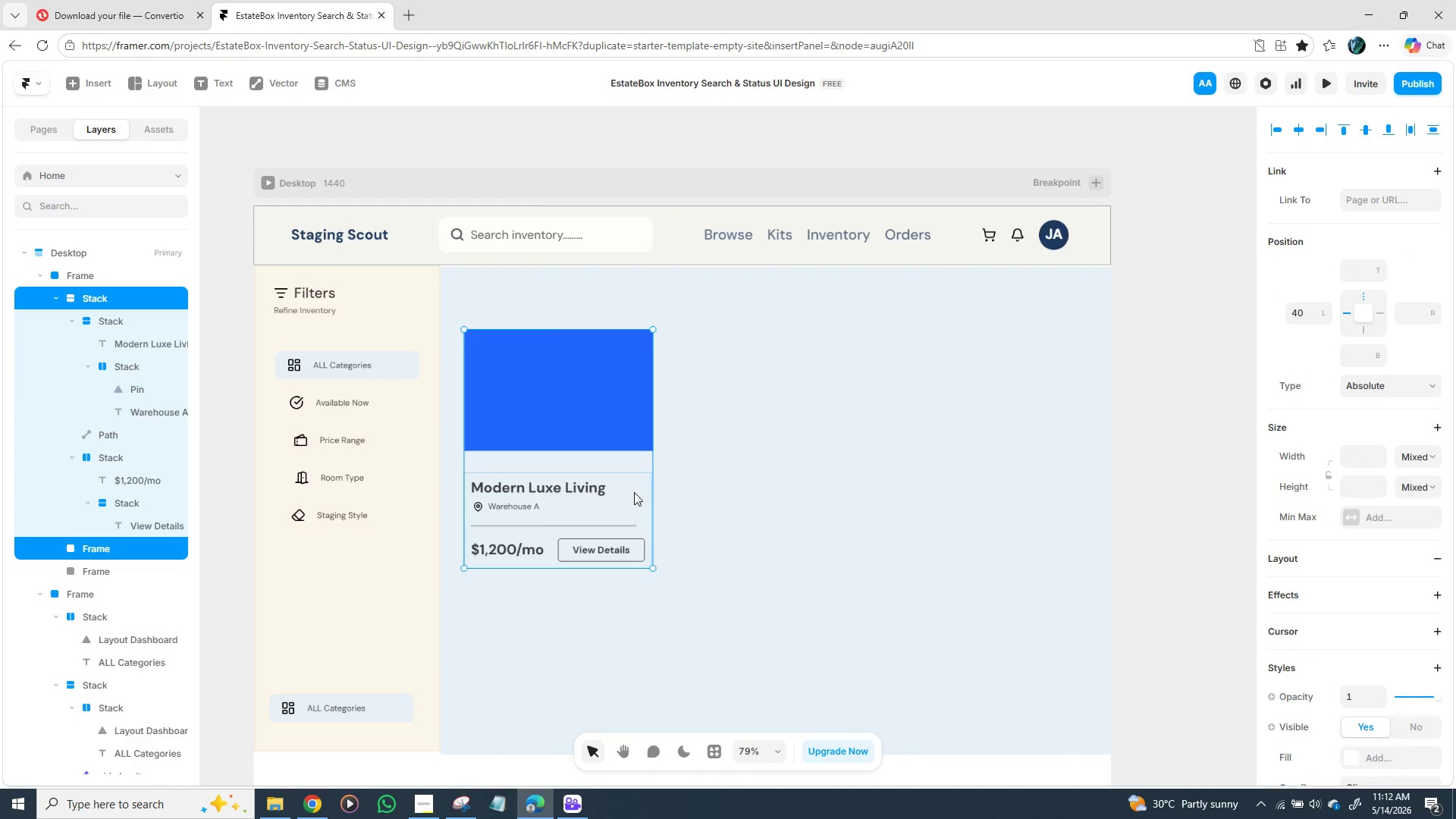 
right_click([632, 492])
 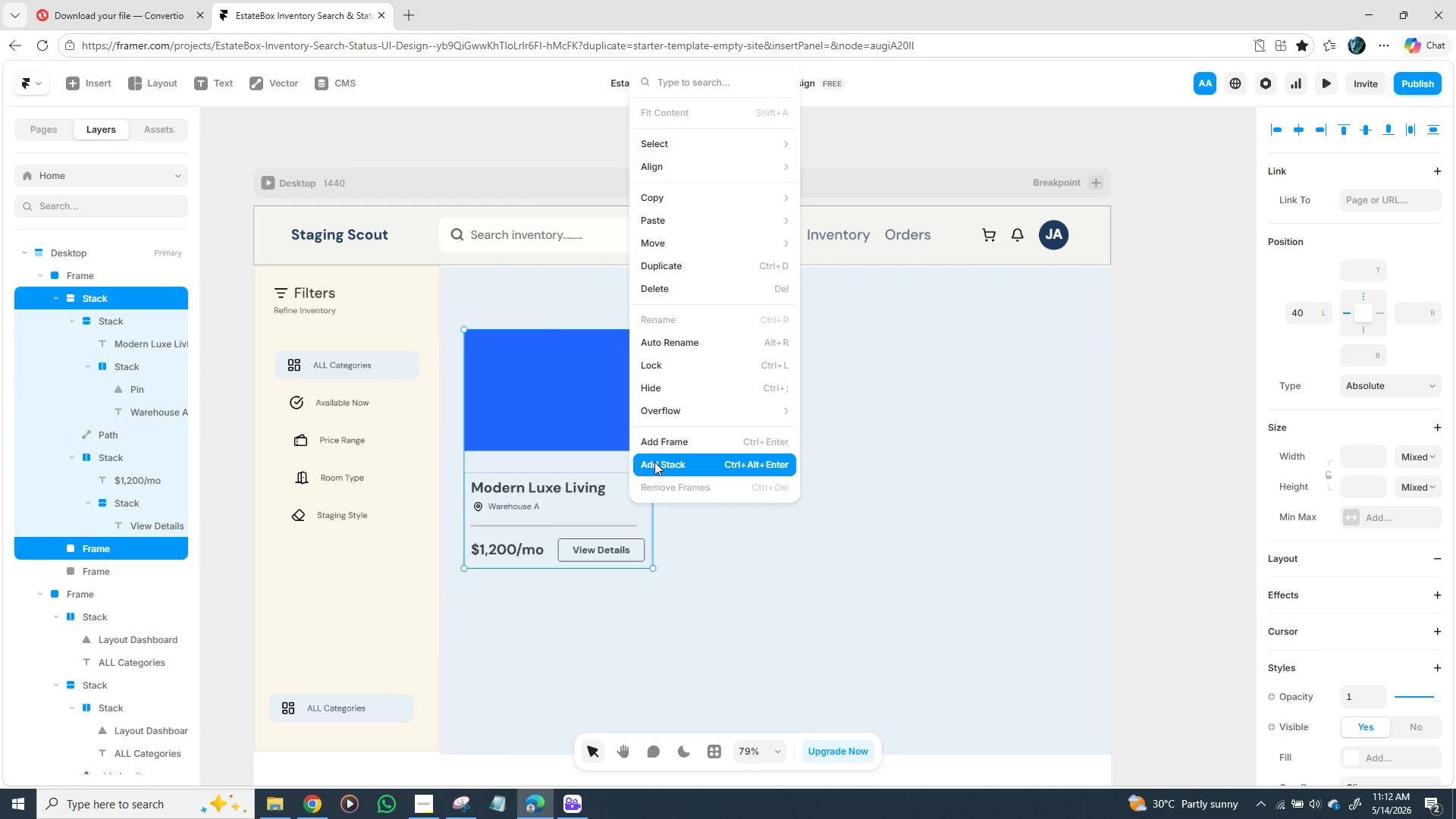 
left_click([654, 460])
 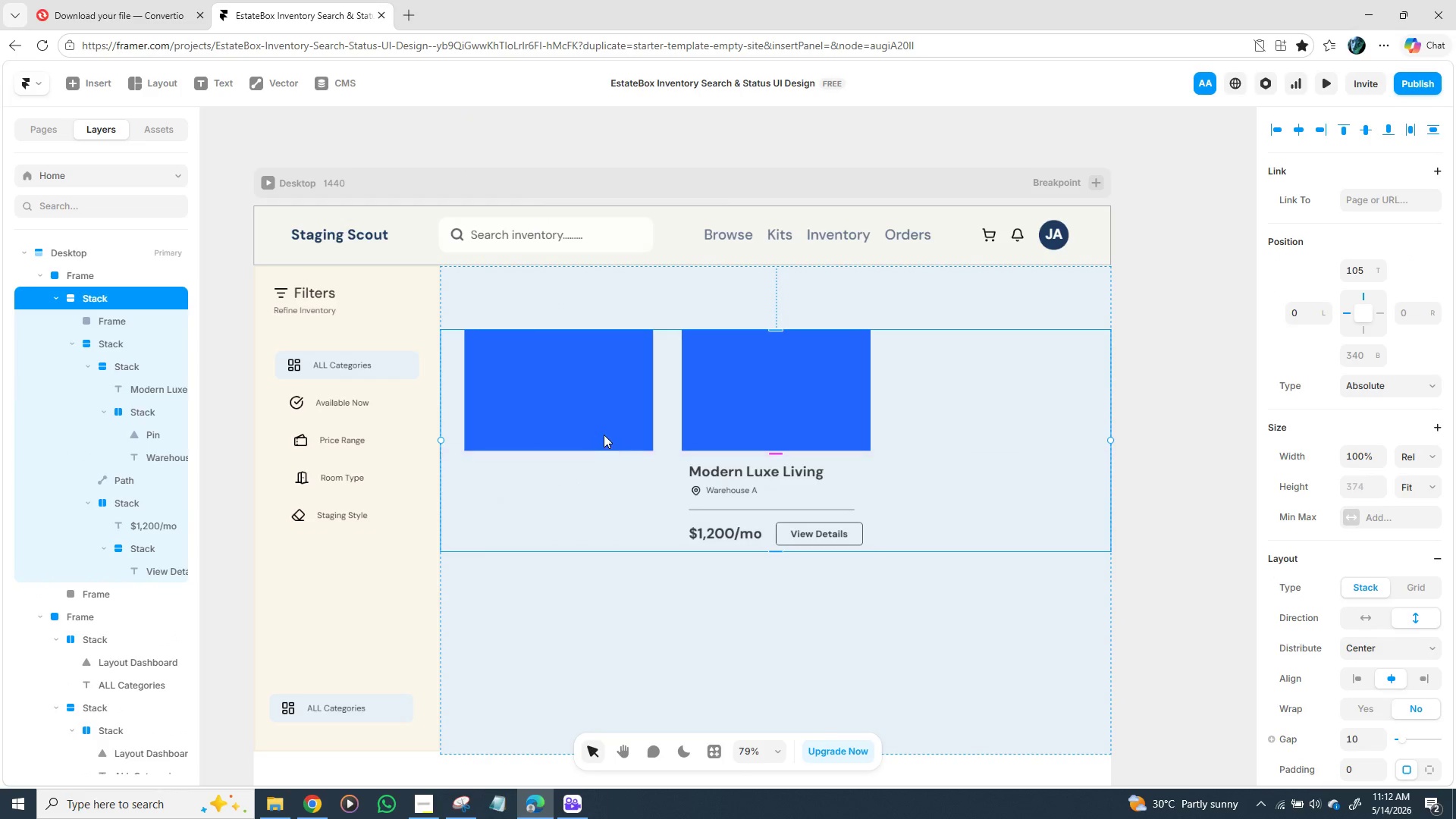 
left_click_drag(start_coordinate=[601, 427], to_coordinate=[584, 537])
 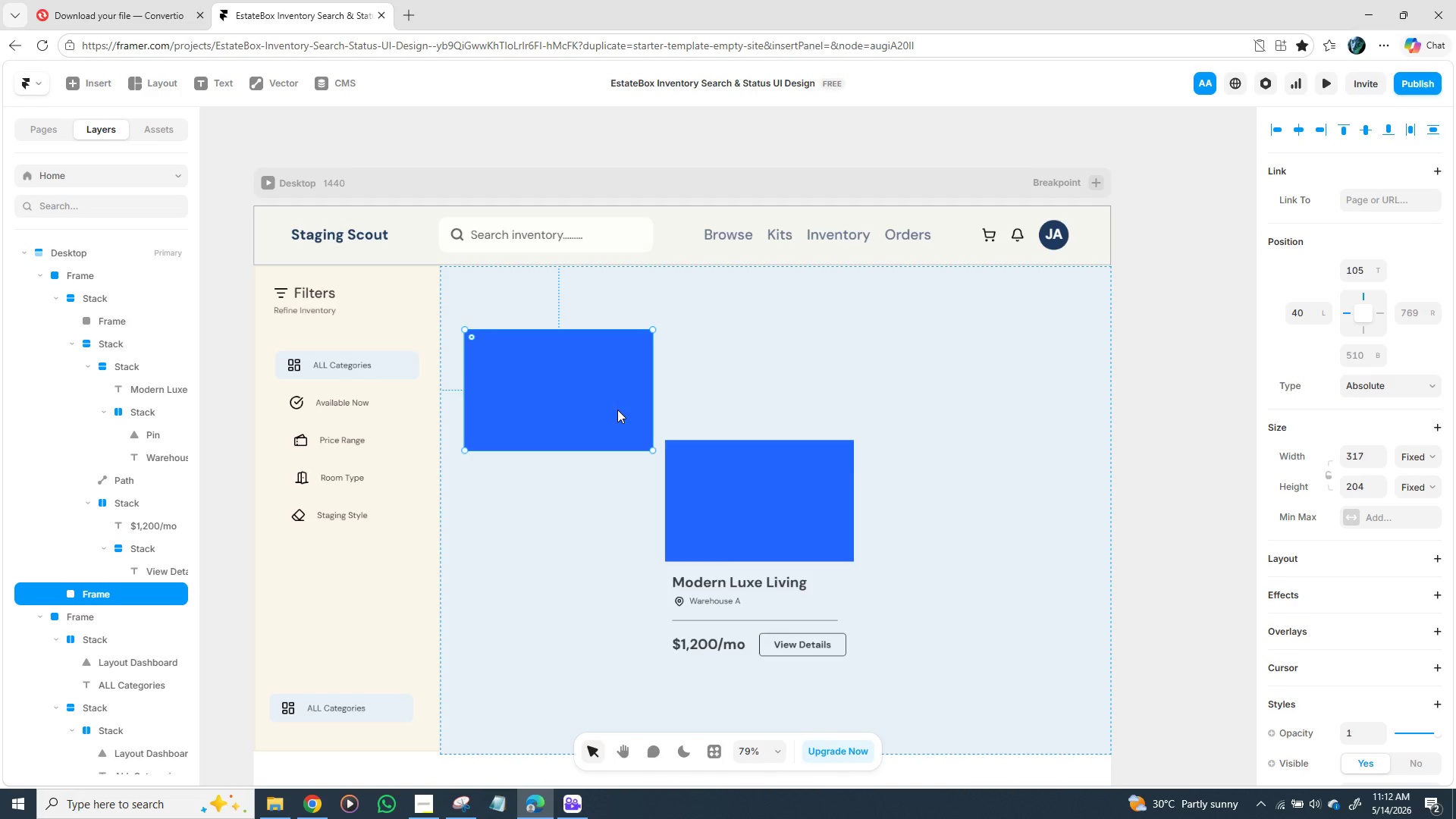 
key(Backspace)
 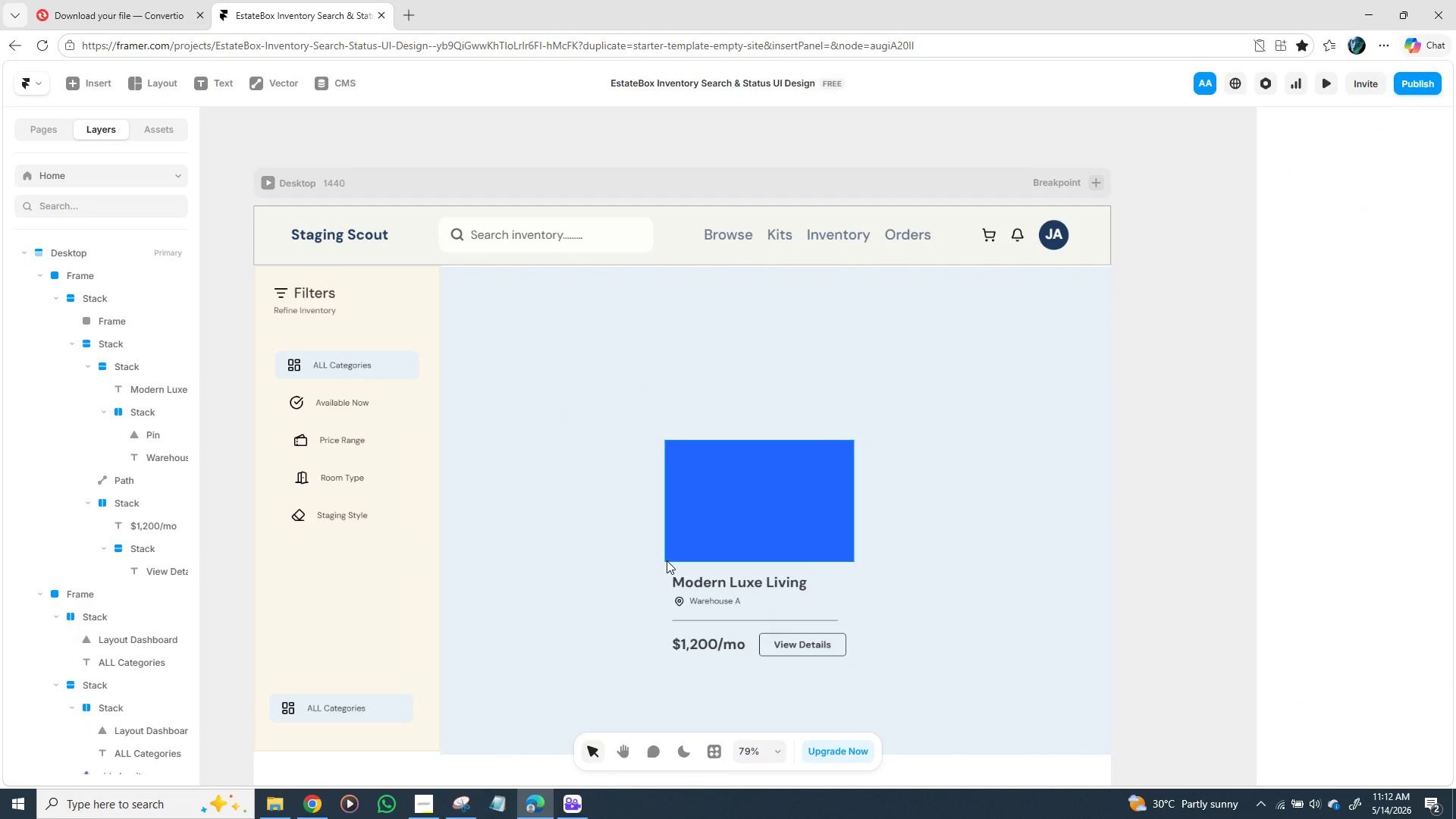 
left_click([682, 566])
 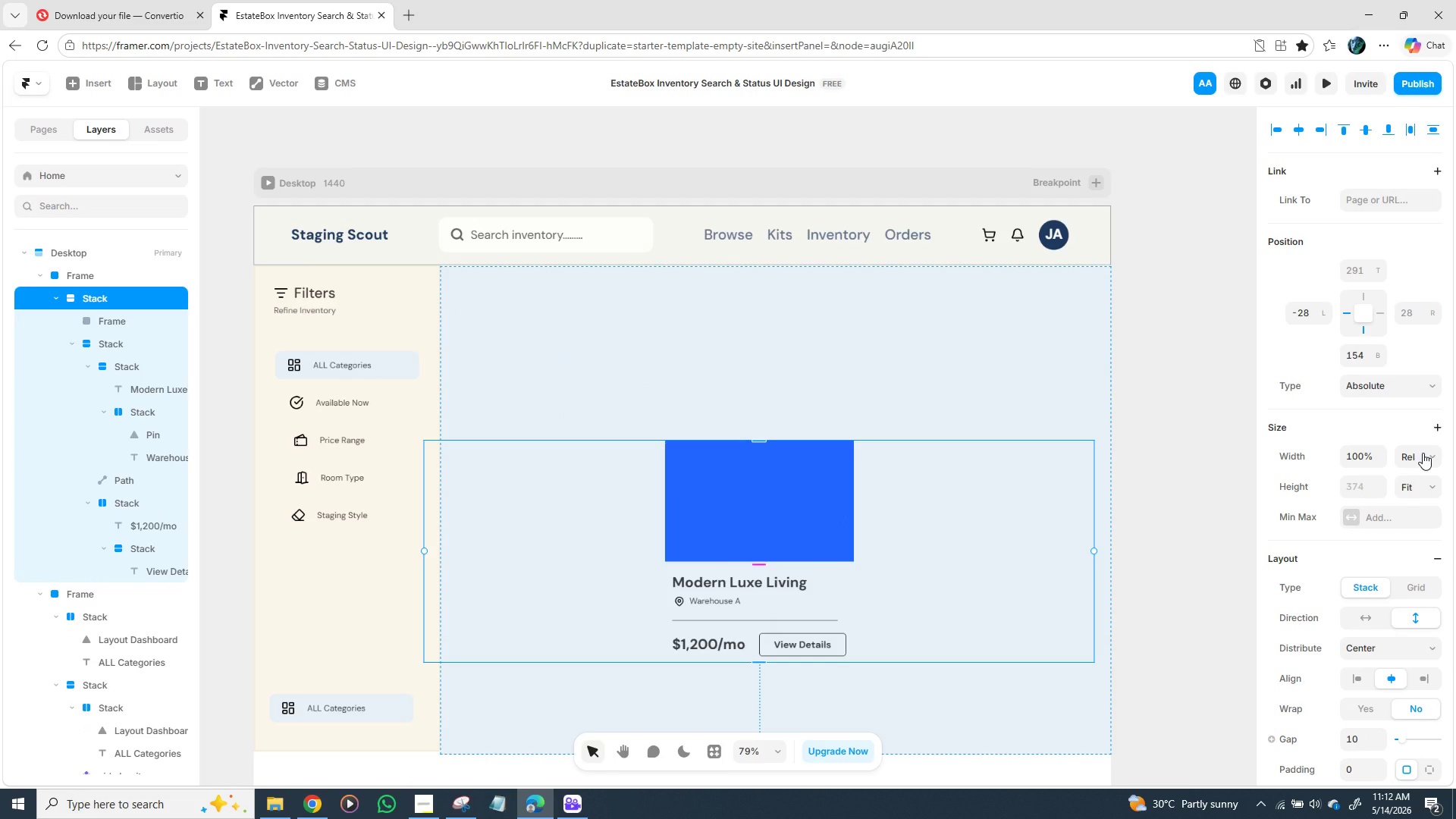 
left_click([1425, 454])
 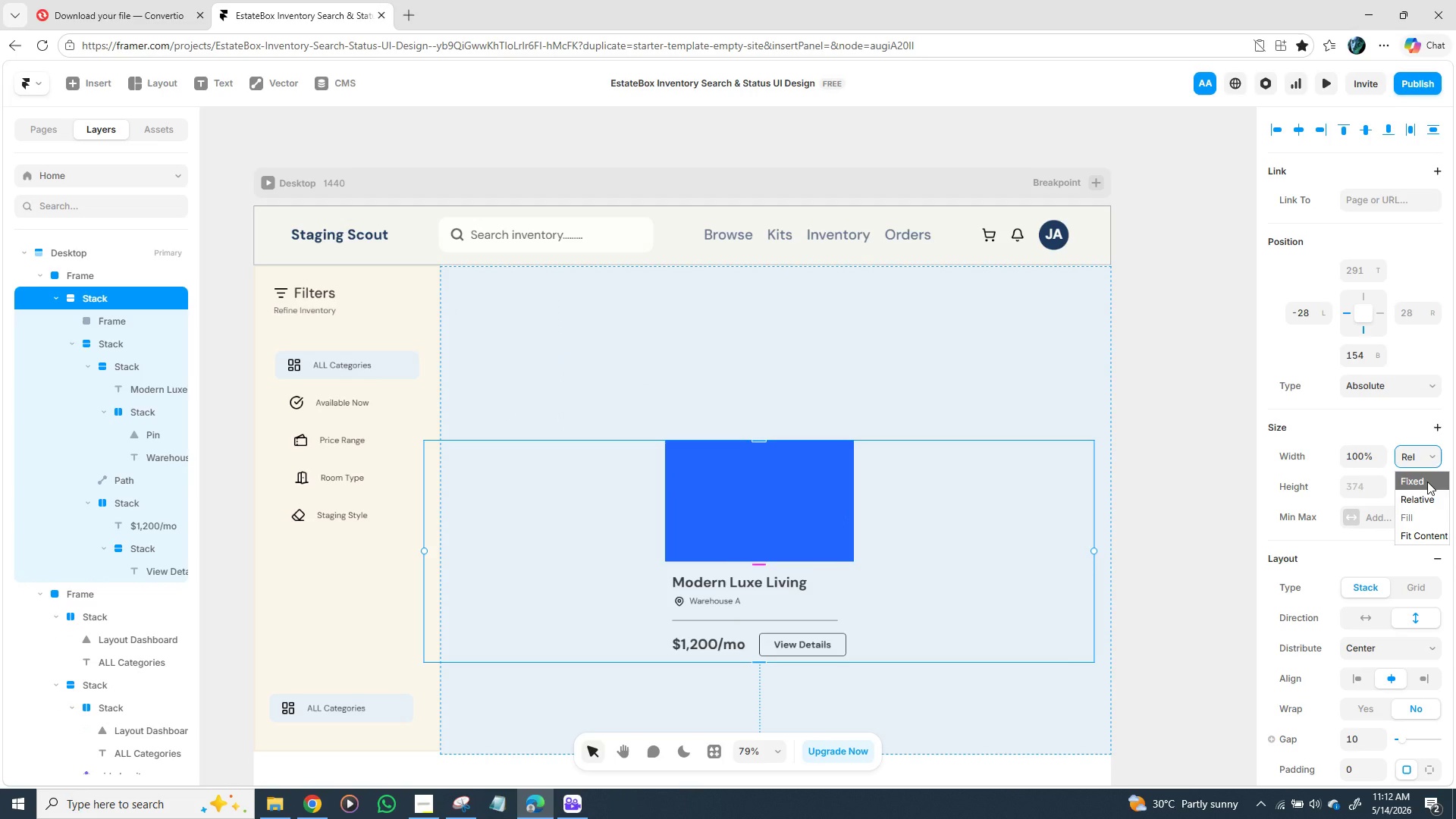 
mouse_move([1424, 502])
 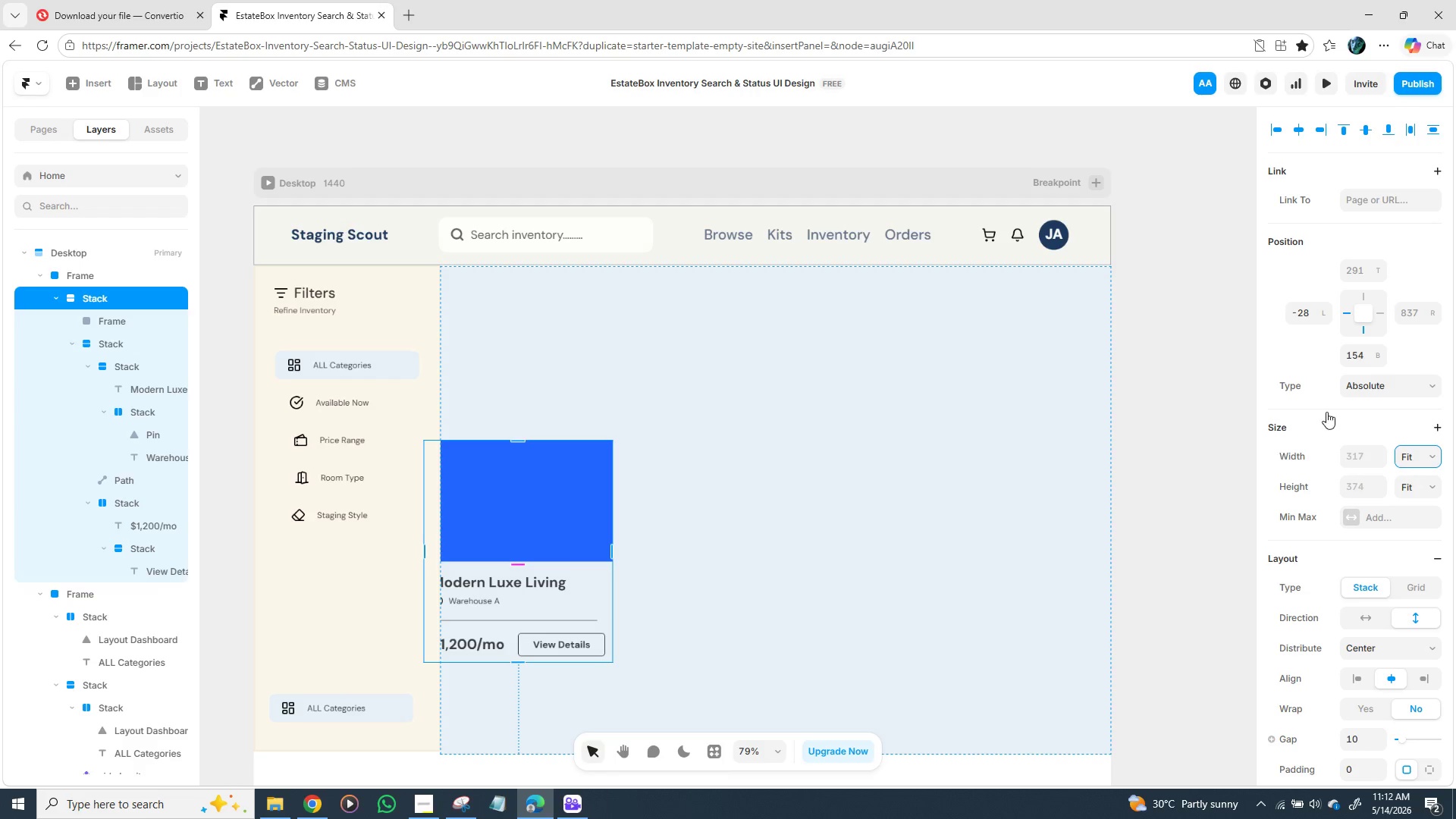 
wait(6.65)
 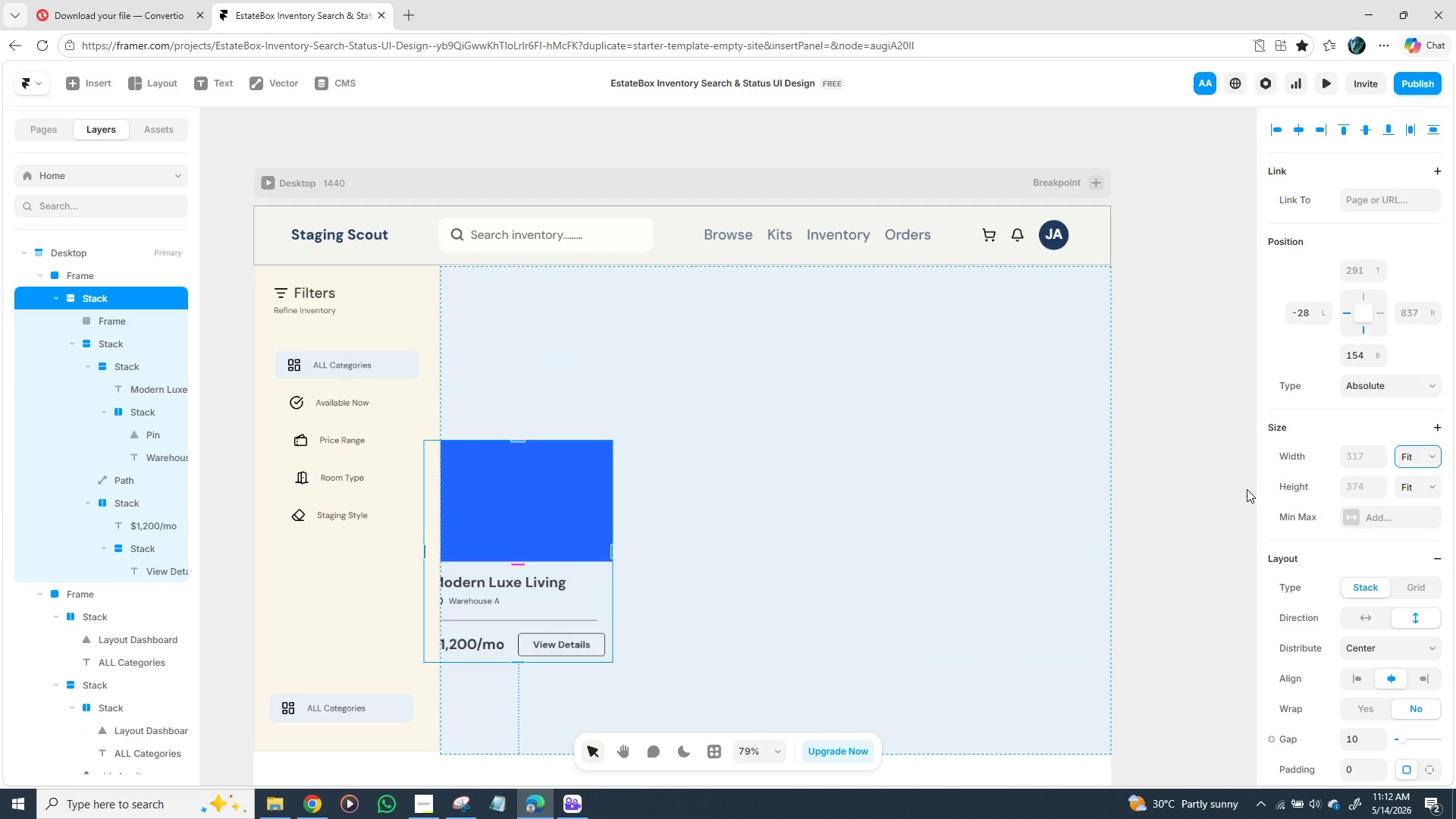 
scroll: coordinate [1349, 530], scroll_direction: down, amount: 1.0
 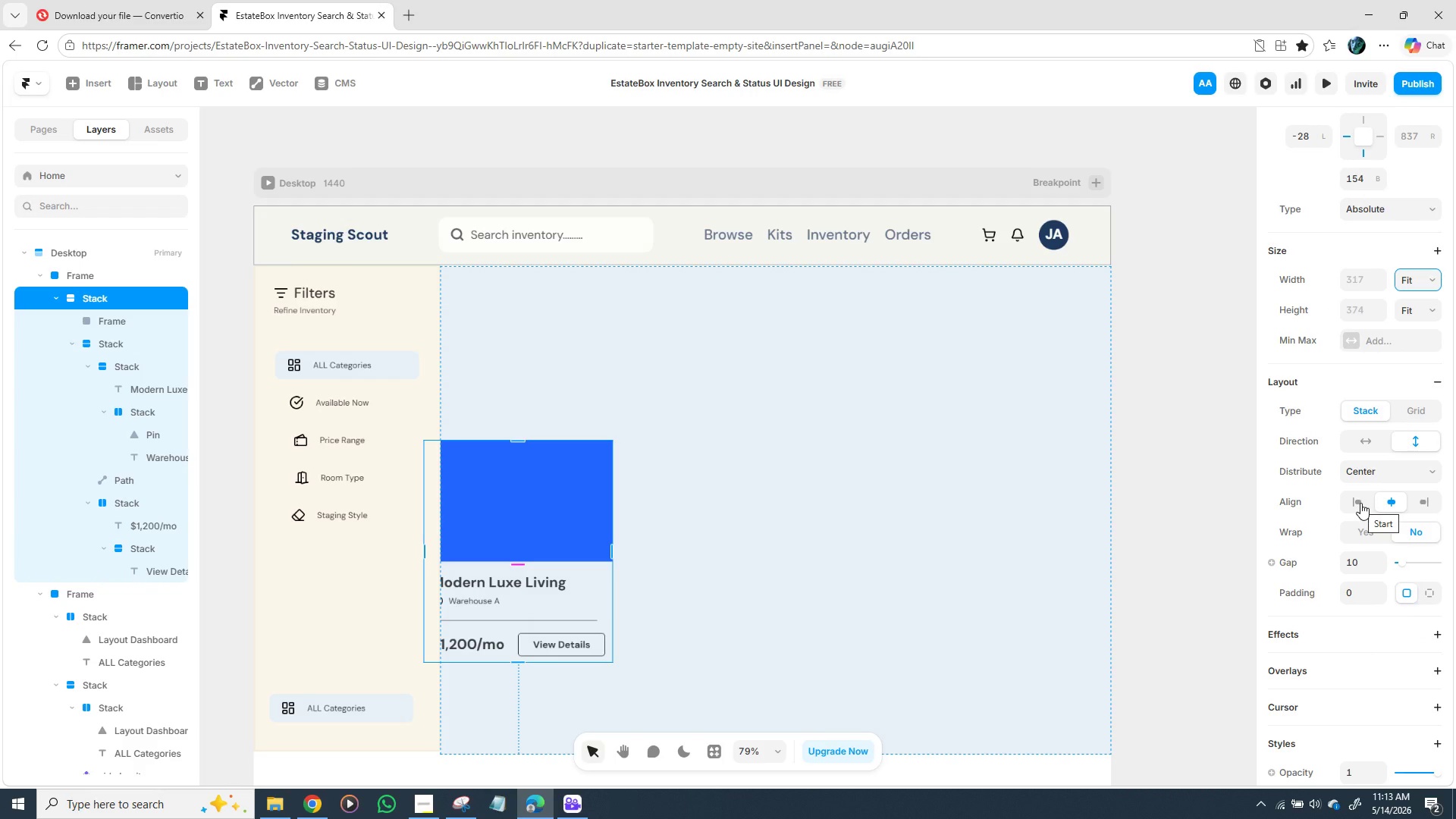 
left_click([1360, 503])
 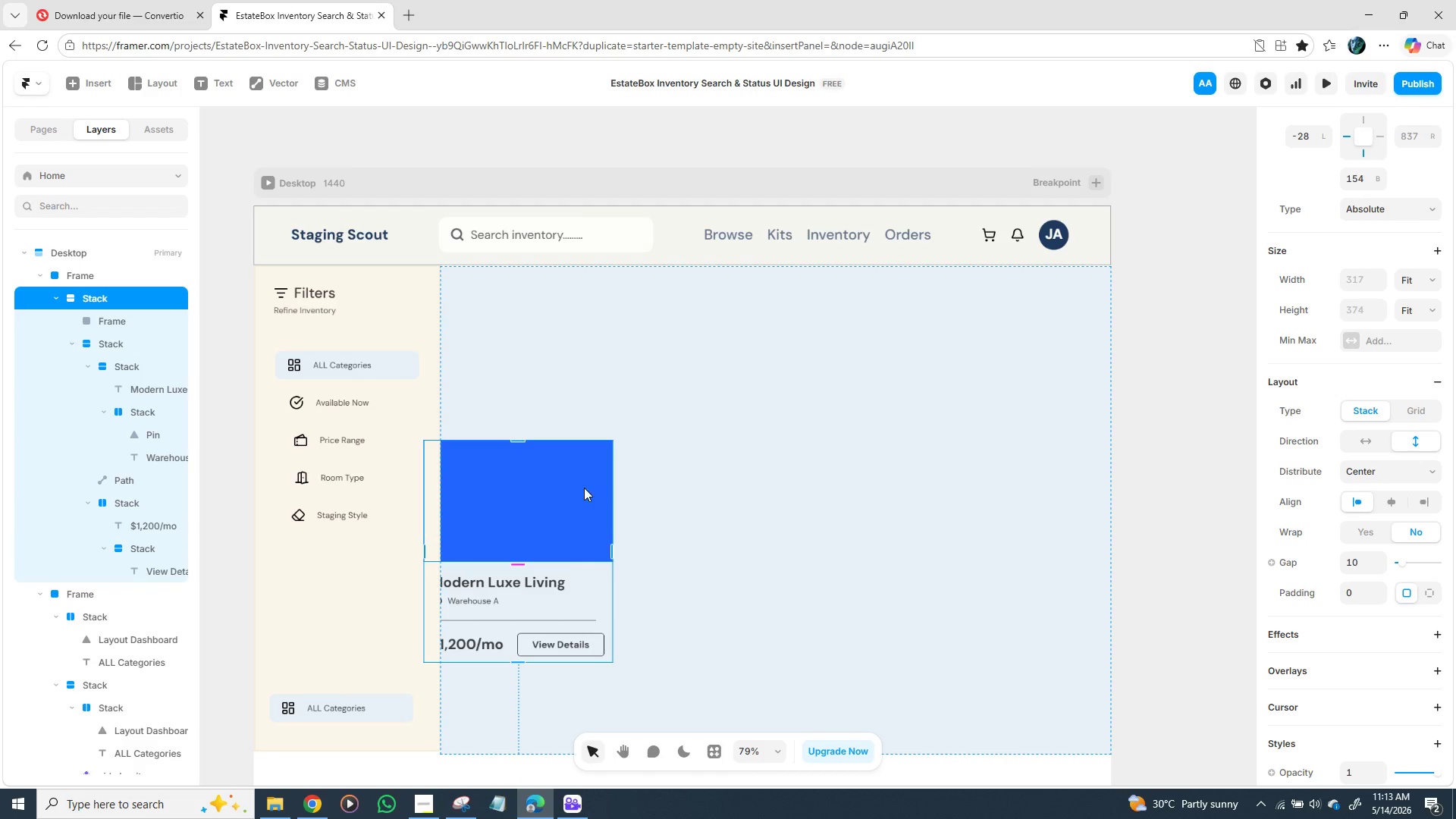 
left_click_drag(start_coordinate=[583, 488], to_coordinate=[619, 471])
 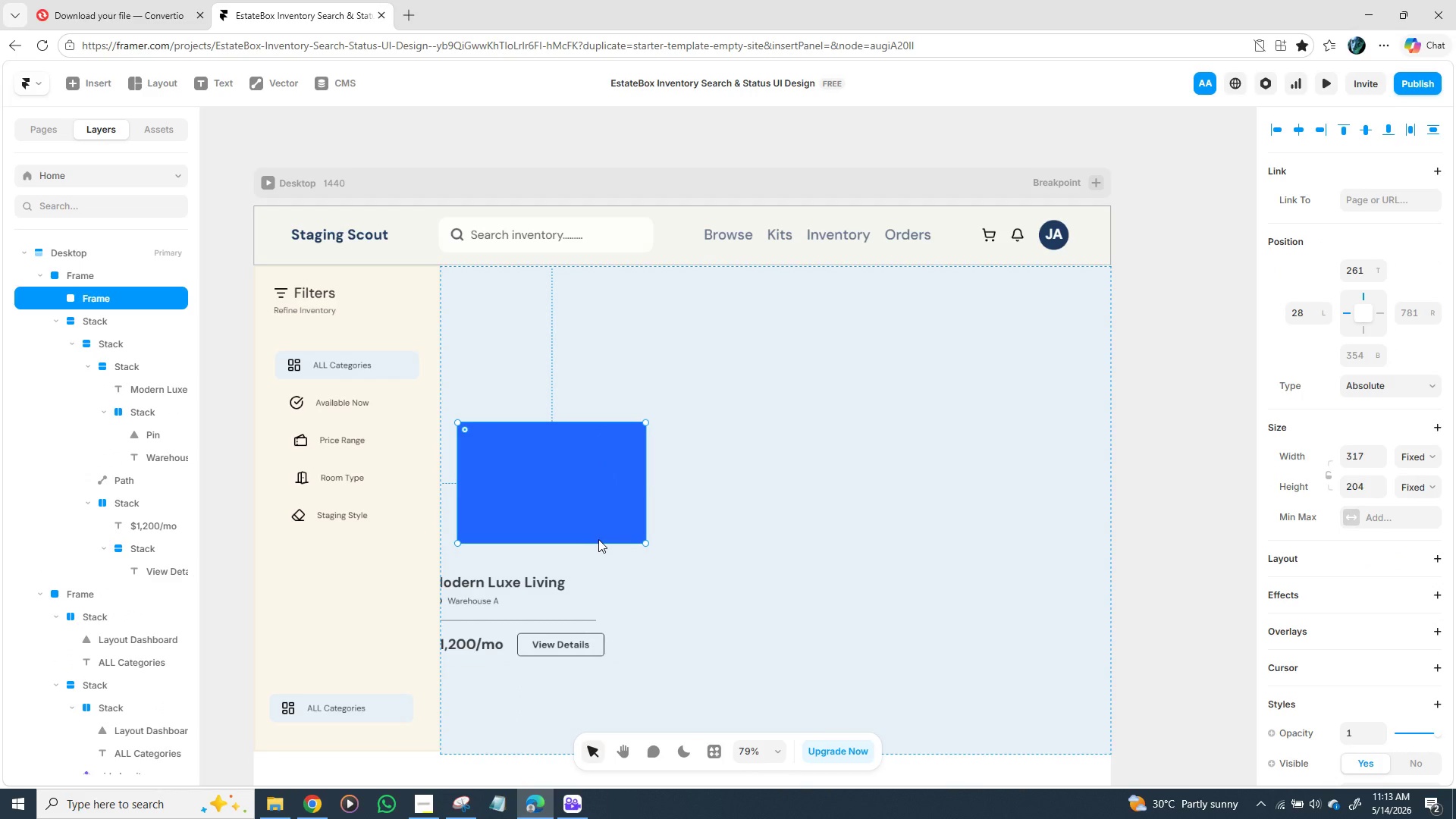 
key(Control+Z)
 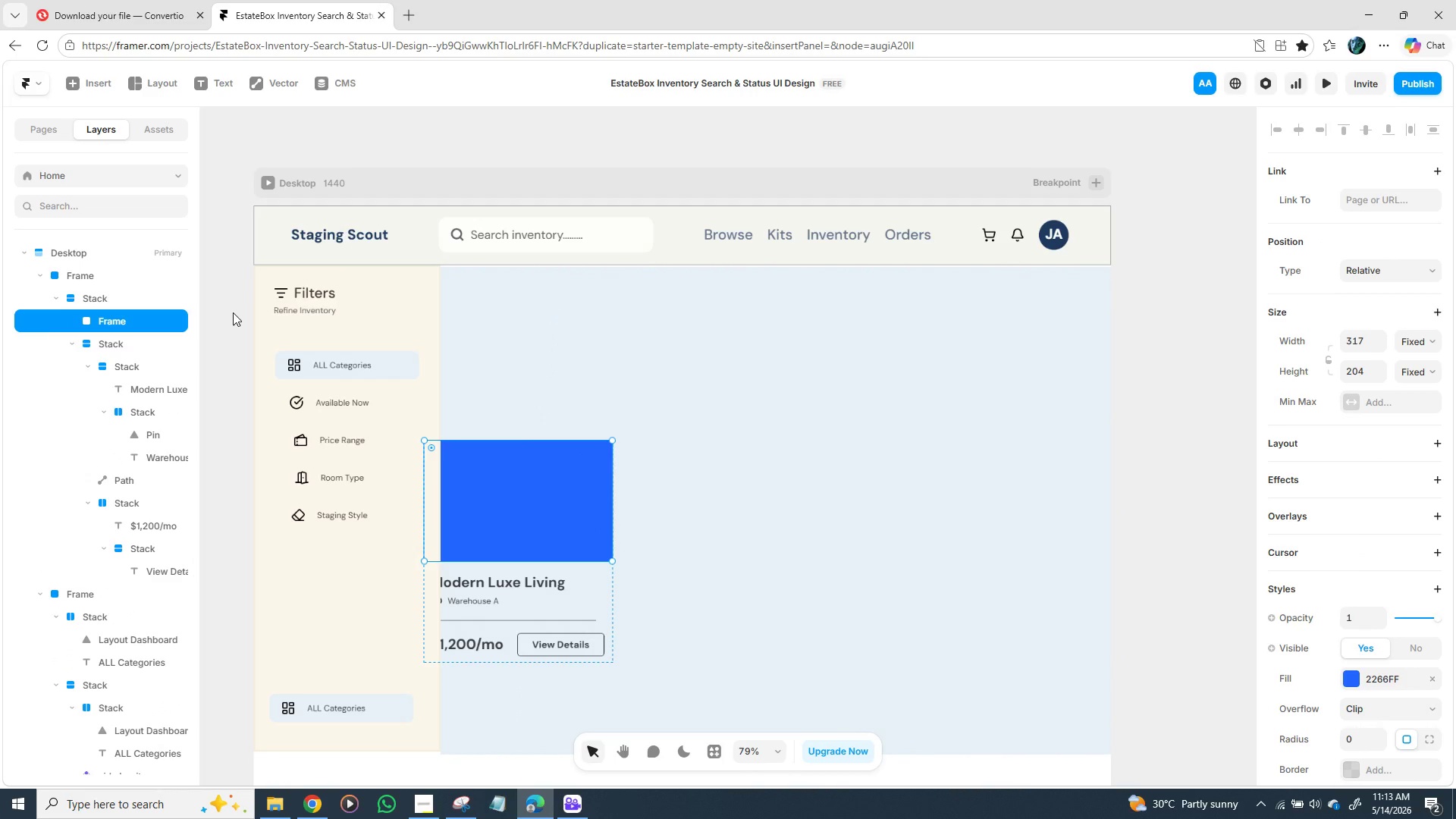 
left_click([233, 310])
 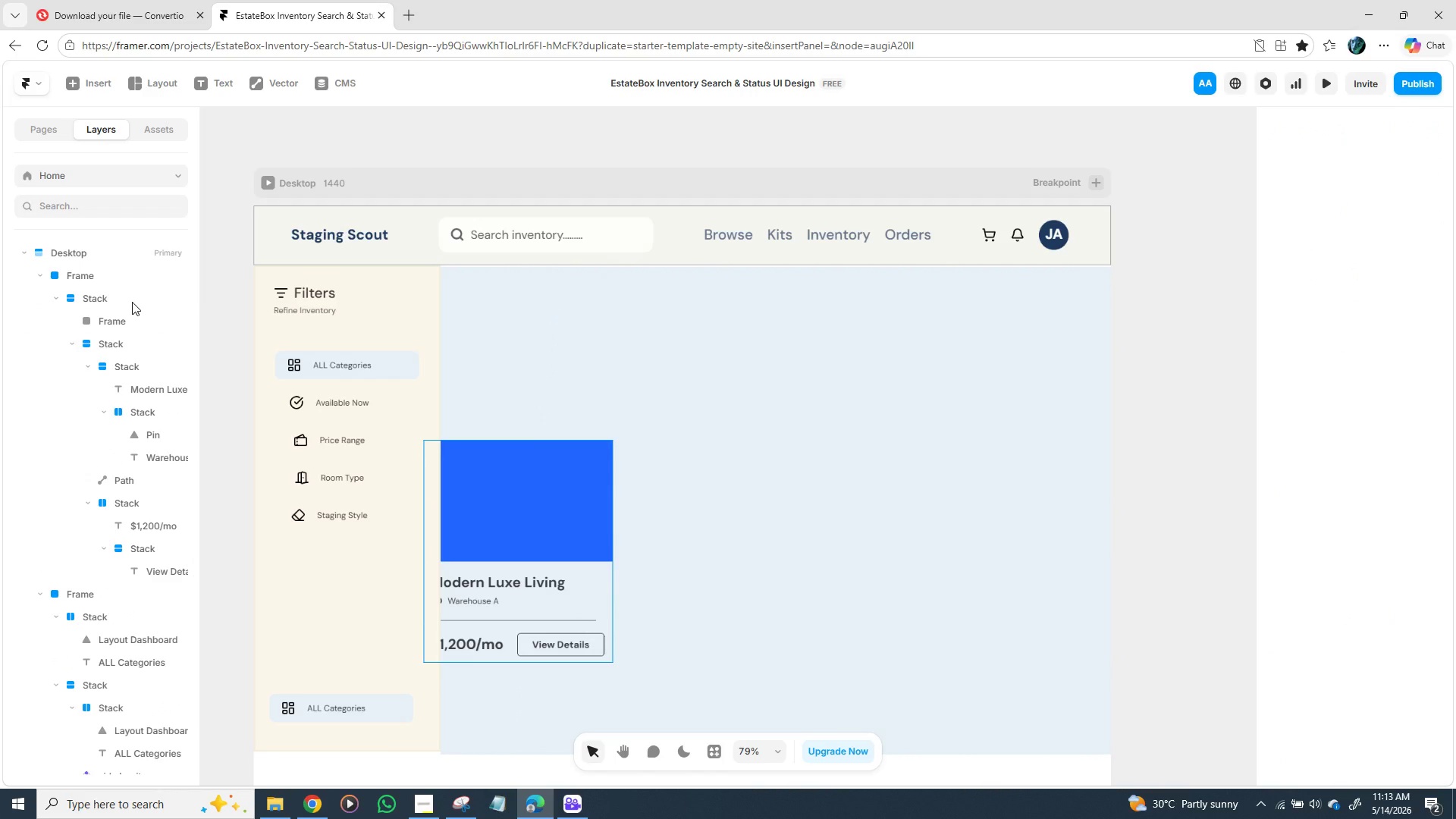 
left_click([132, 302])
 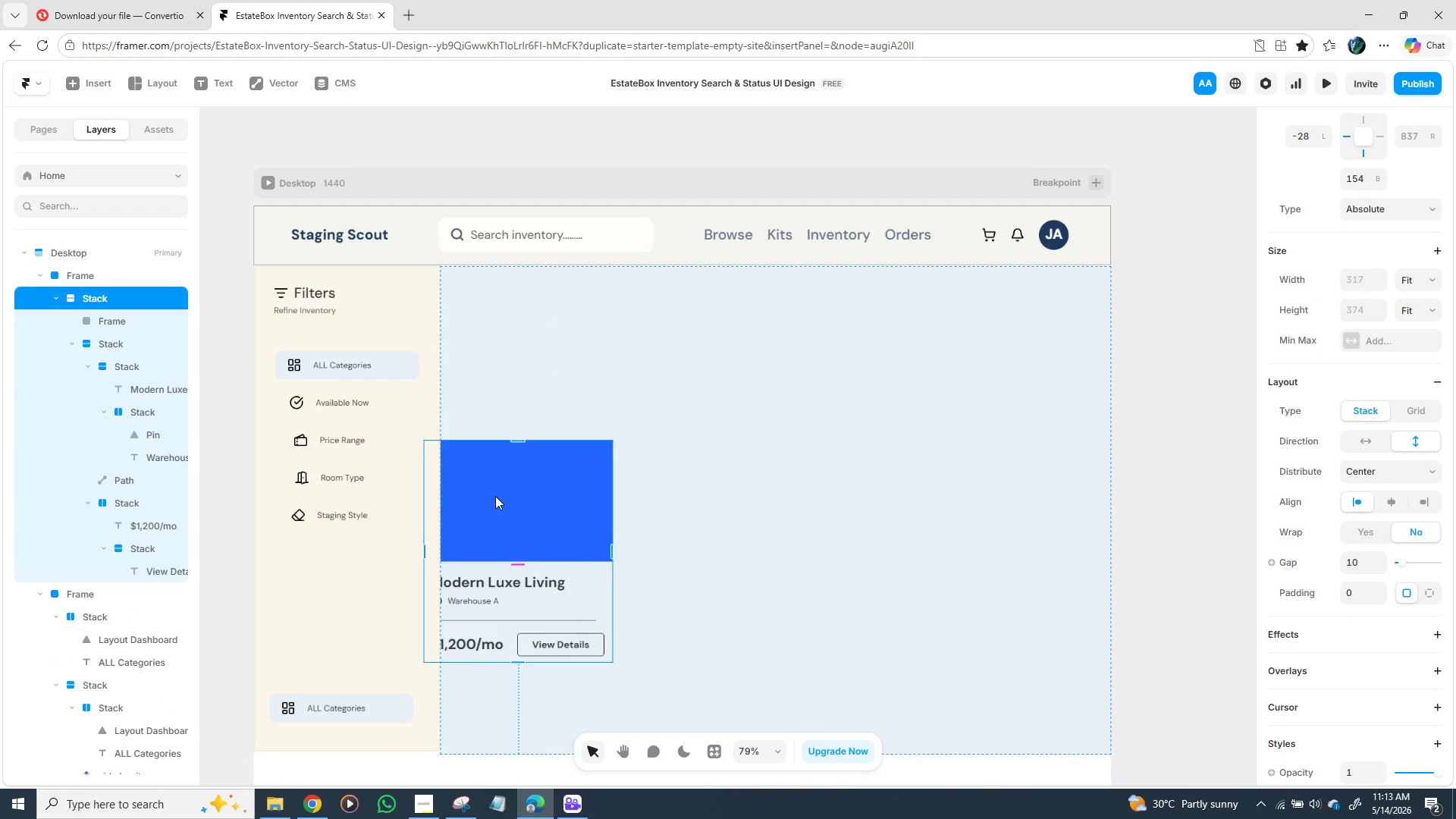 
left_click_drag(start_coordinate=[495, 496], to_coordinate=[652, 431])
 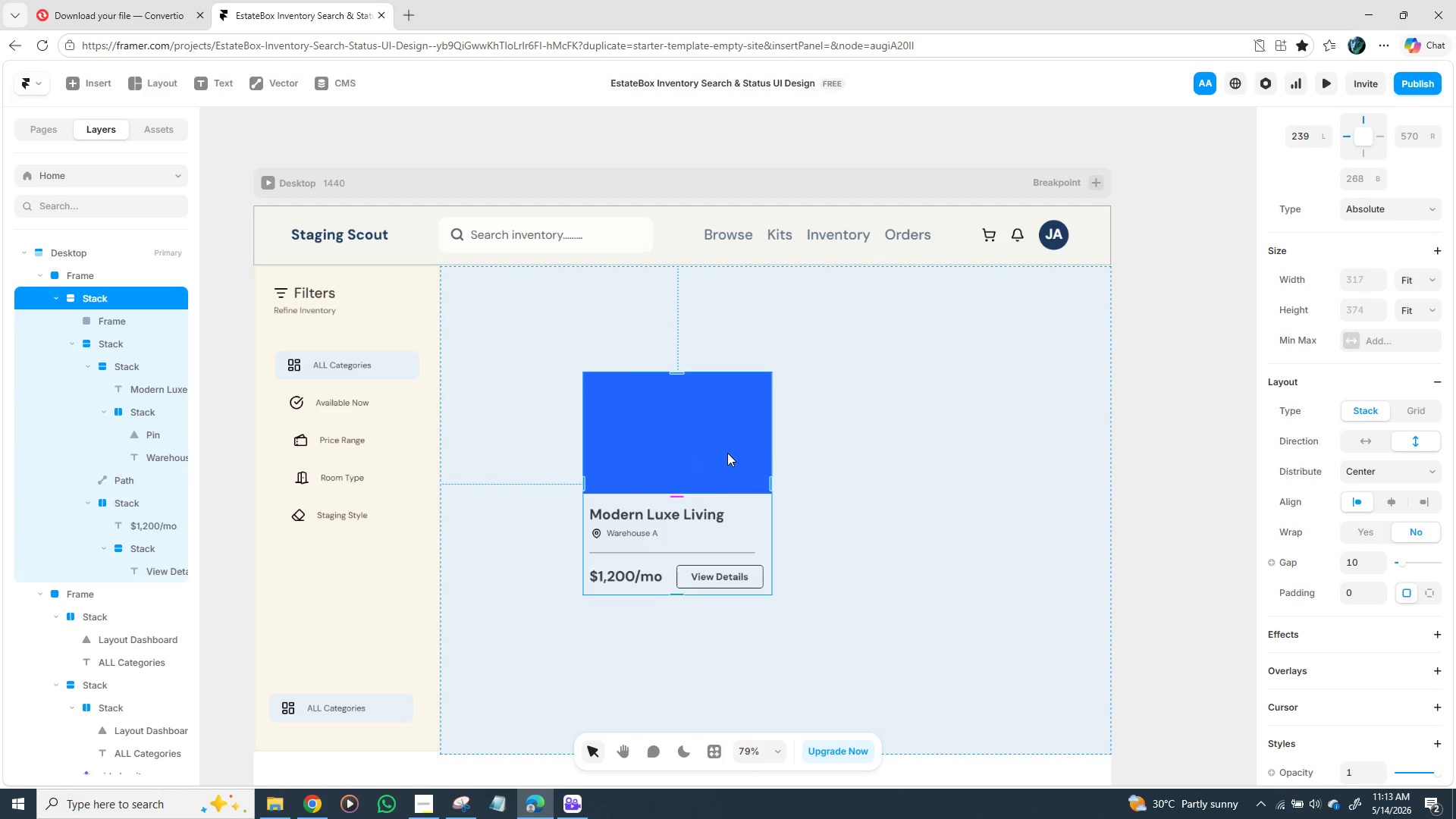 
left_click_drag(start_coordinate=[722, 452], to_coordinate=[628, 421])
 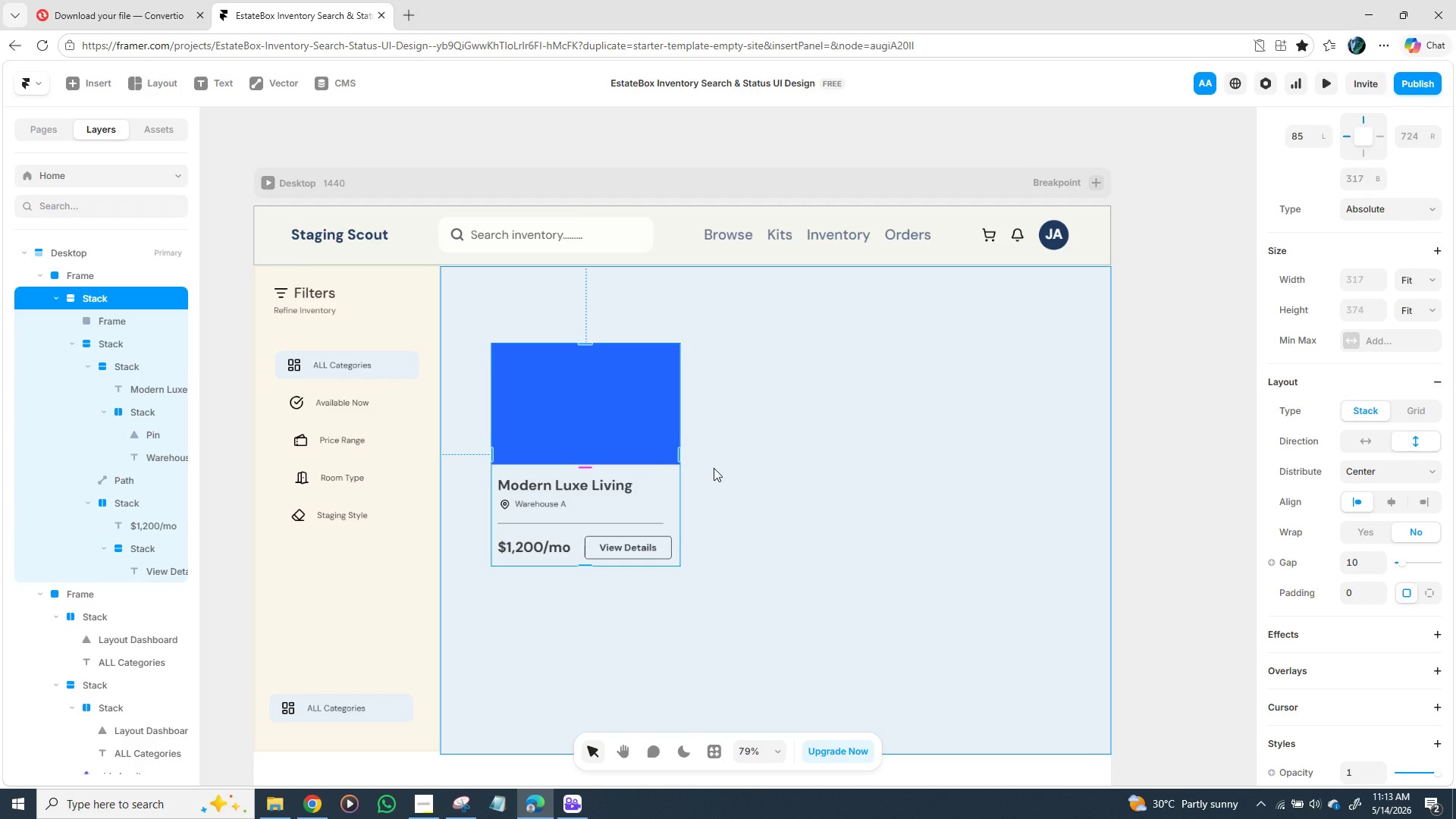 
wait(26.76)
 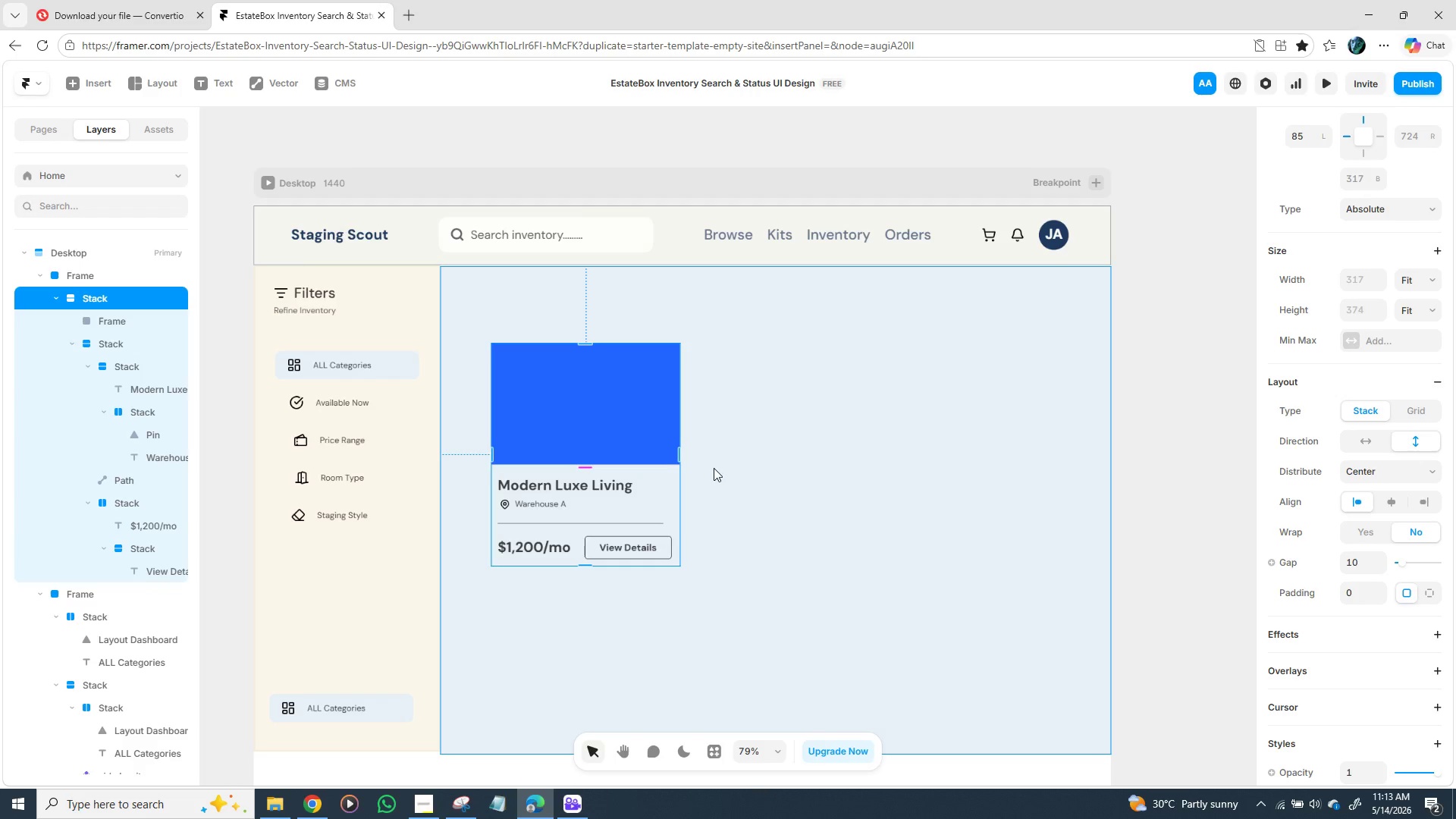 
left_click([1359, 558])
 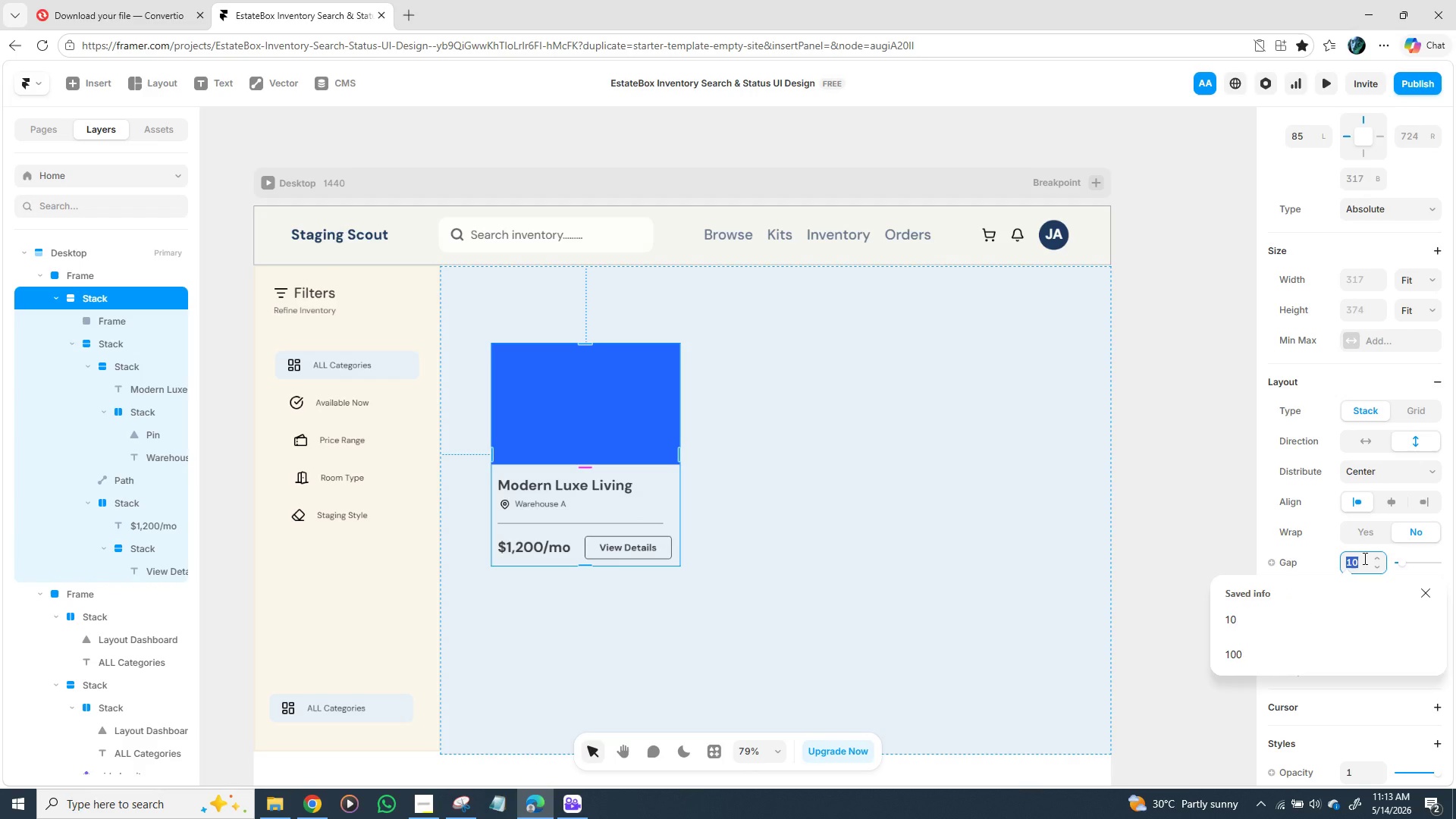 
type(15)
 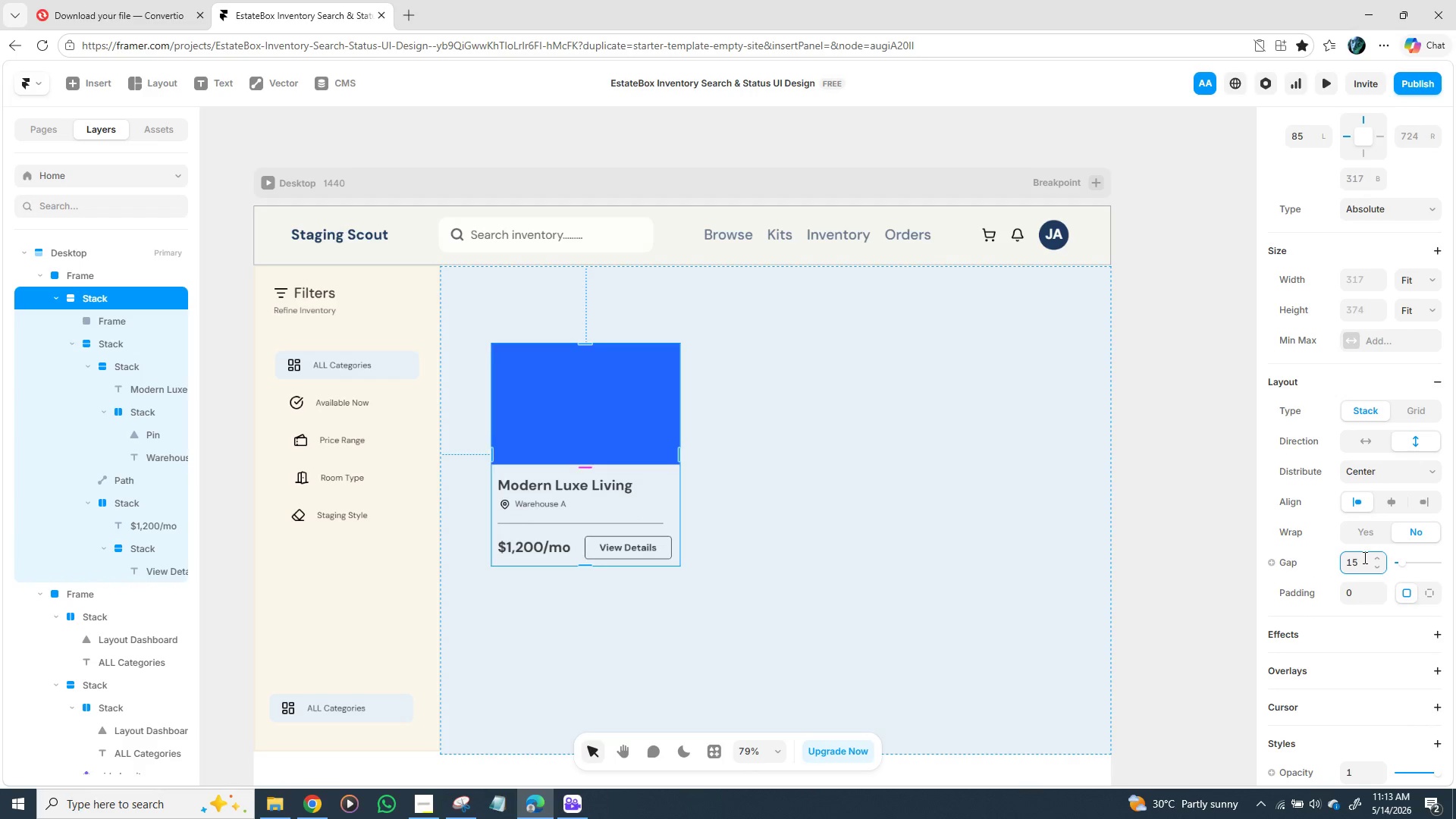 
key(Enter)
 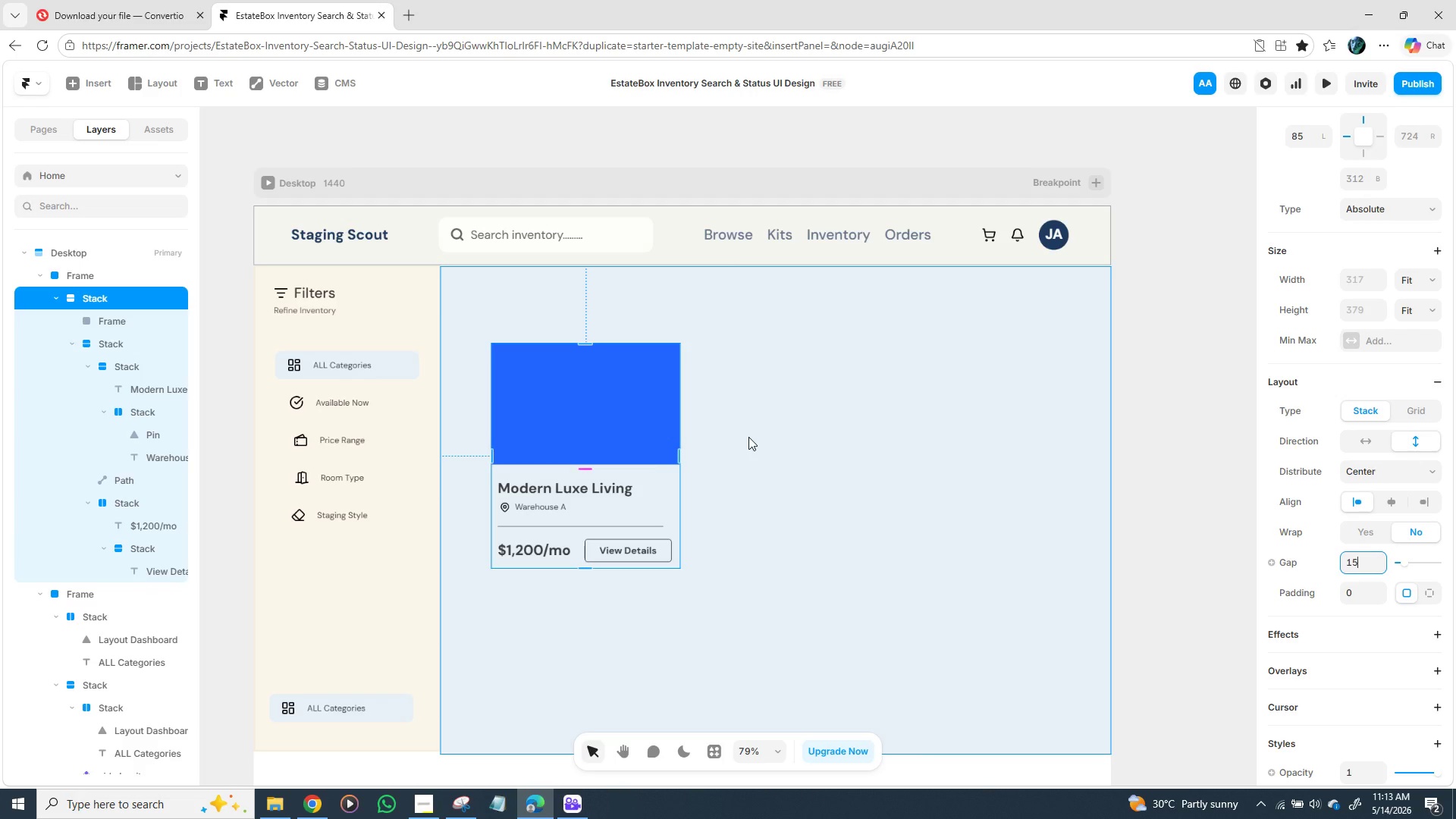 
left_click([756, 483])
 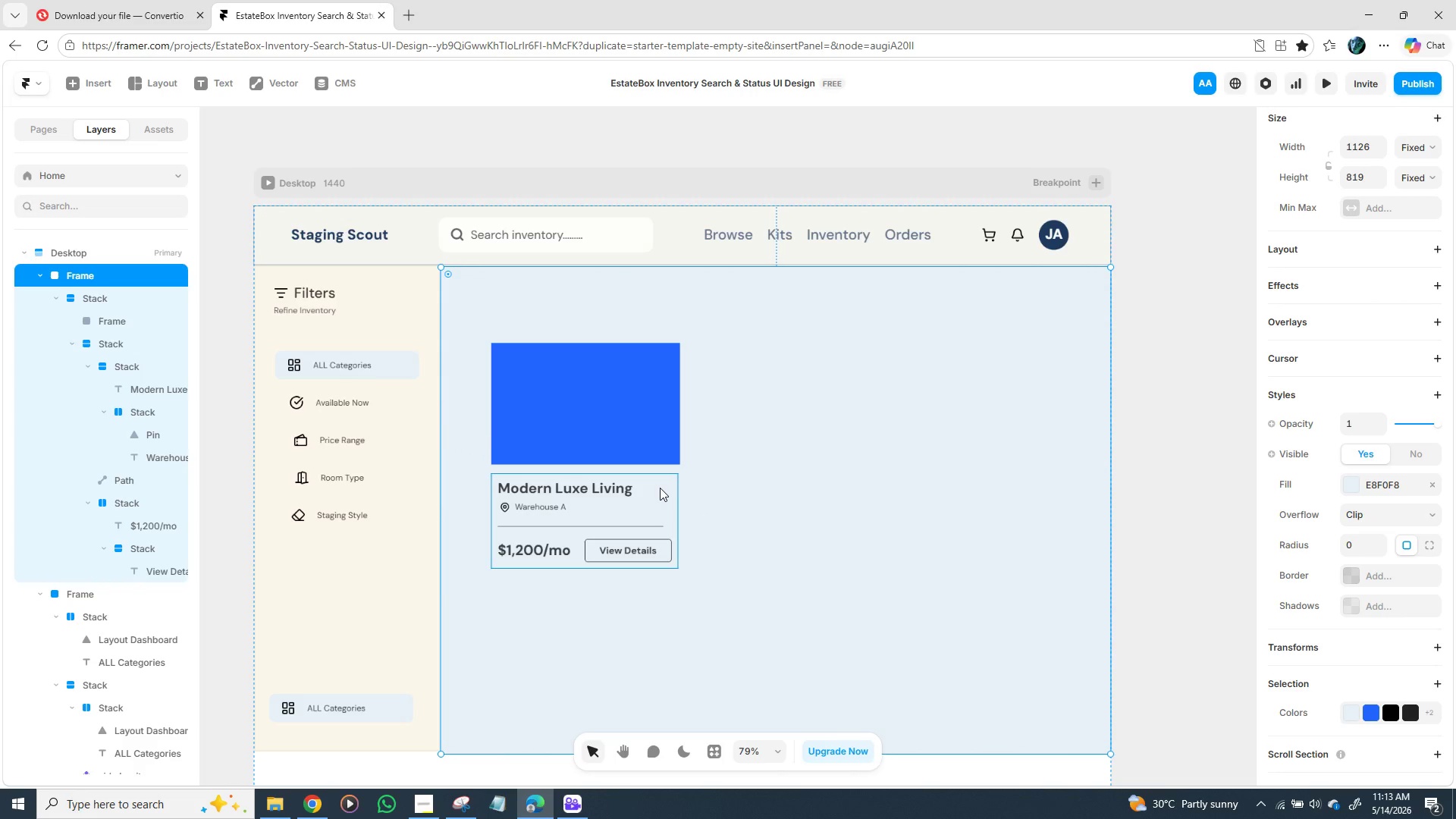 
wait(5.88)
 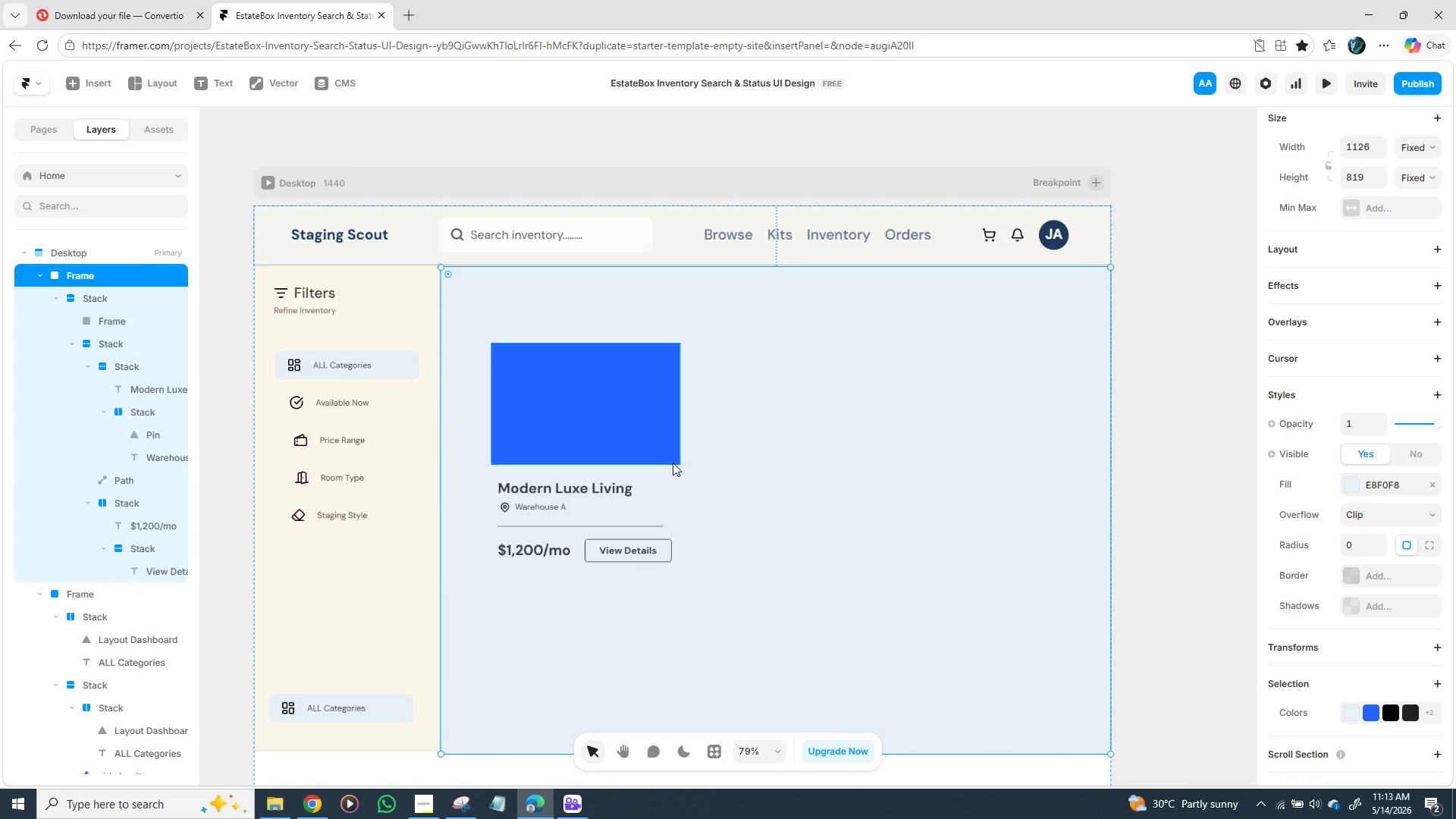 
left_click([654, 397])
 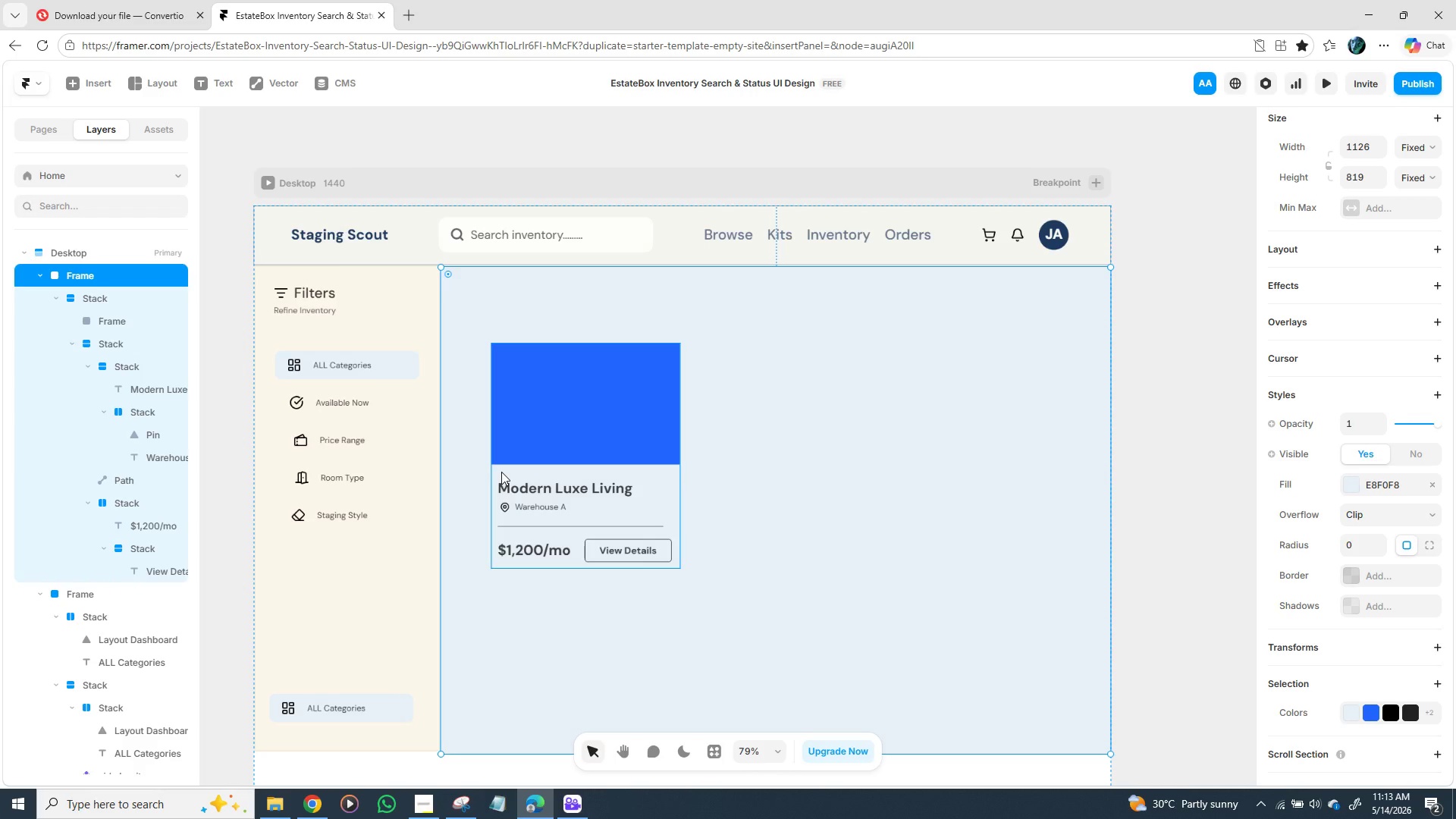 
wait(6.28)
 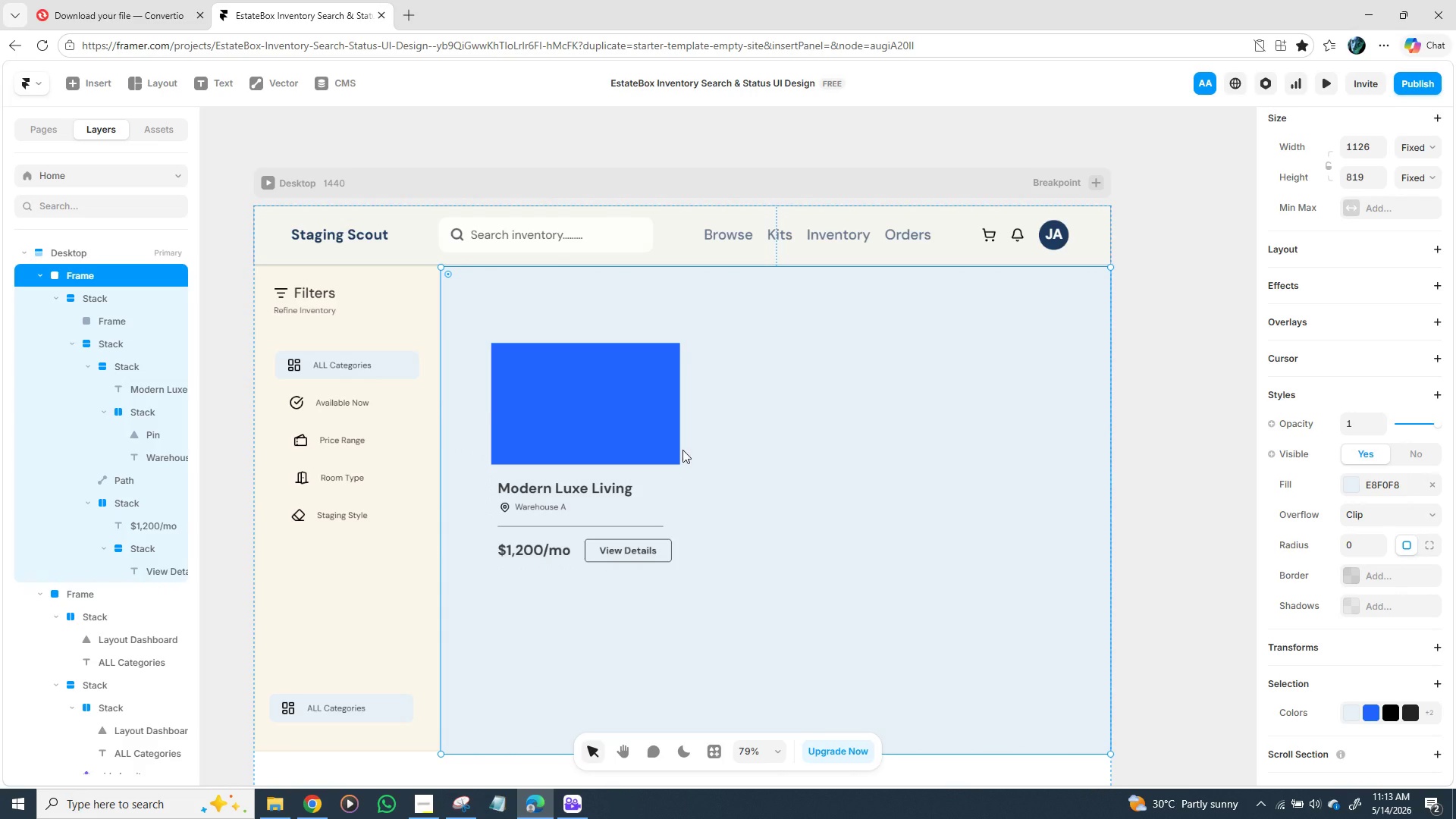 
left_click([498, 472])
 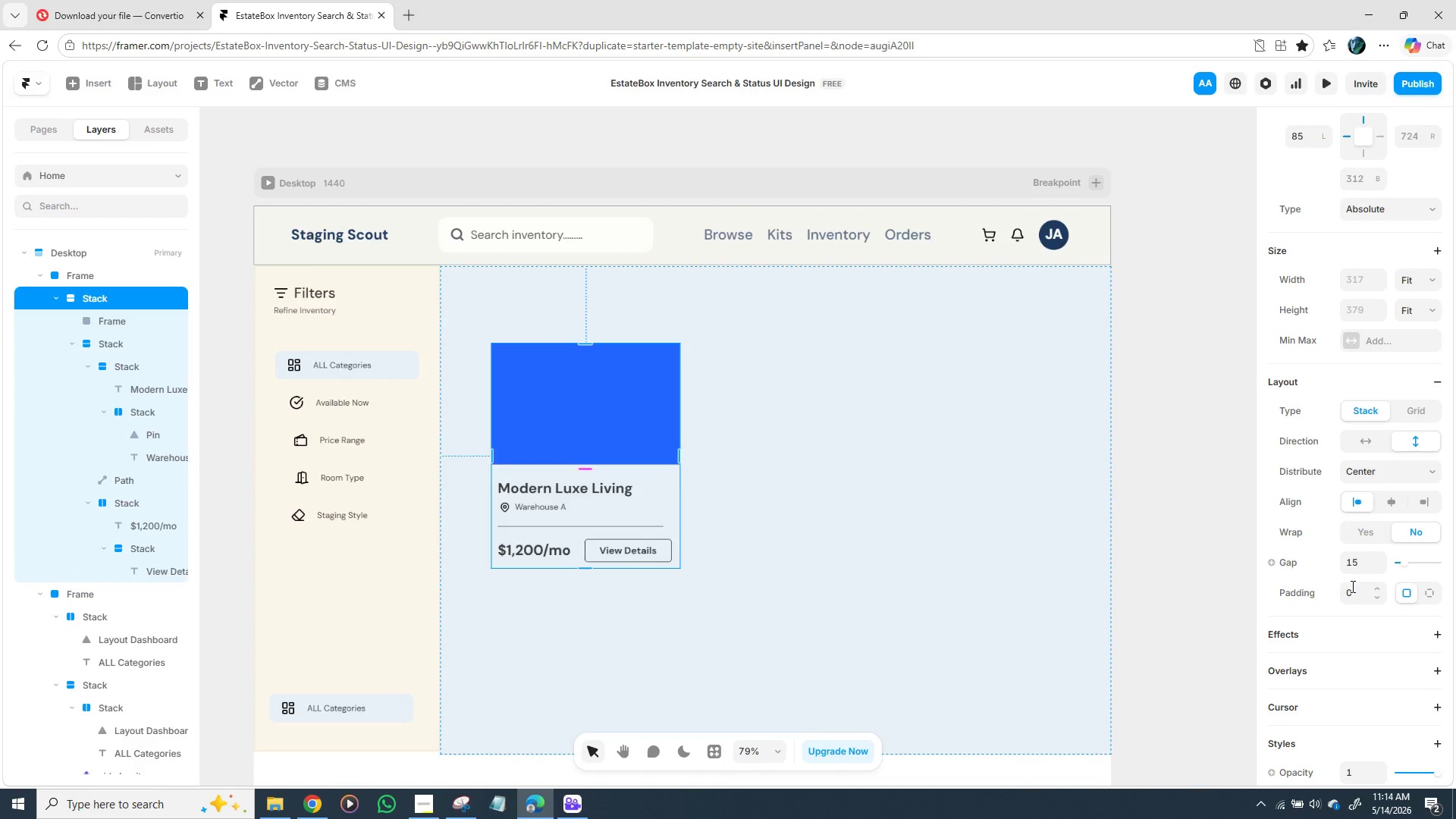 
scroll: coordinate [1352, 580], scroll_direction: down, amount: 1.0
 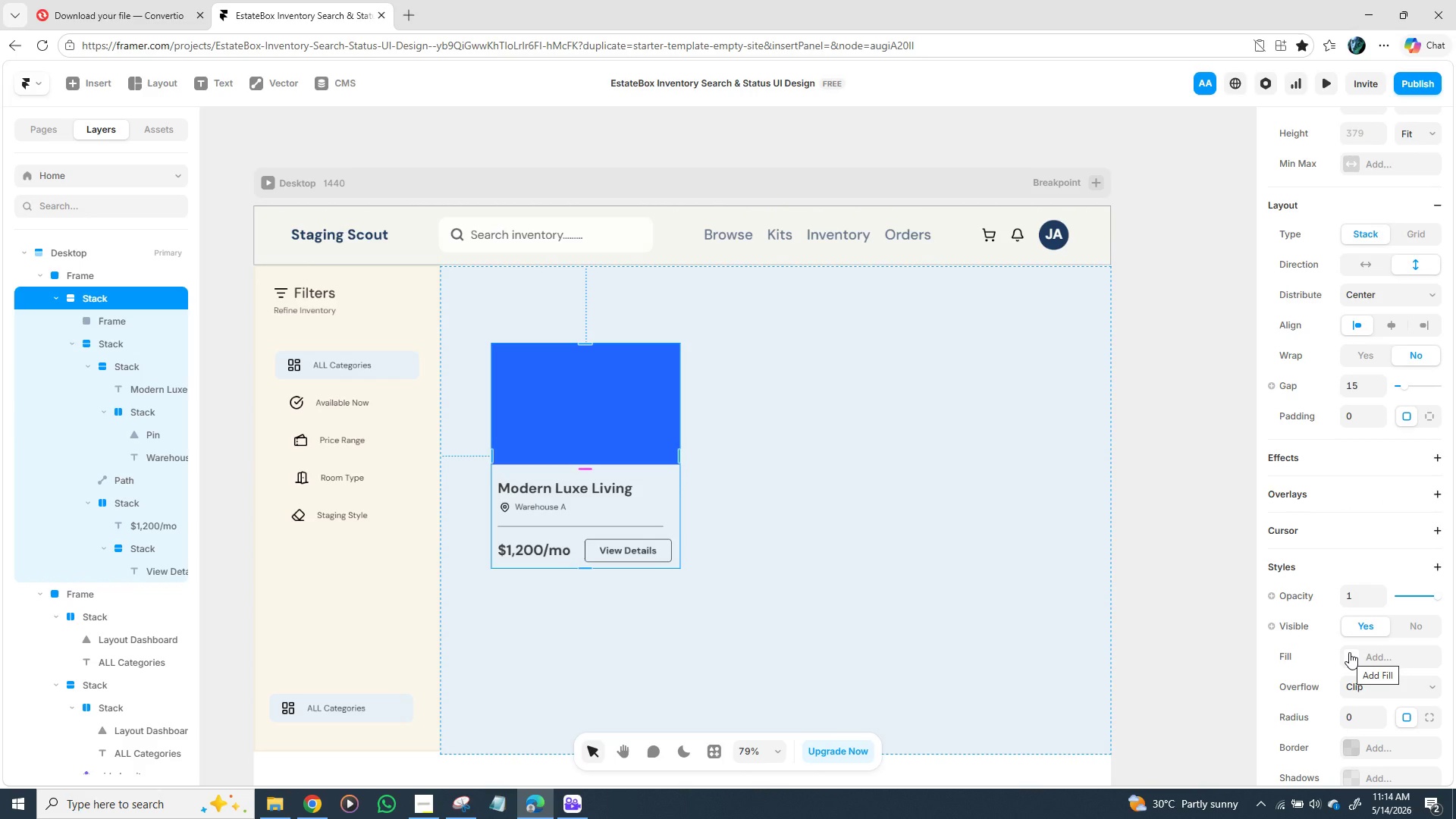 
left_click([1349, 652])
 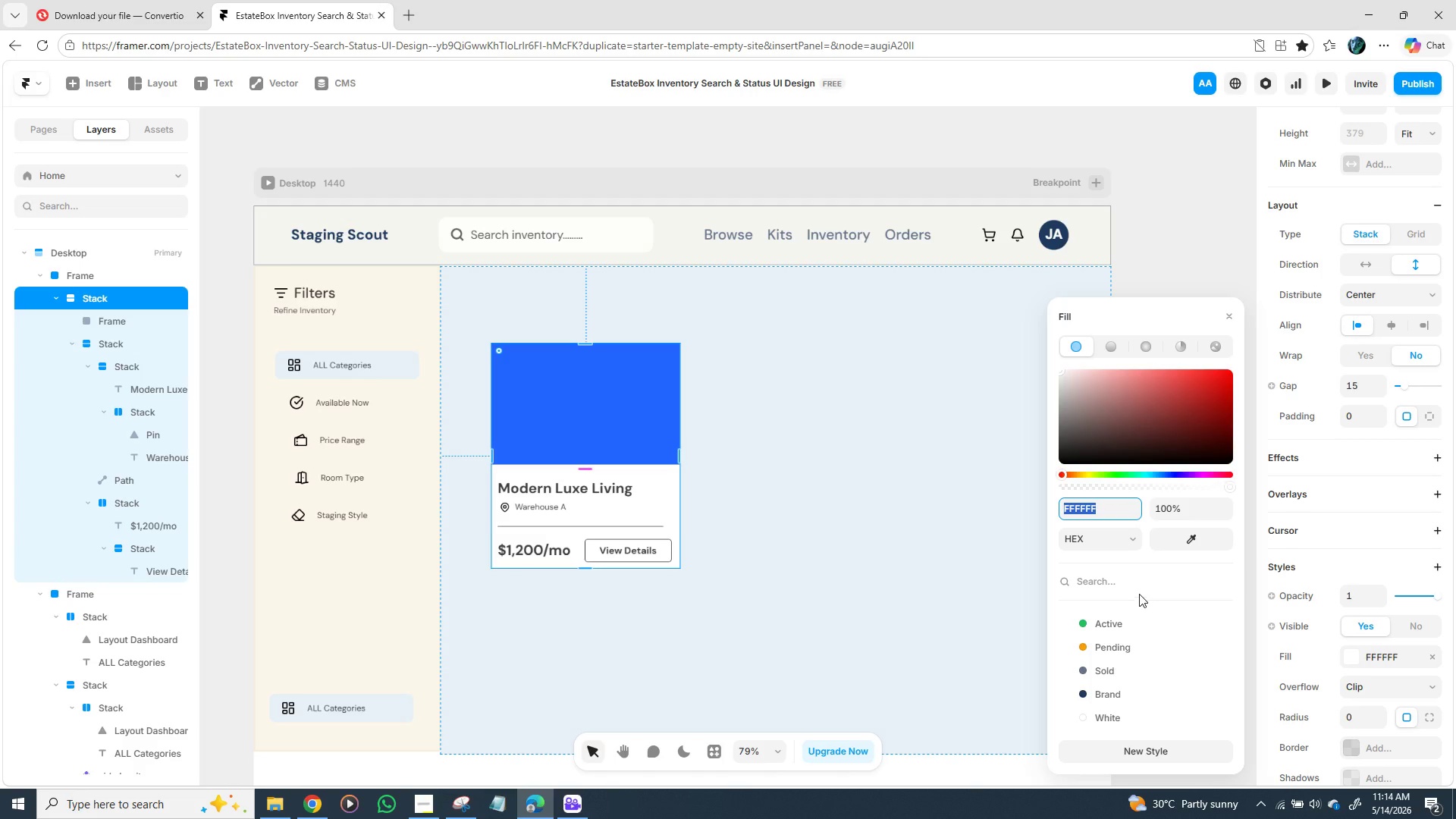 
left_click([389, 586])
 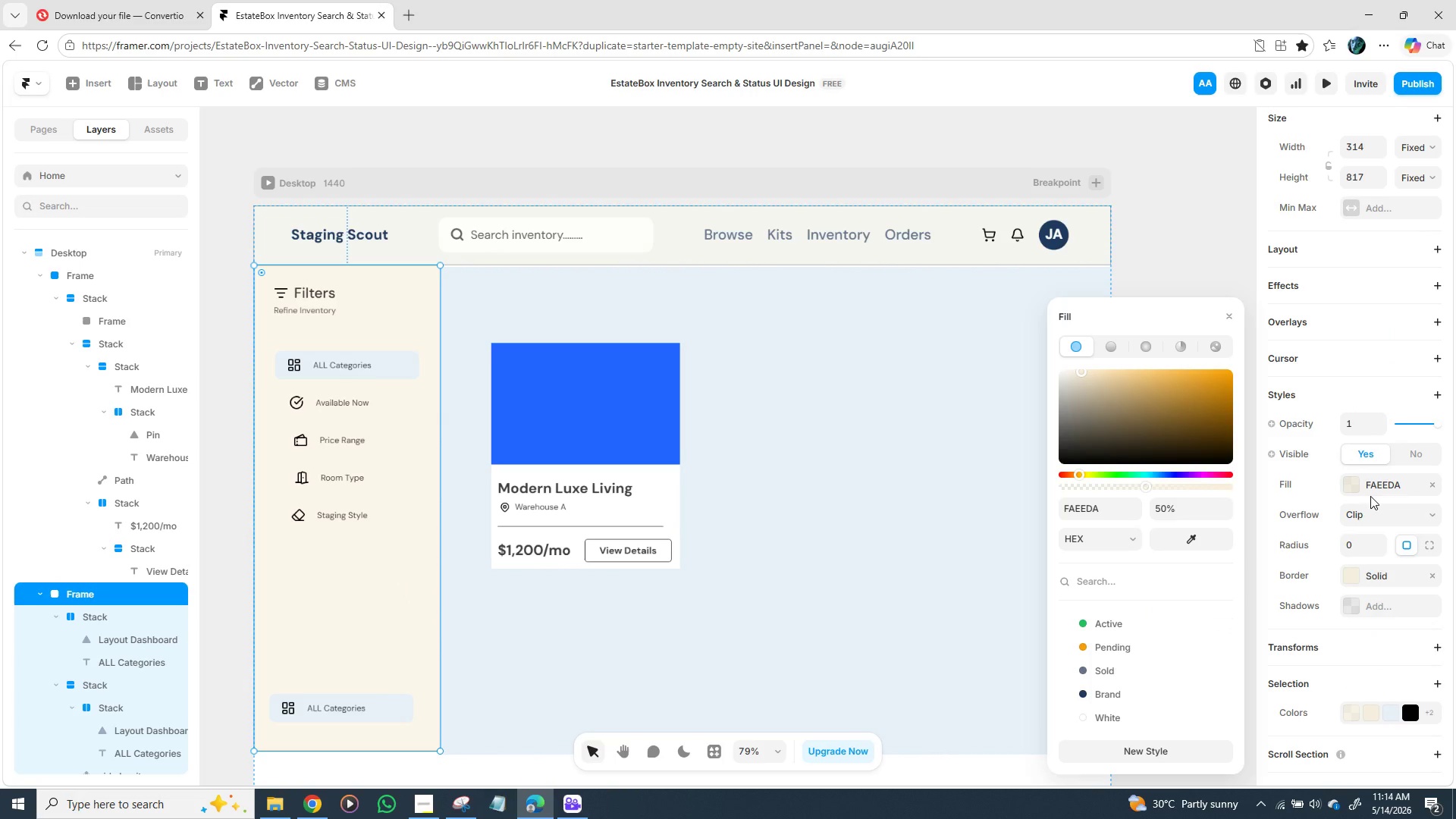 
left_click([1379, 484])
 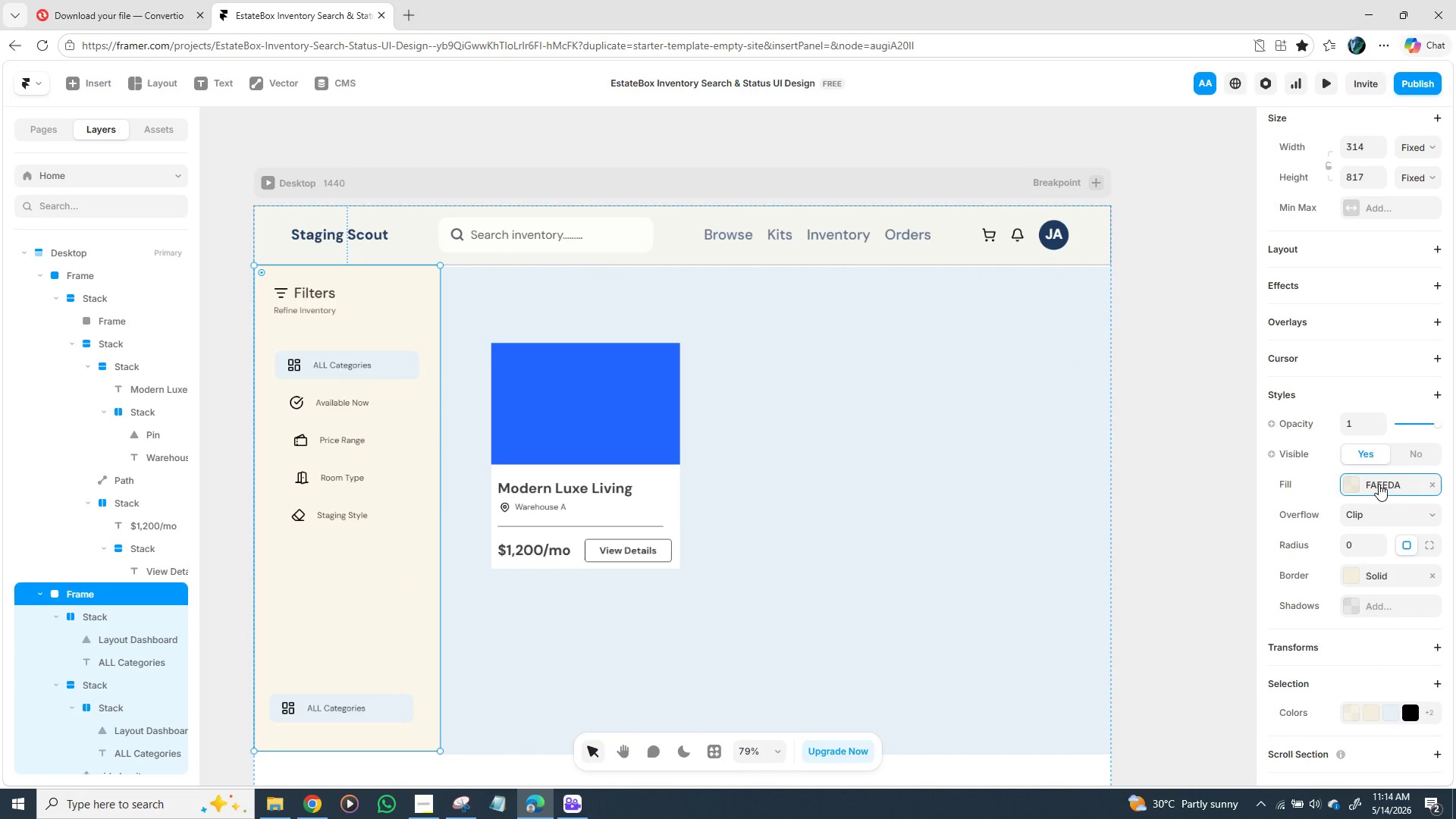 
left_click([1379, 484])
 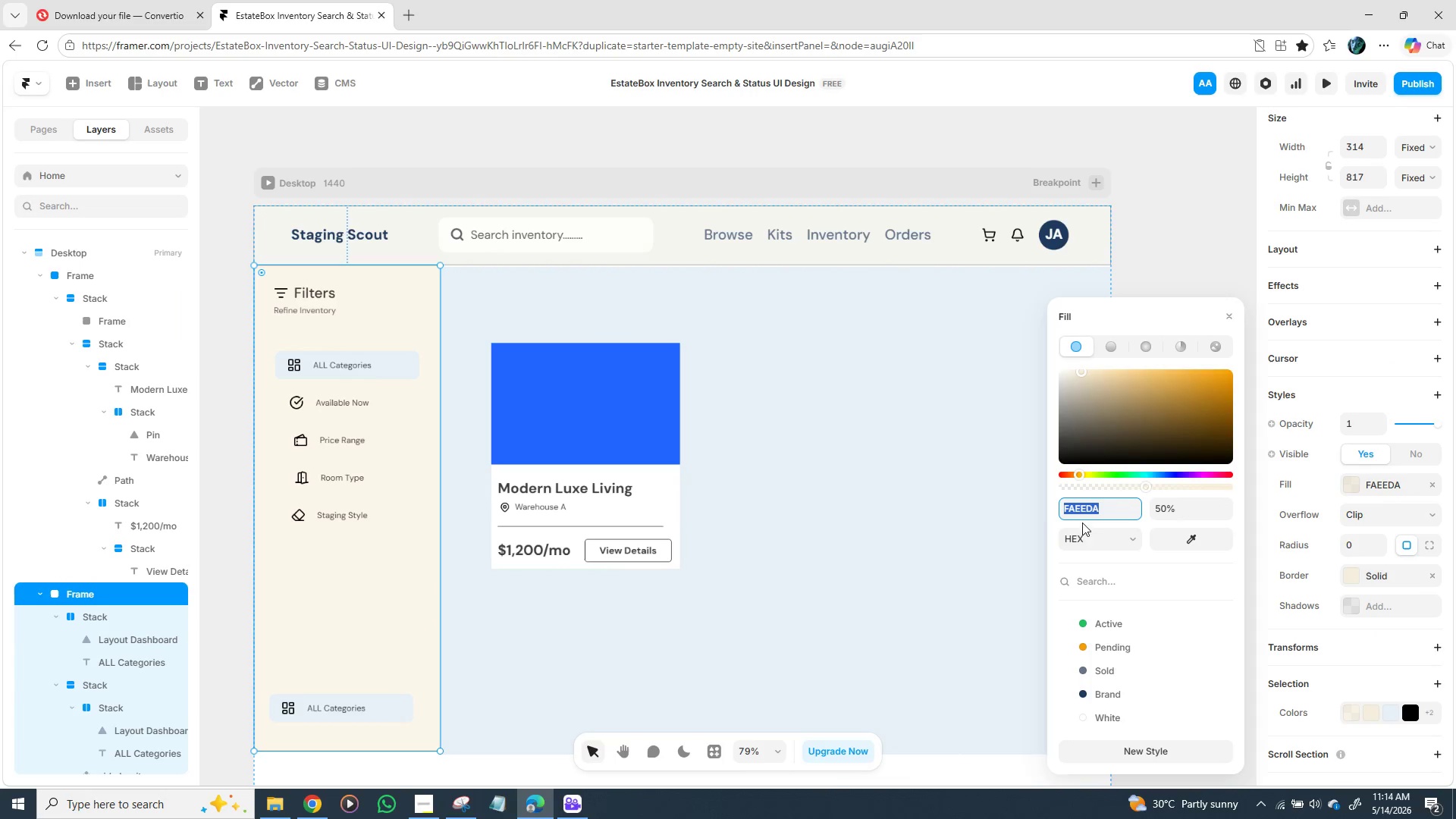 
left_click([720, 540])
 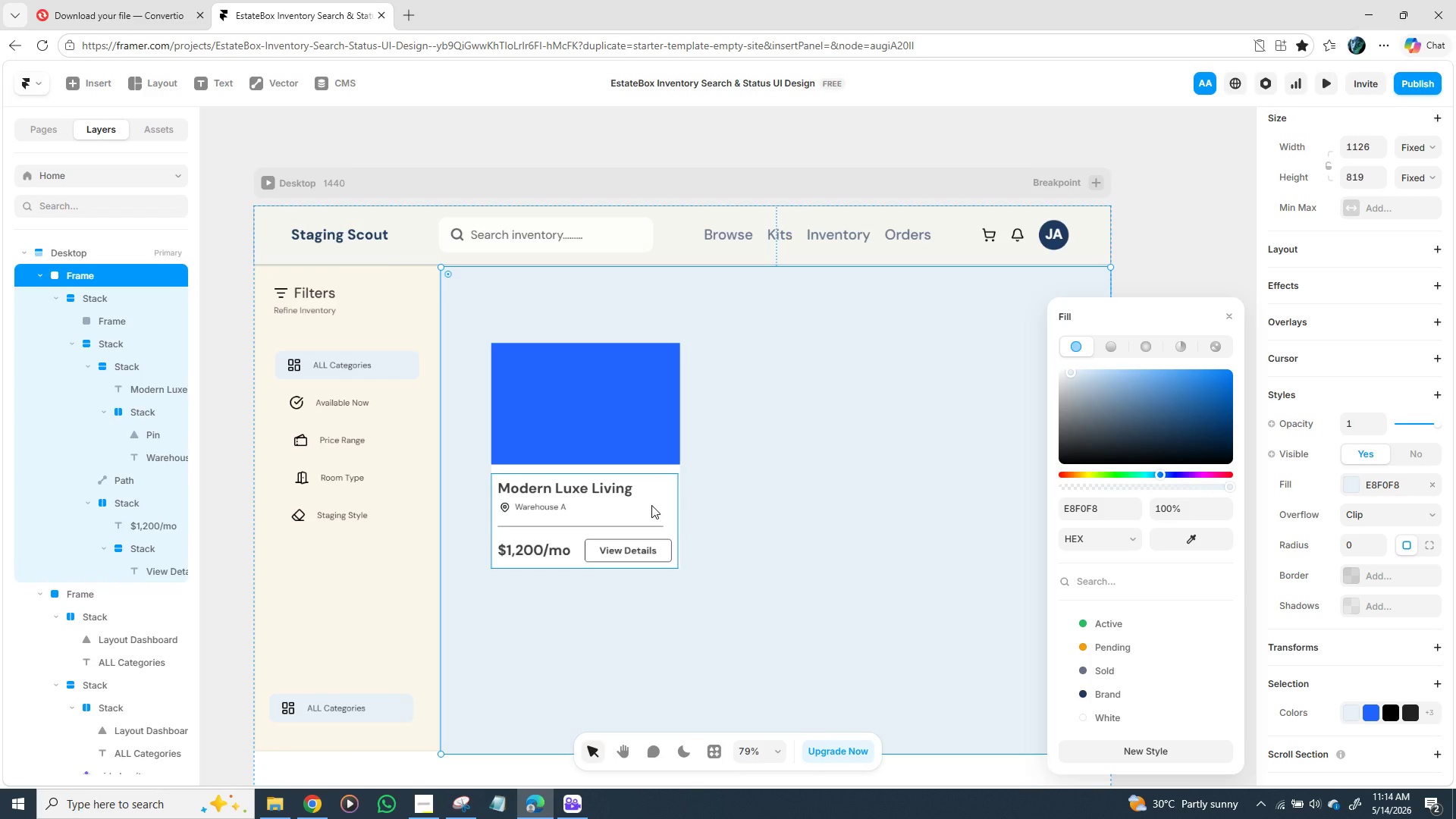 
wait(6.12)
 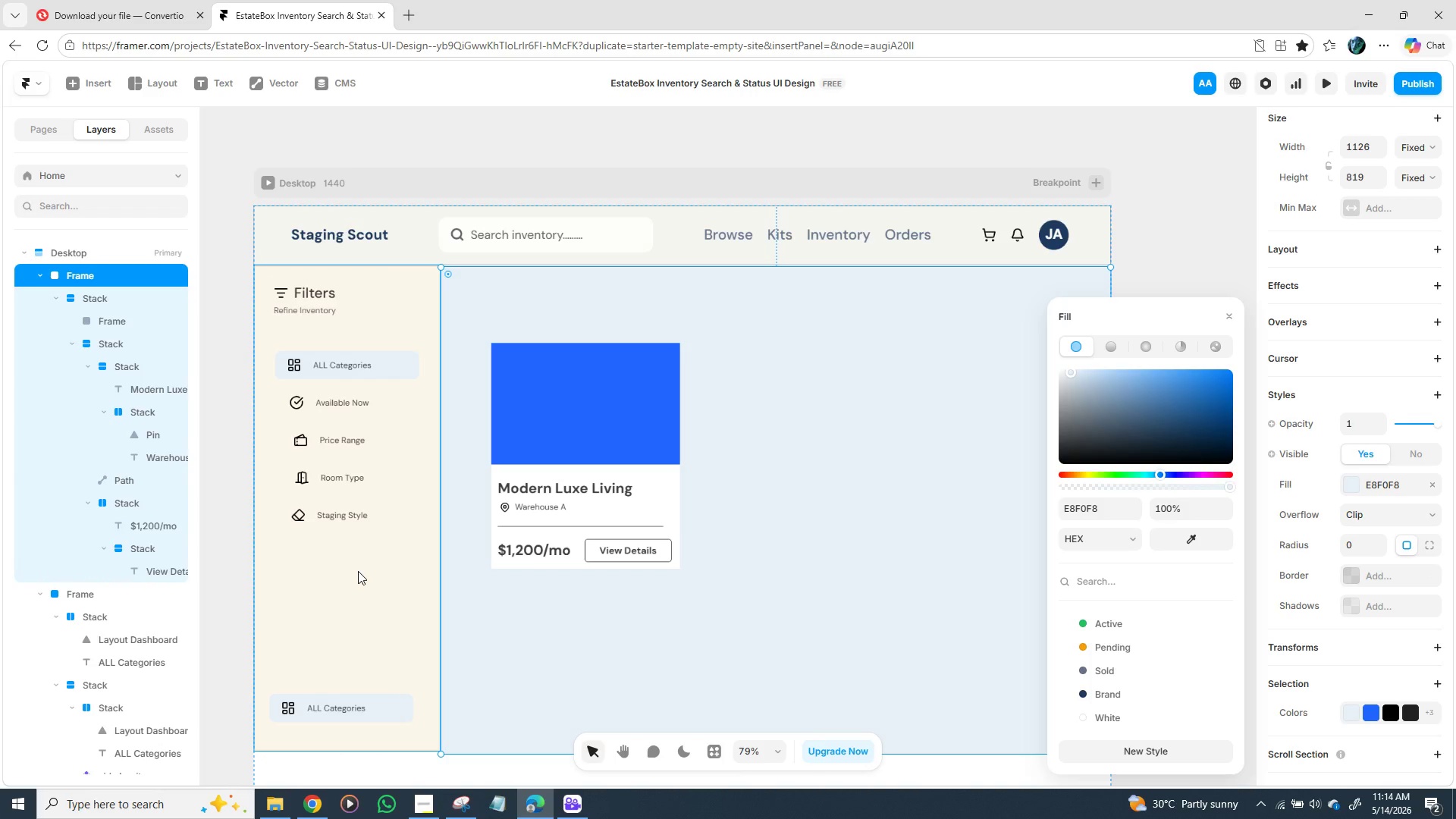 
left_click([797, 448])
 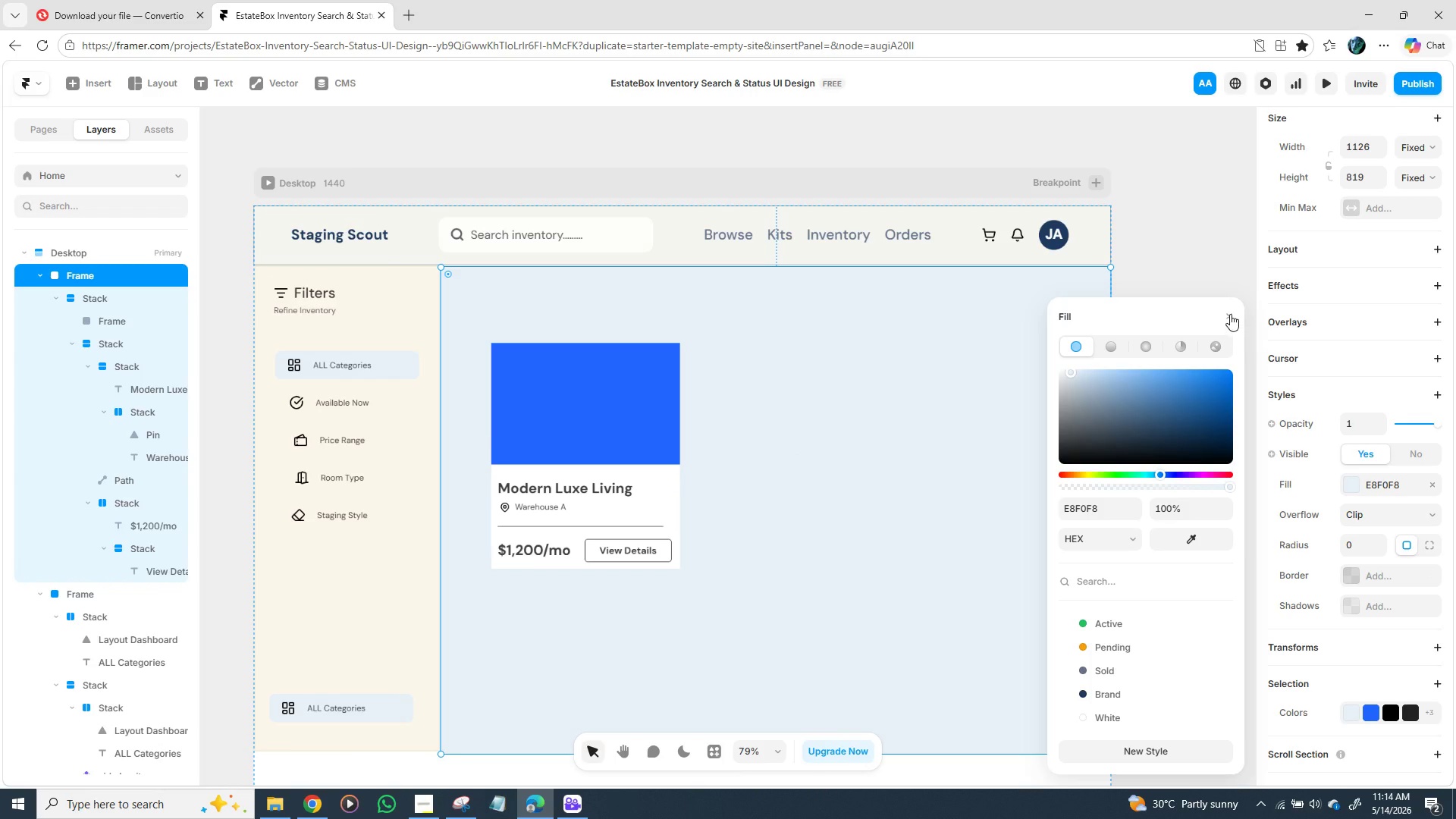 
left_click([1230, 314])
 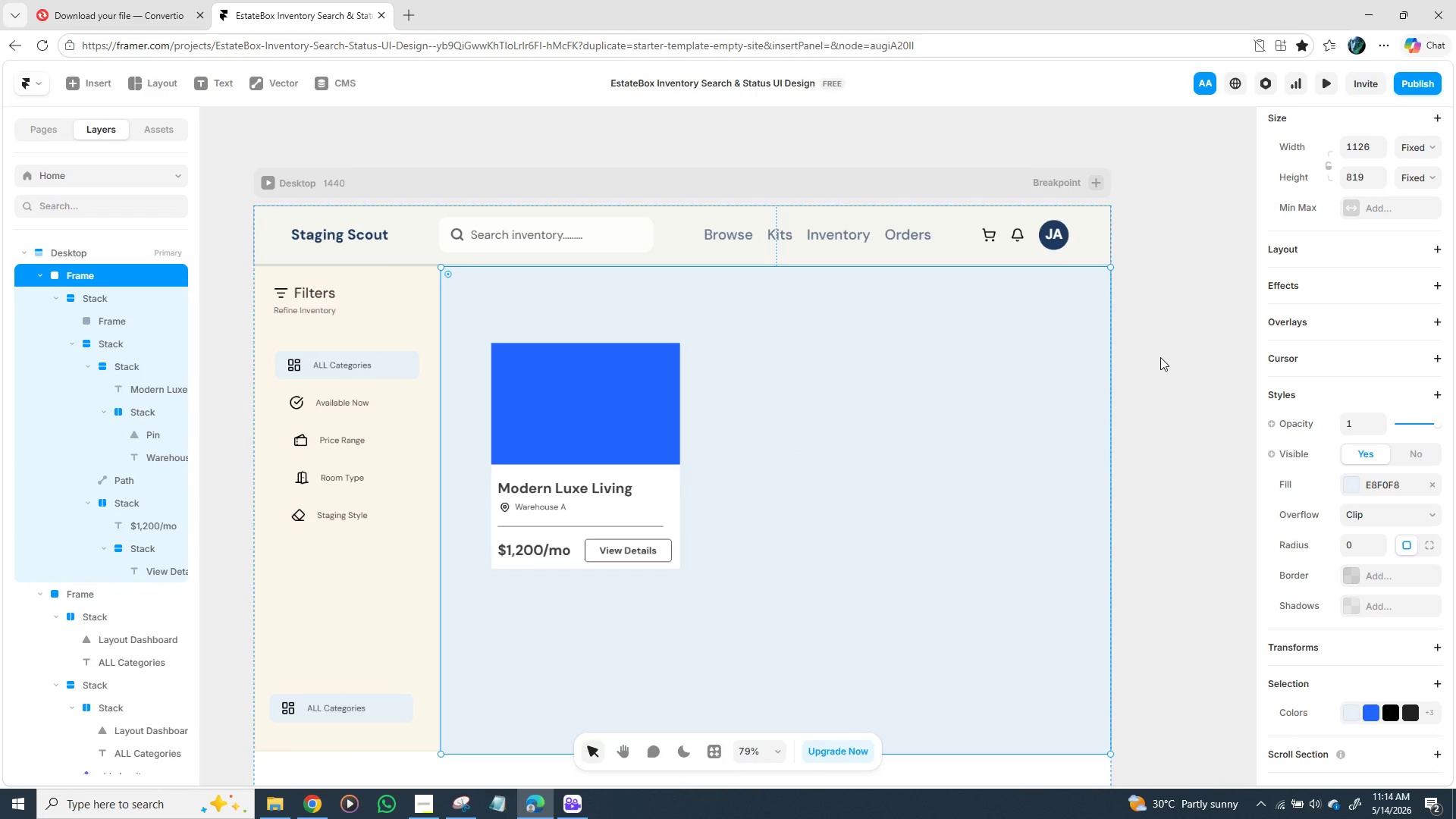 
left_click([1188, 339])
 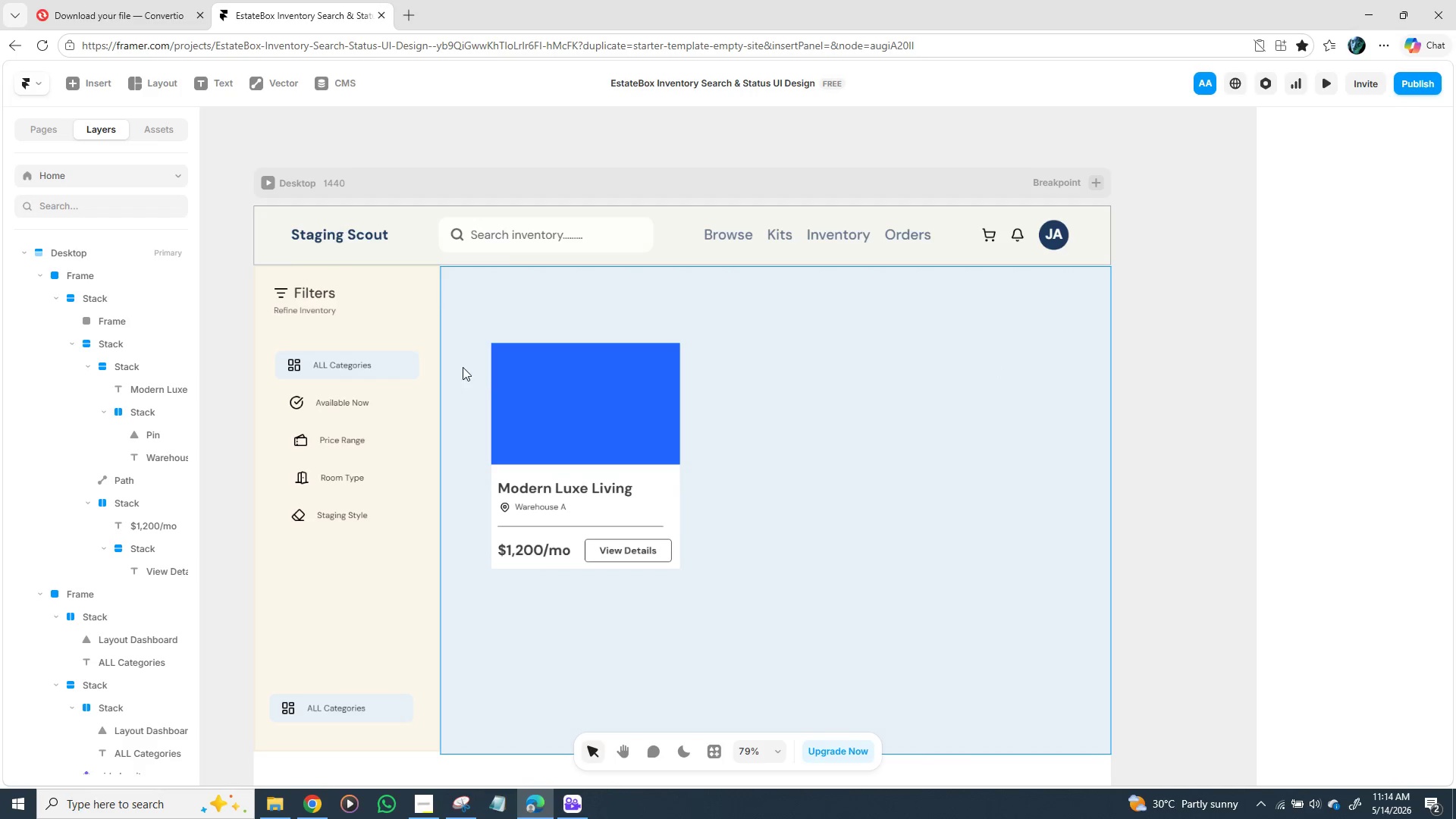 
wait(5.31)
 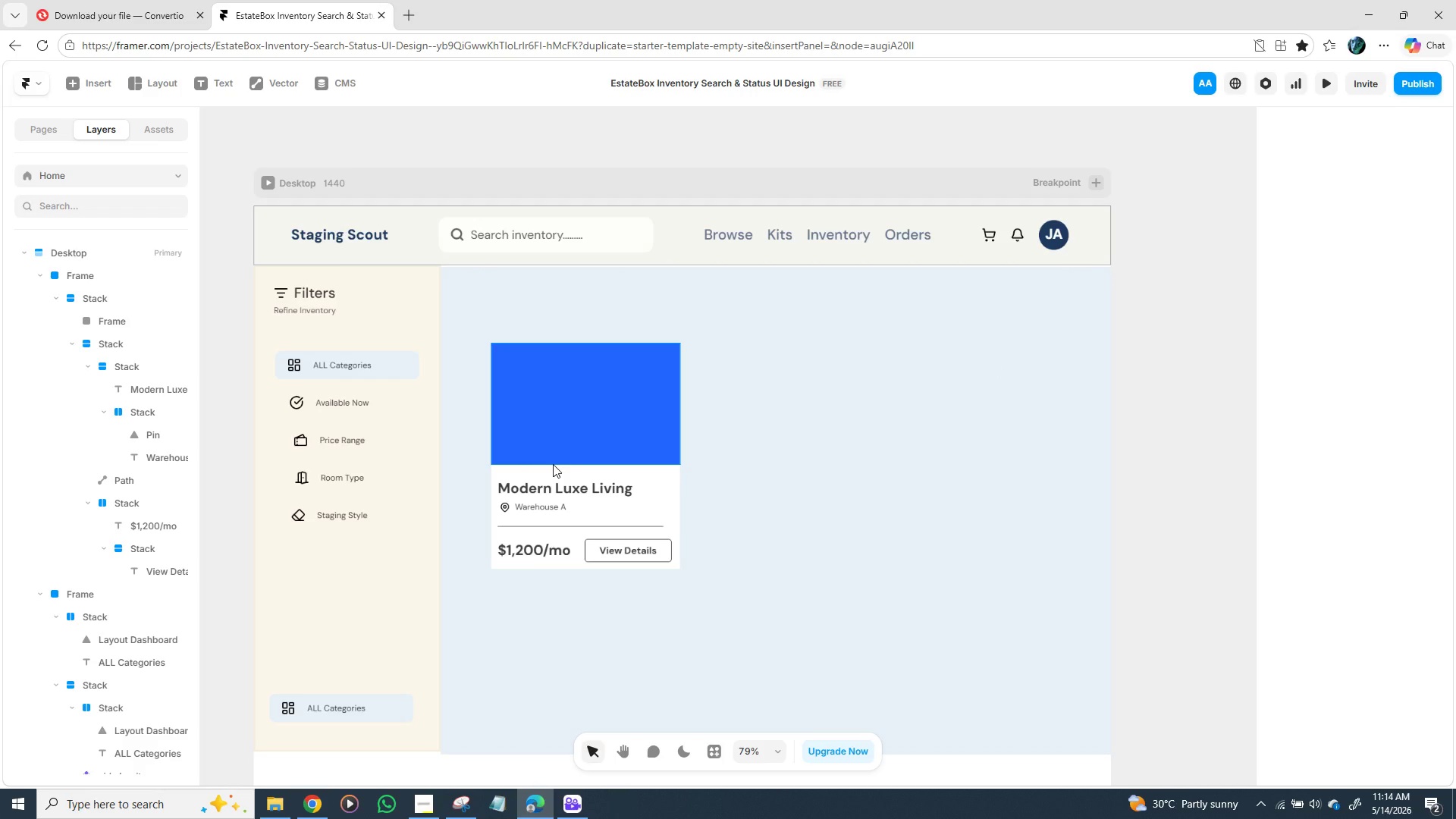 
left_click([502, 352])
 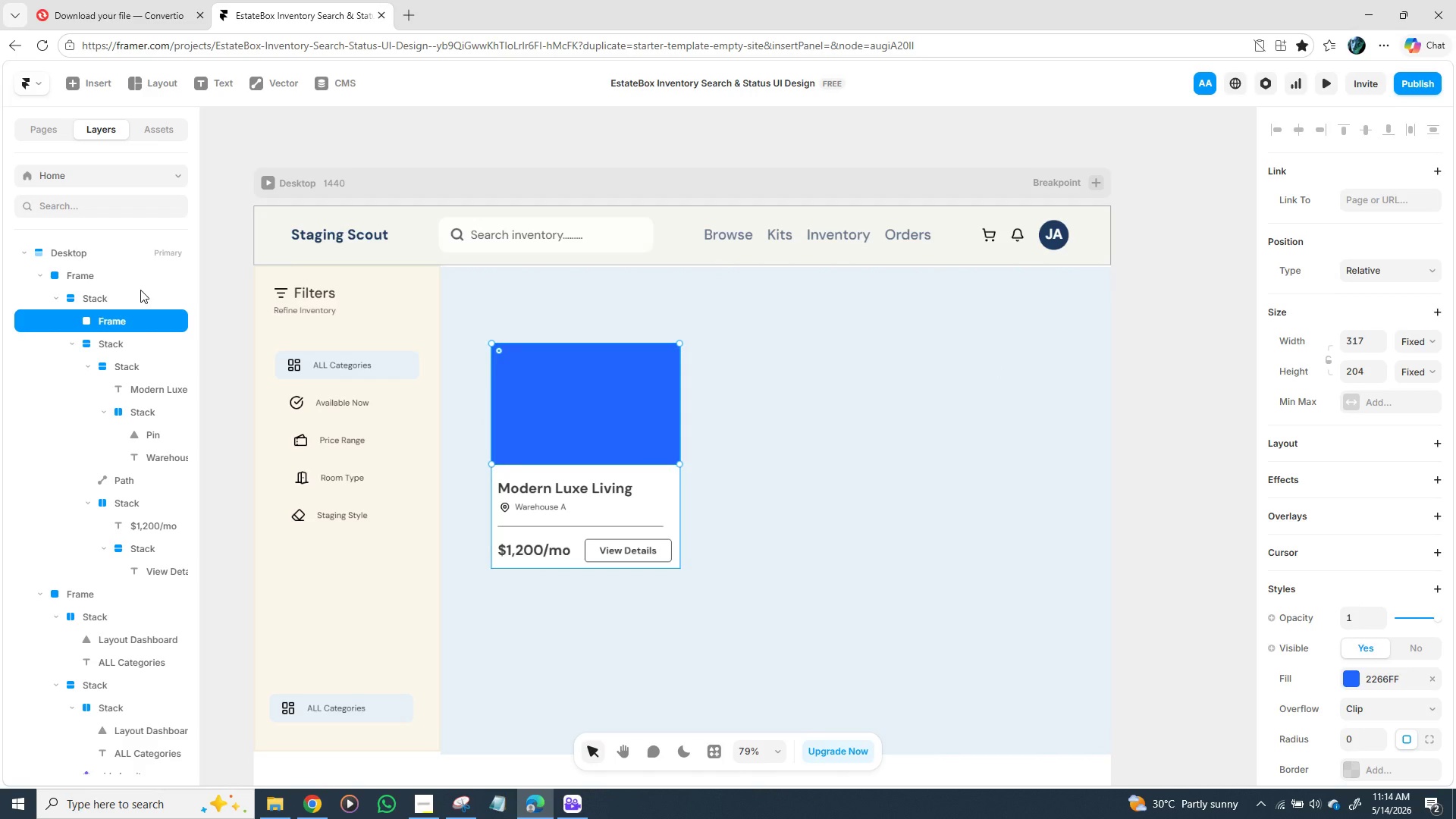 
left_click([126, 297])
 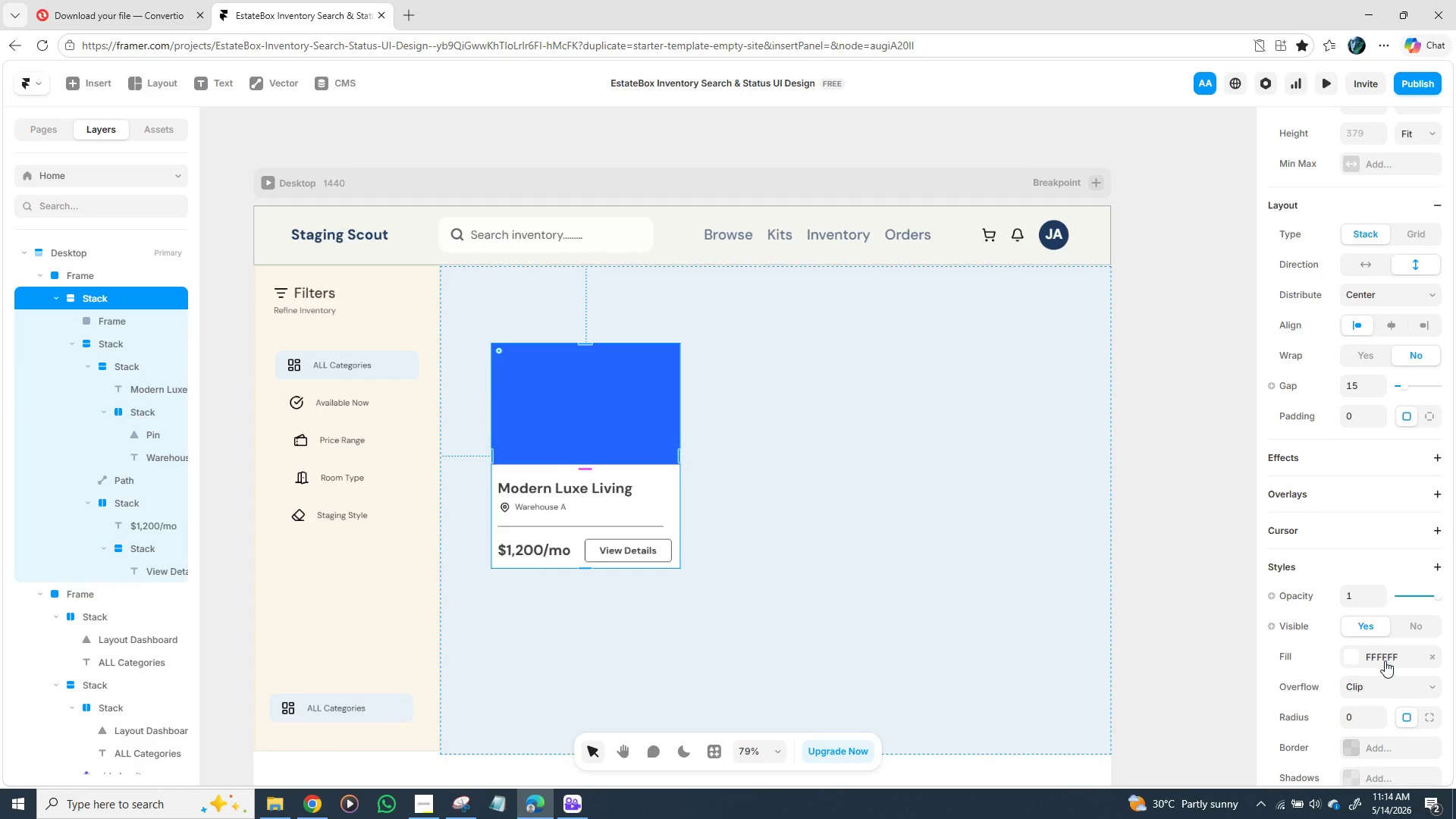 
left_click([1388, 657])
 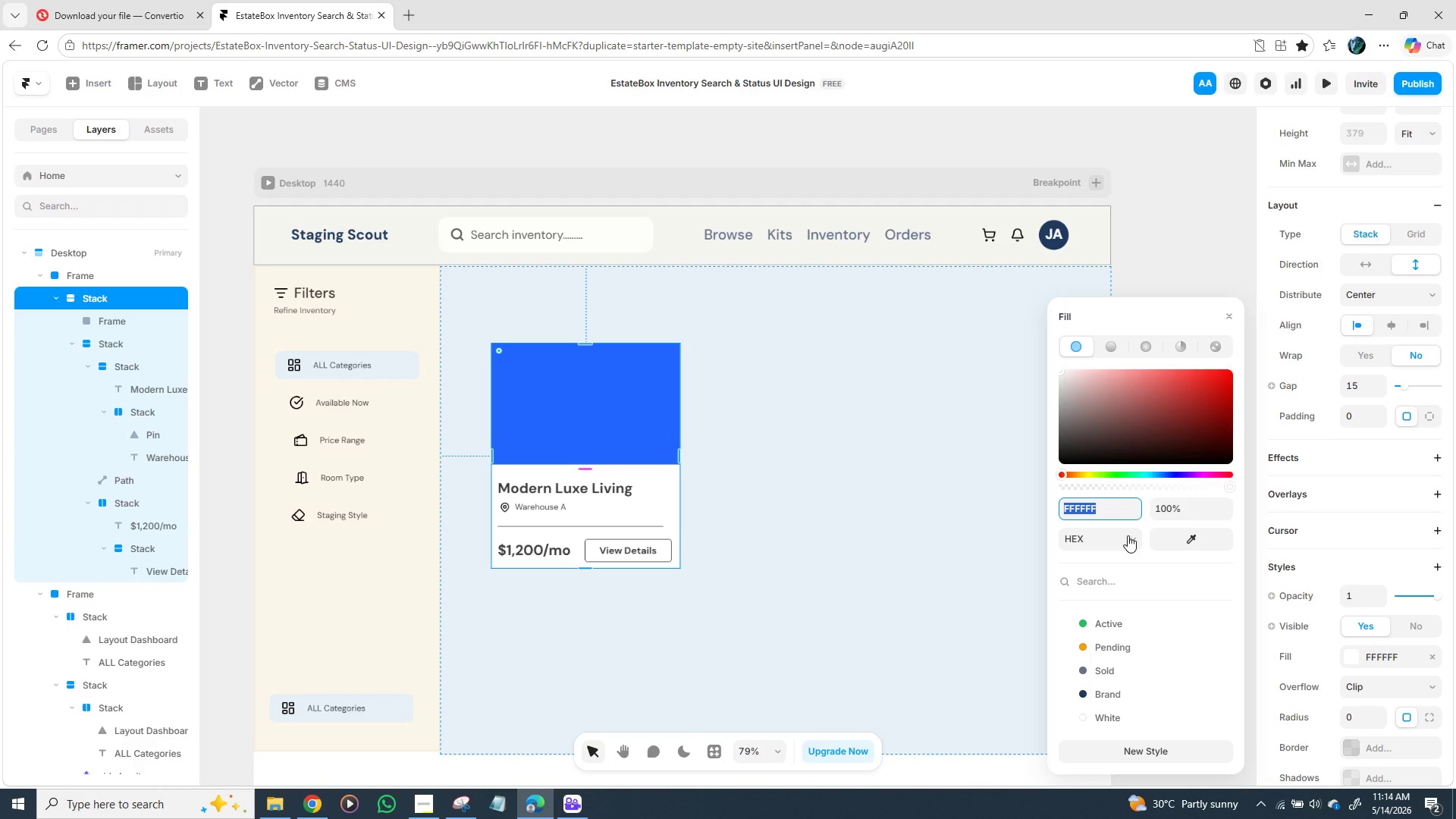 
wait(6.23)
 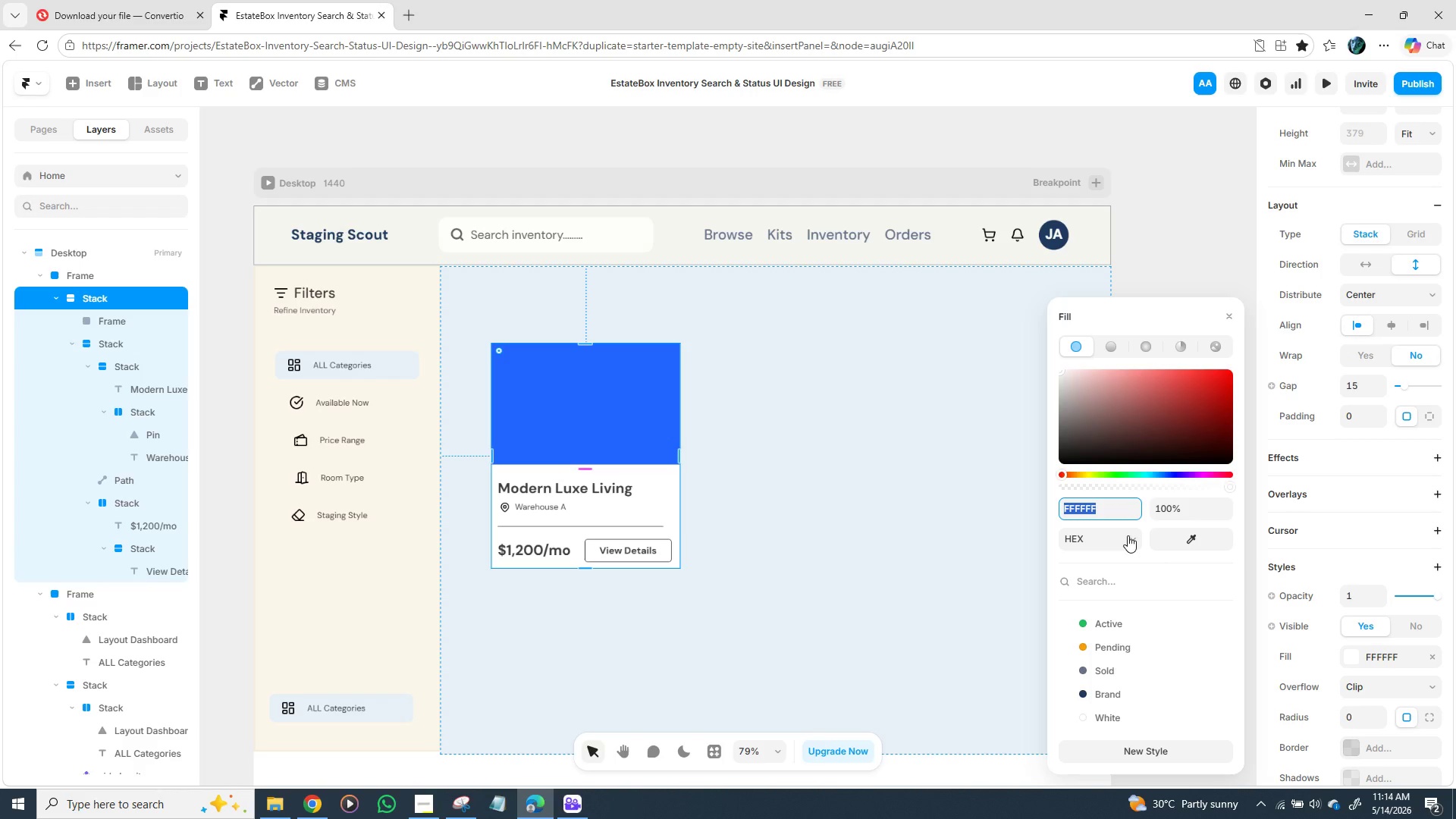 
type(f5)
 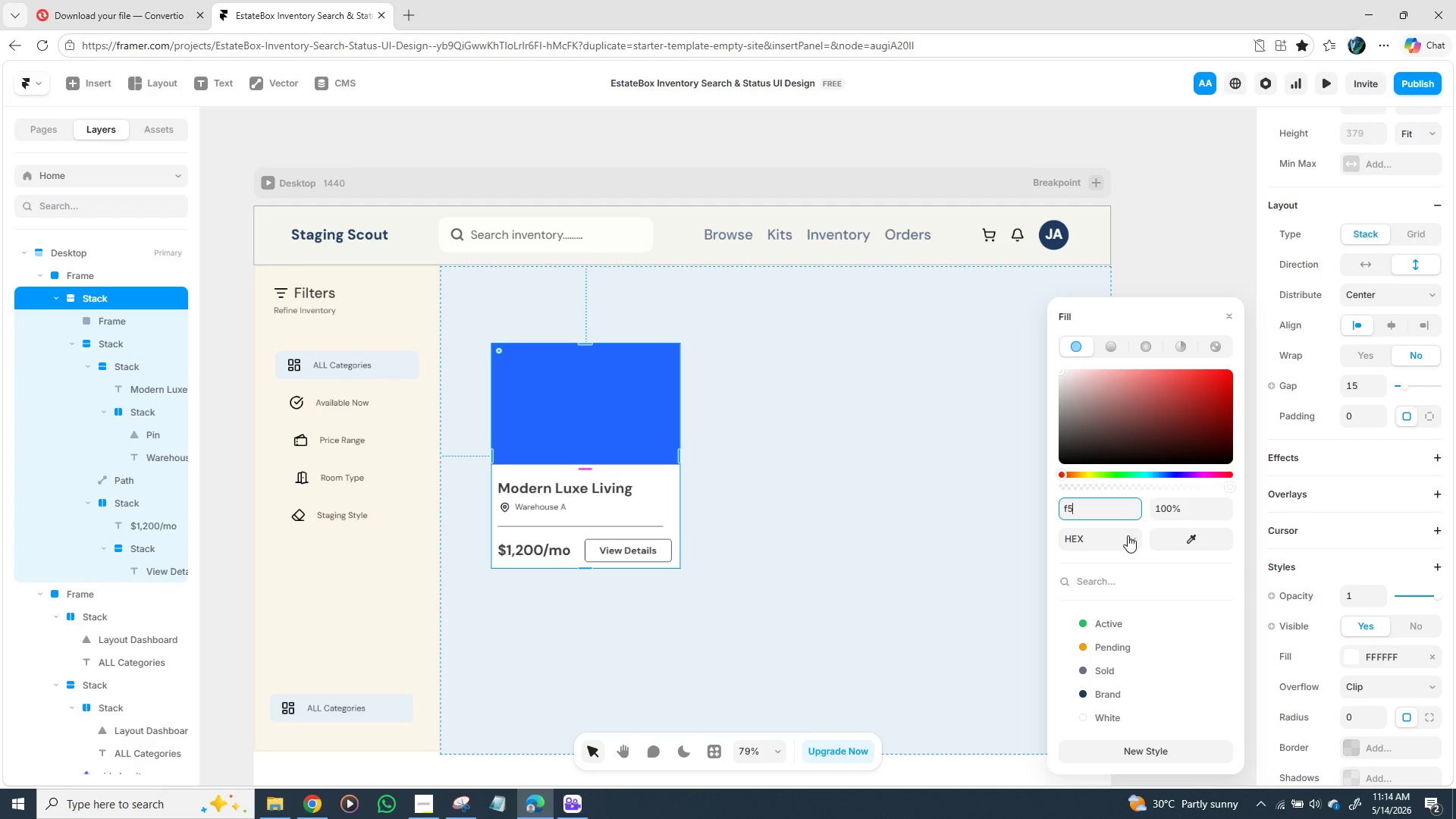 
type(ee)
 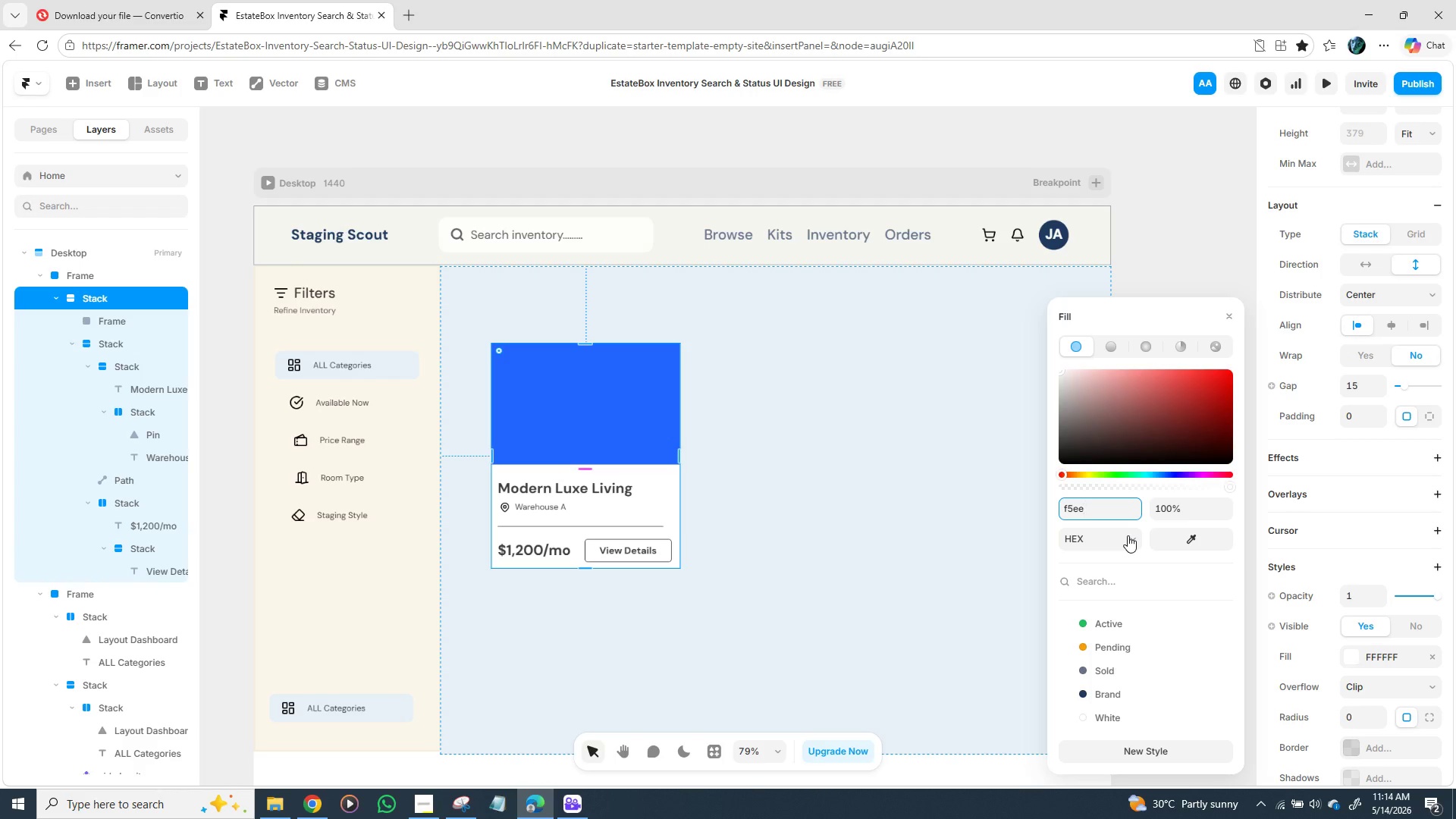 
wait(8.56)
 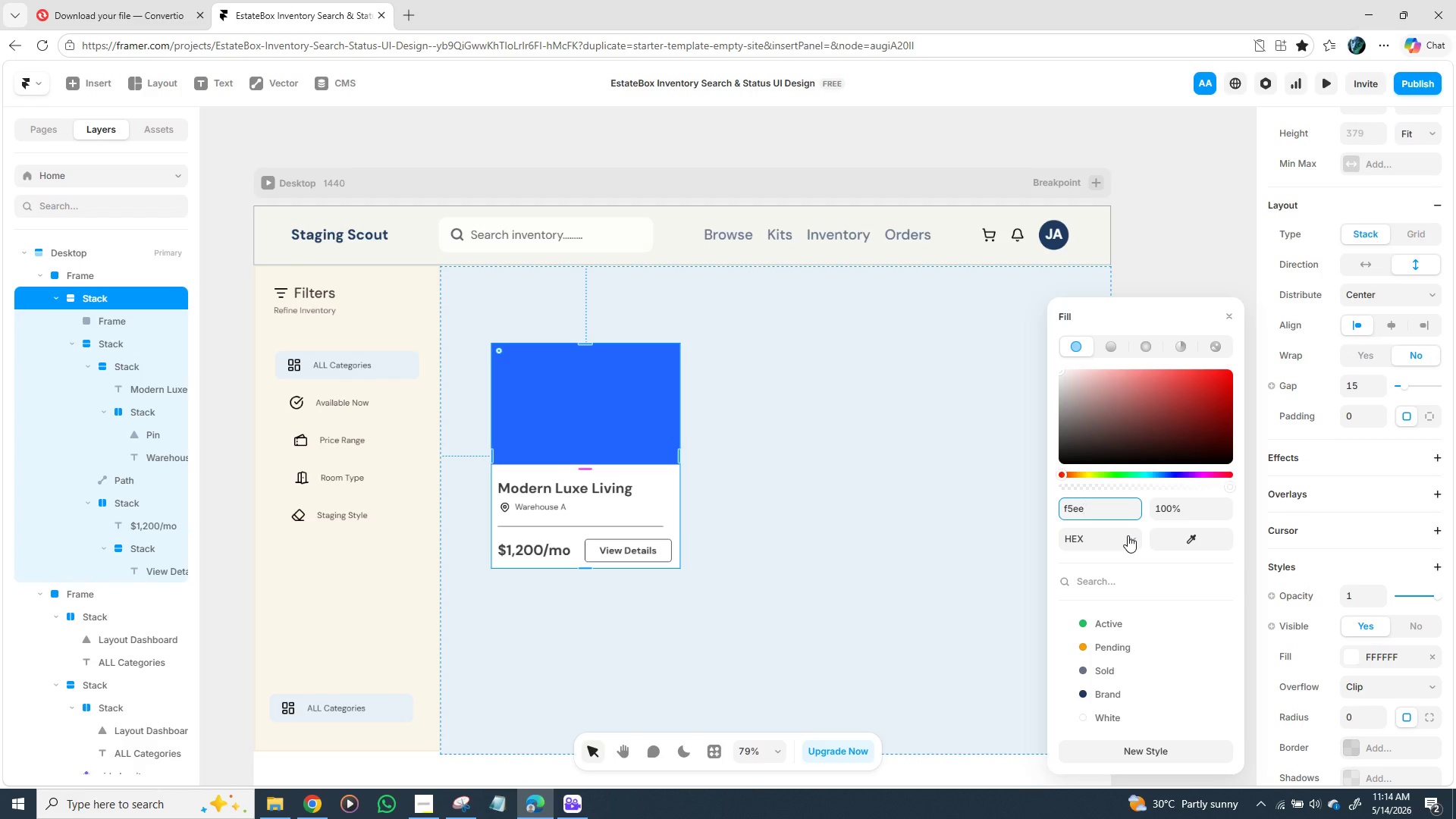 
type(e0)
 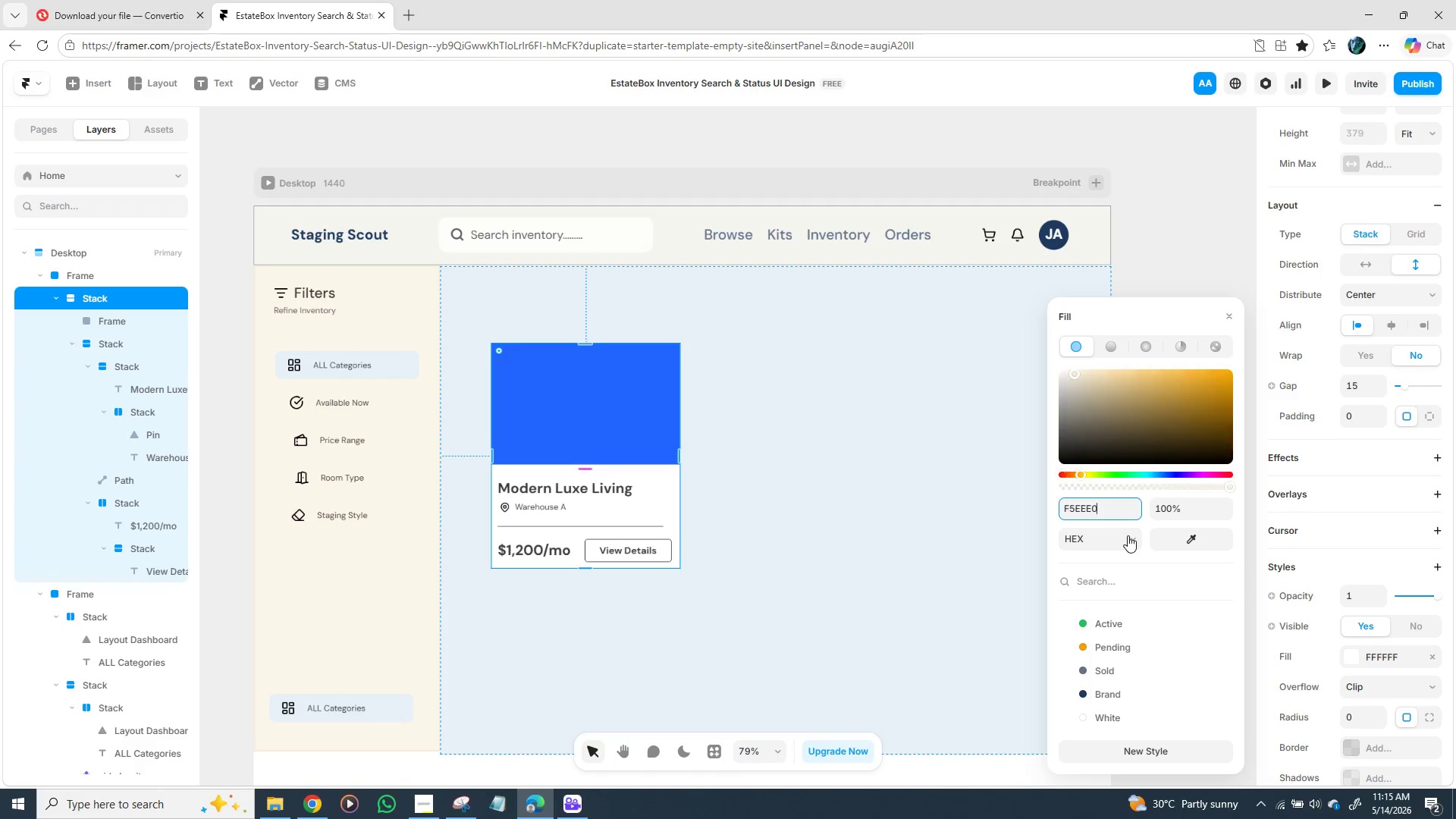 
key(Enter)
 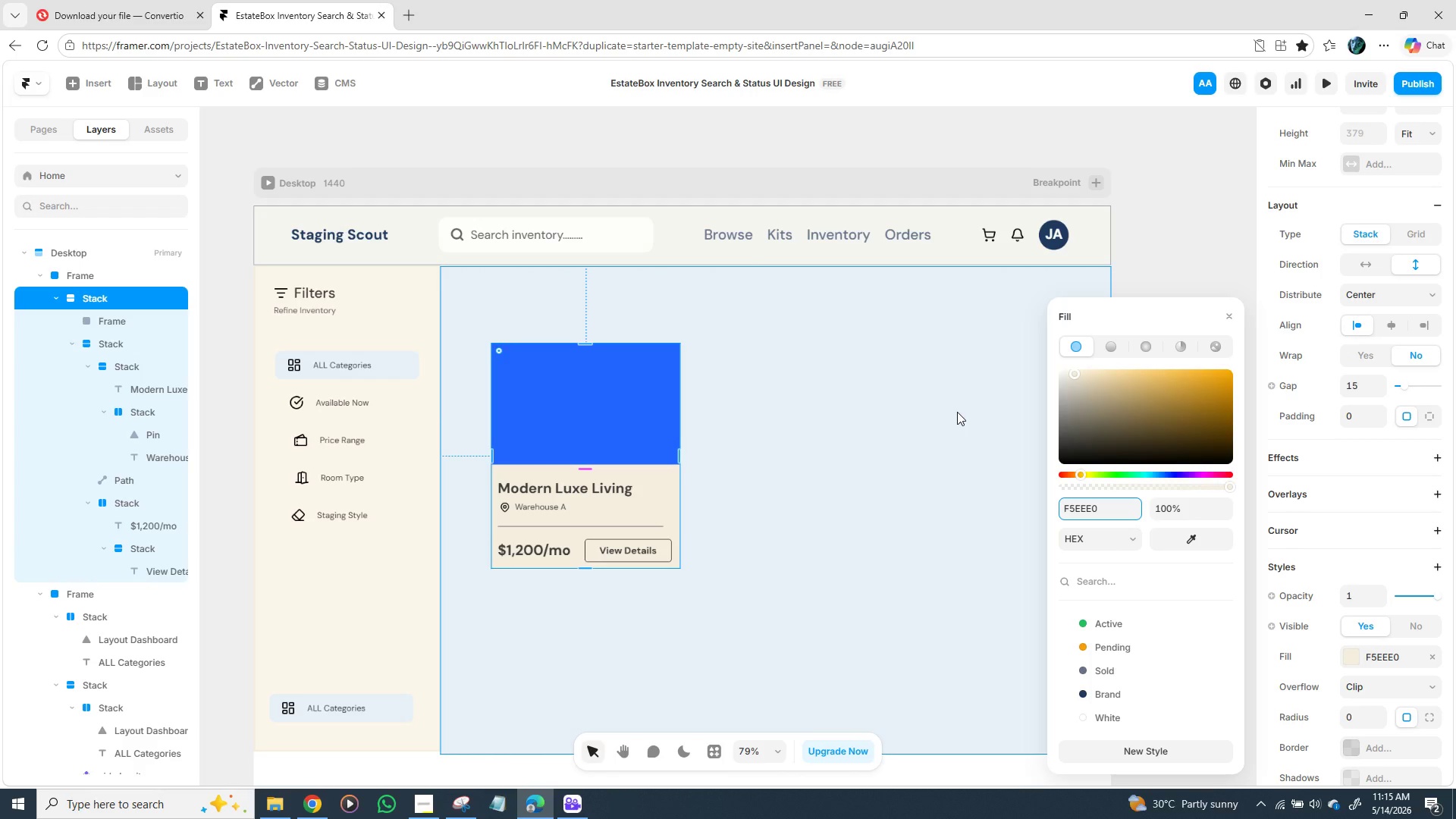 
left_click_drag(start_coordinate=[810, 488], to_coordinate=[821, 488])
 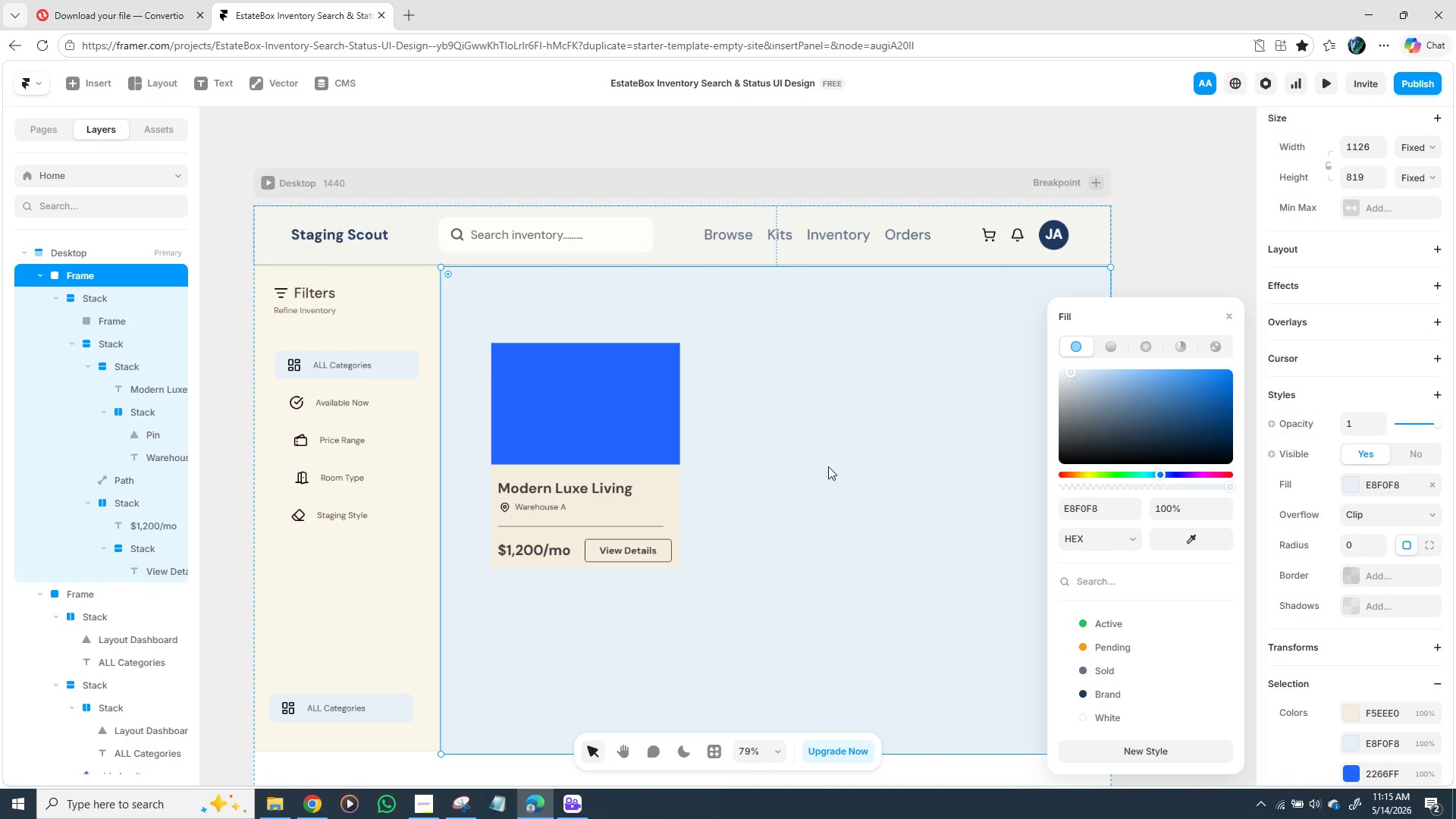 
left_click([639, 415])
 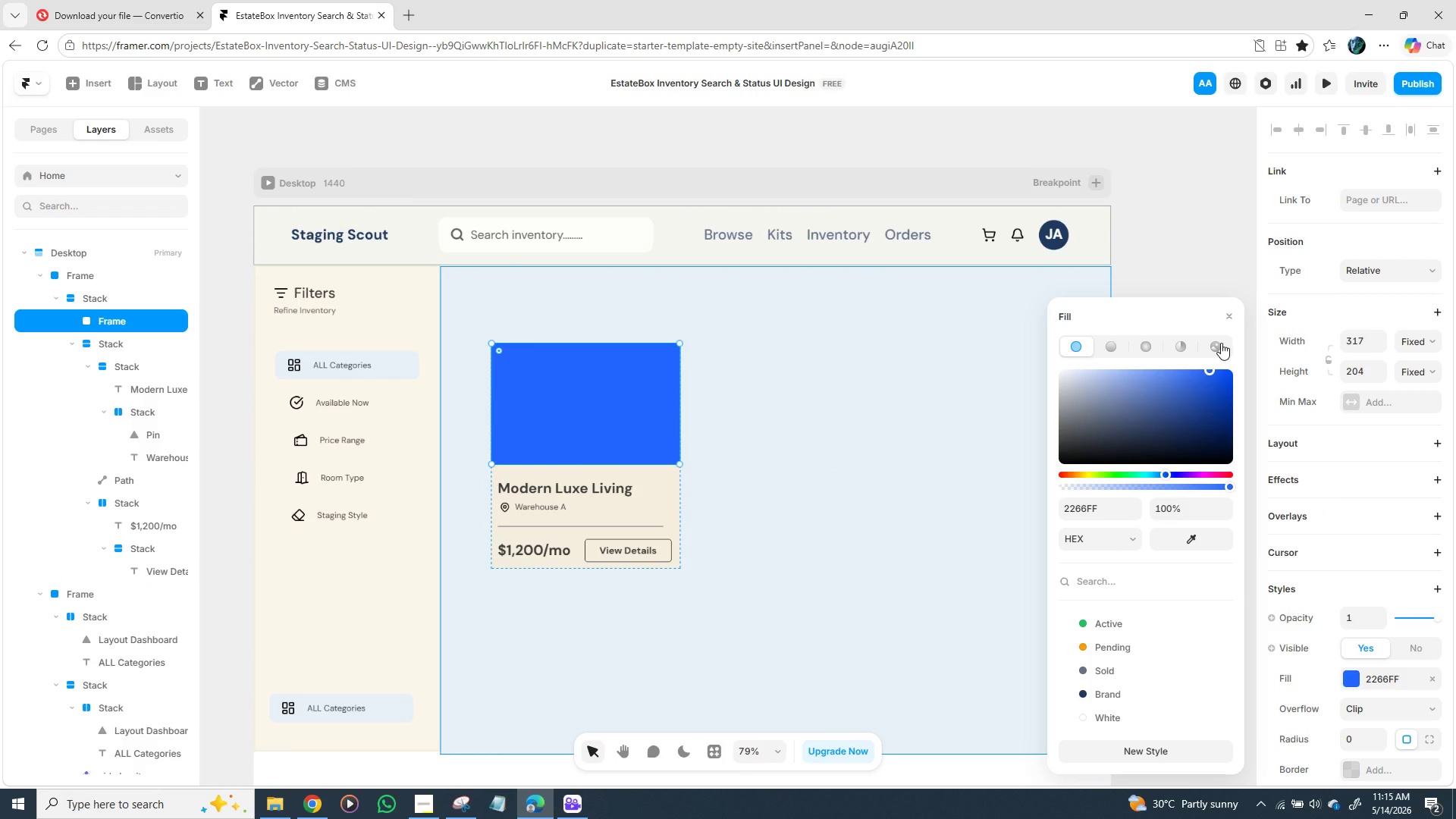 
left_click([1219, 344])
 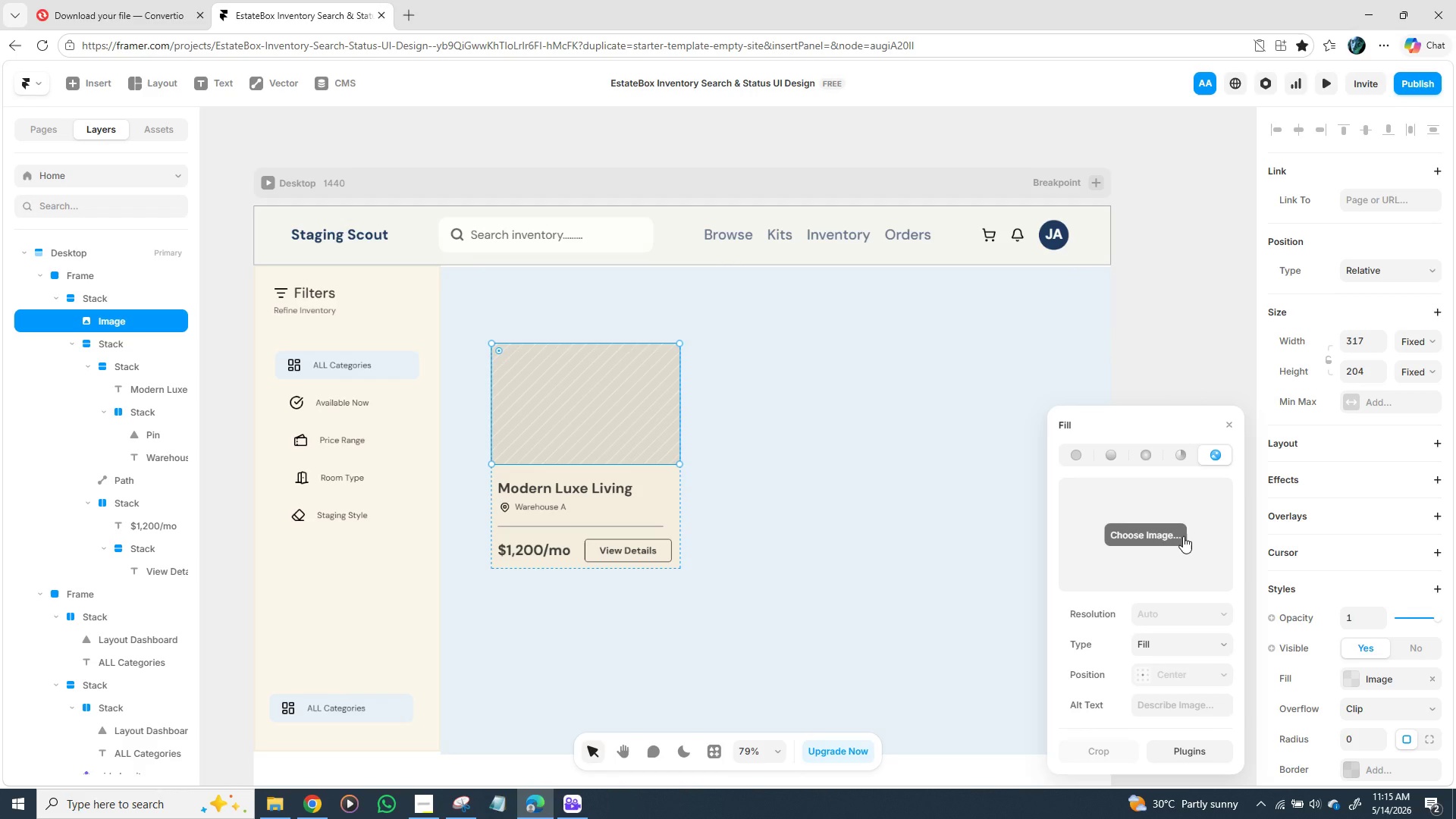 
left_click([1163, 536])
 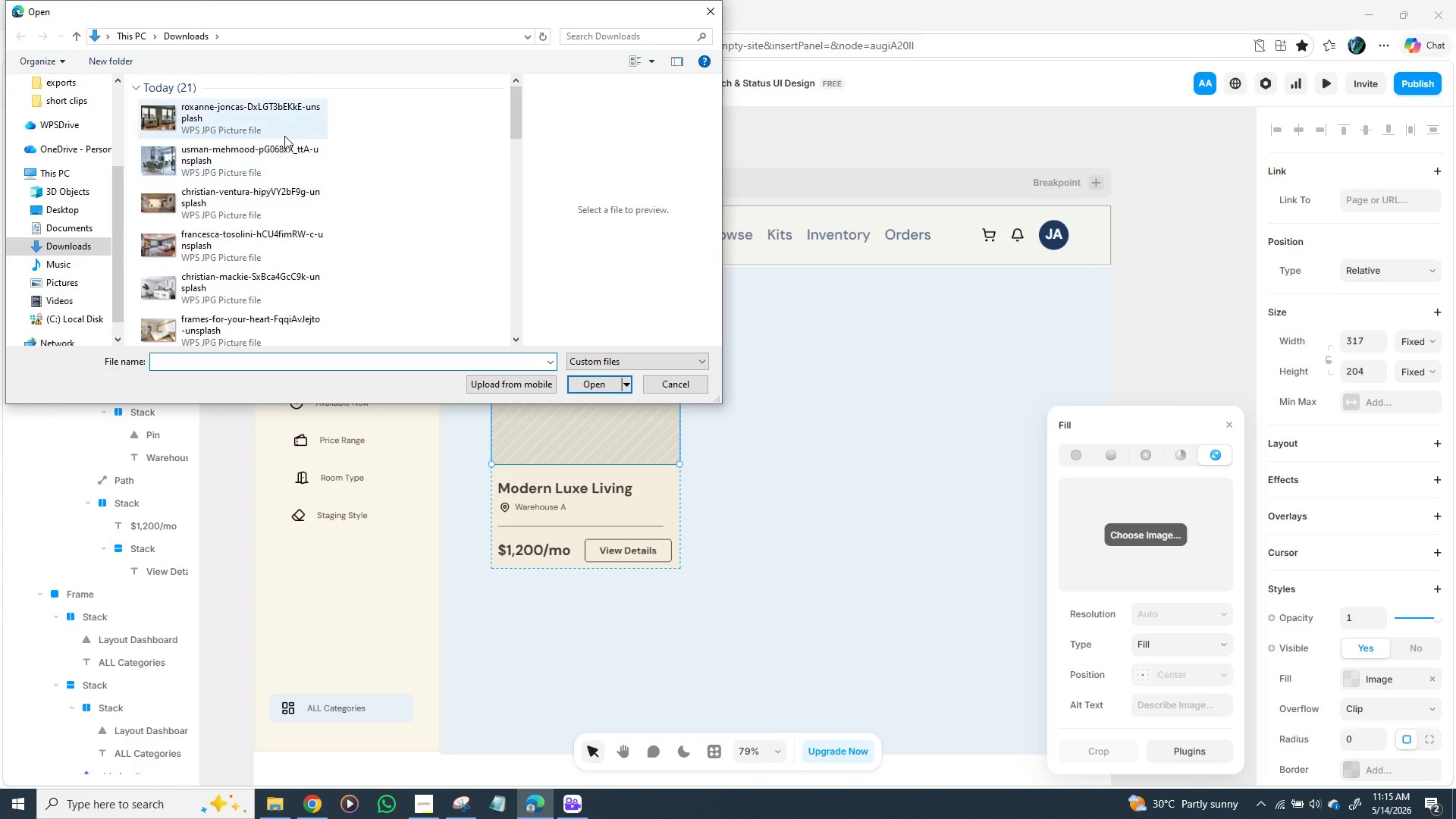 
scroll: coordinate [263, 246], scroll_direction: down, amount: 1.0
 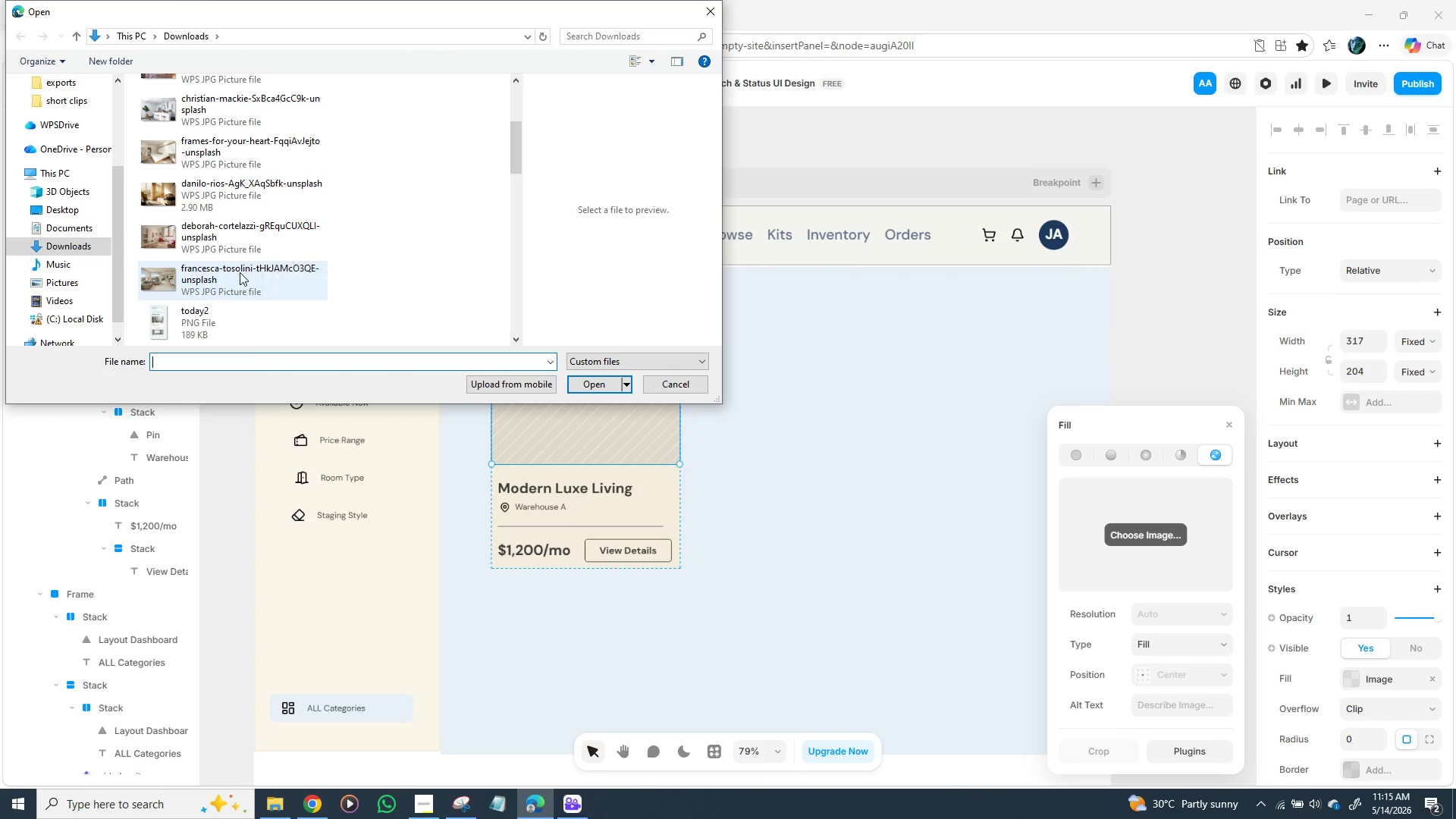 
left_click([240, 272])
 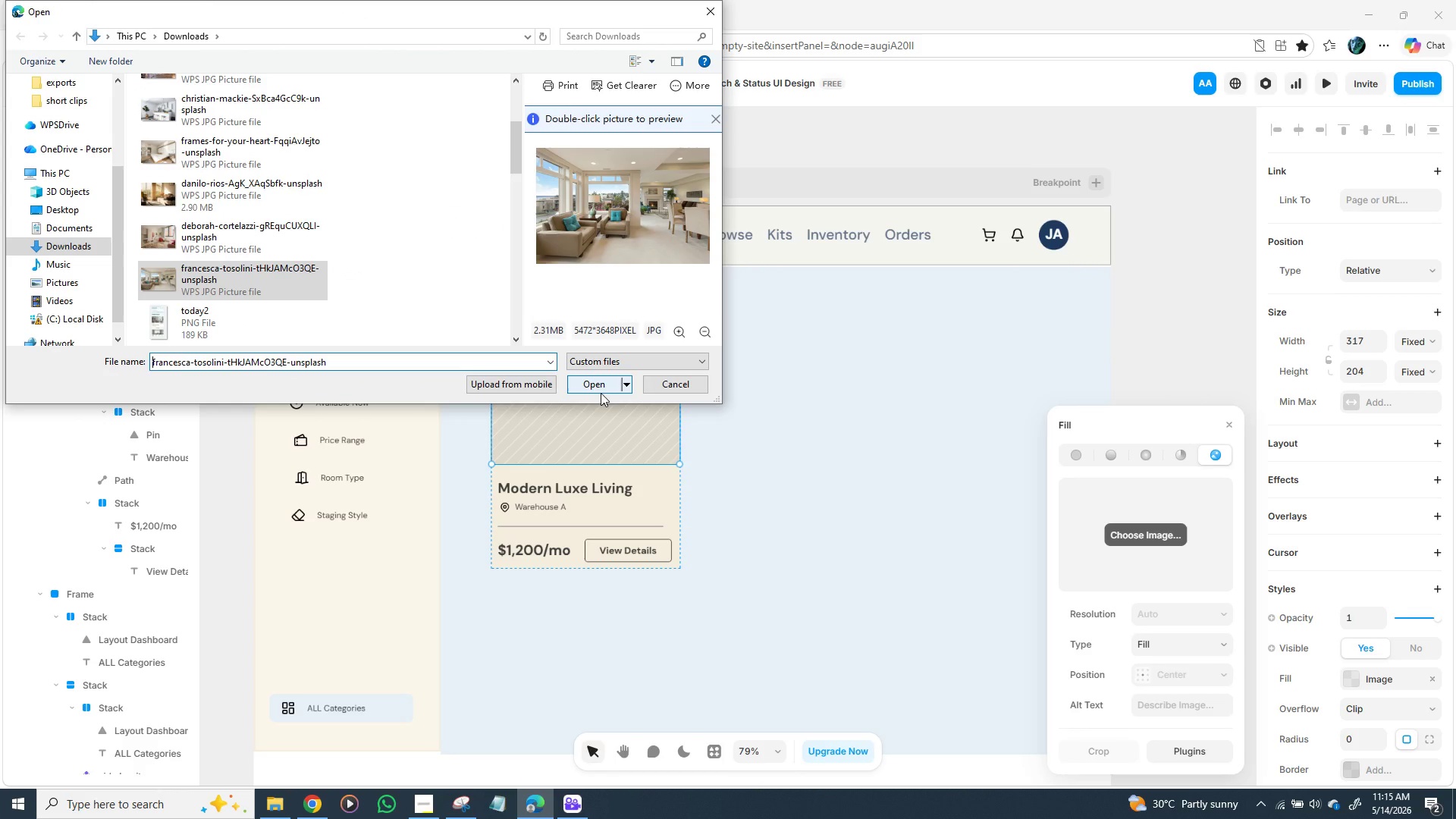 
left_click([600, 382])
 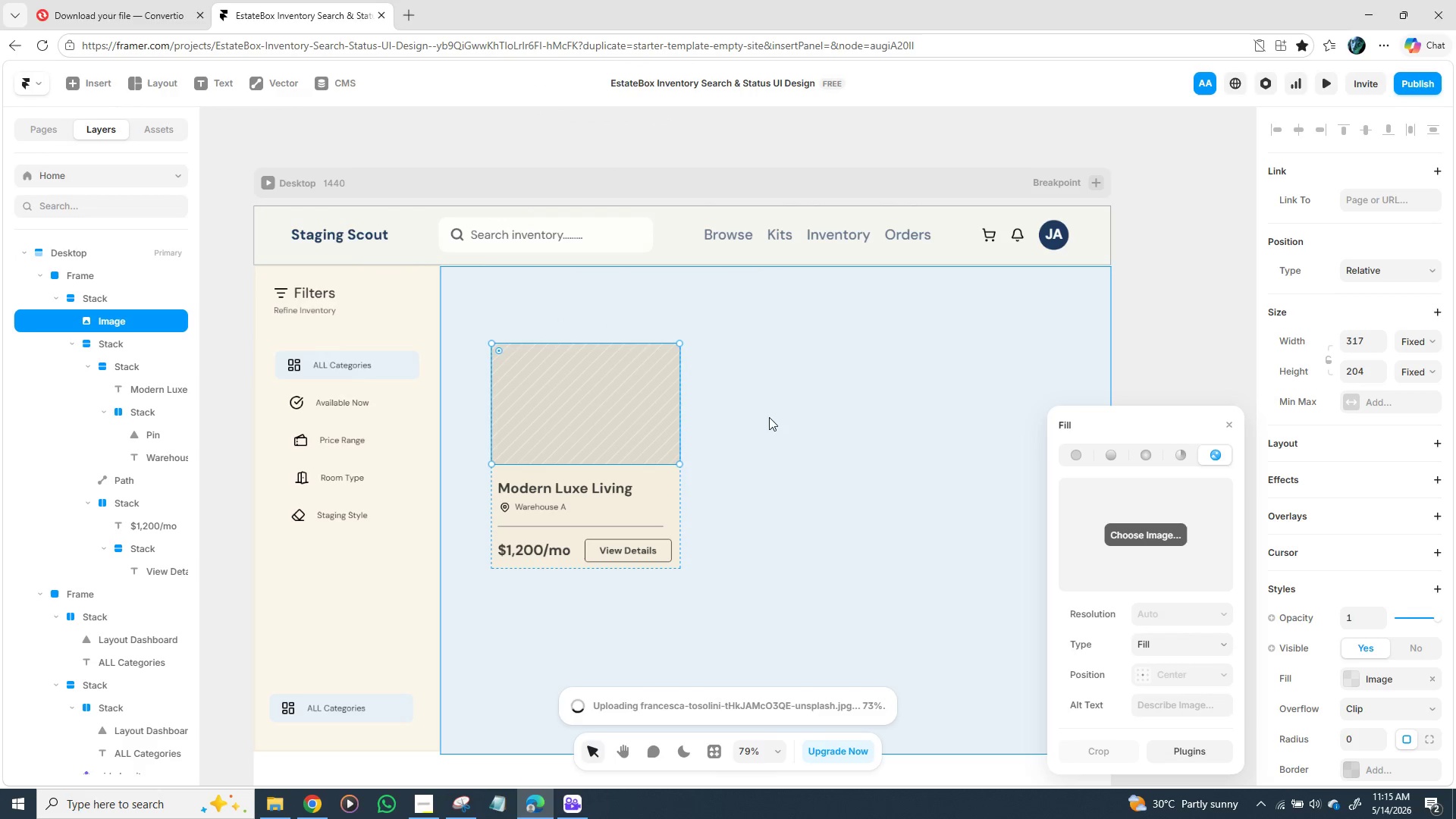 
wait(14.36)
 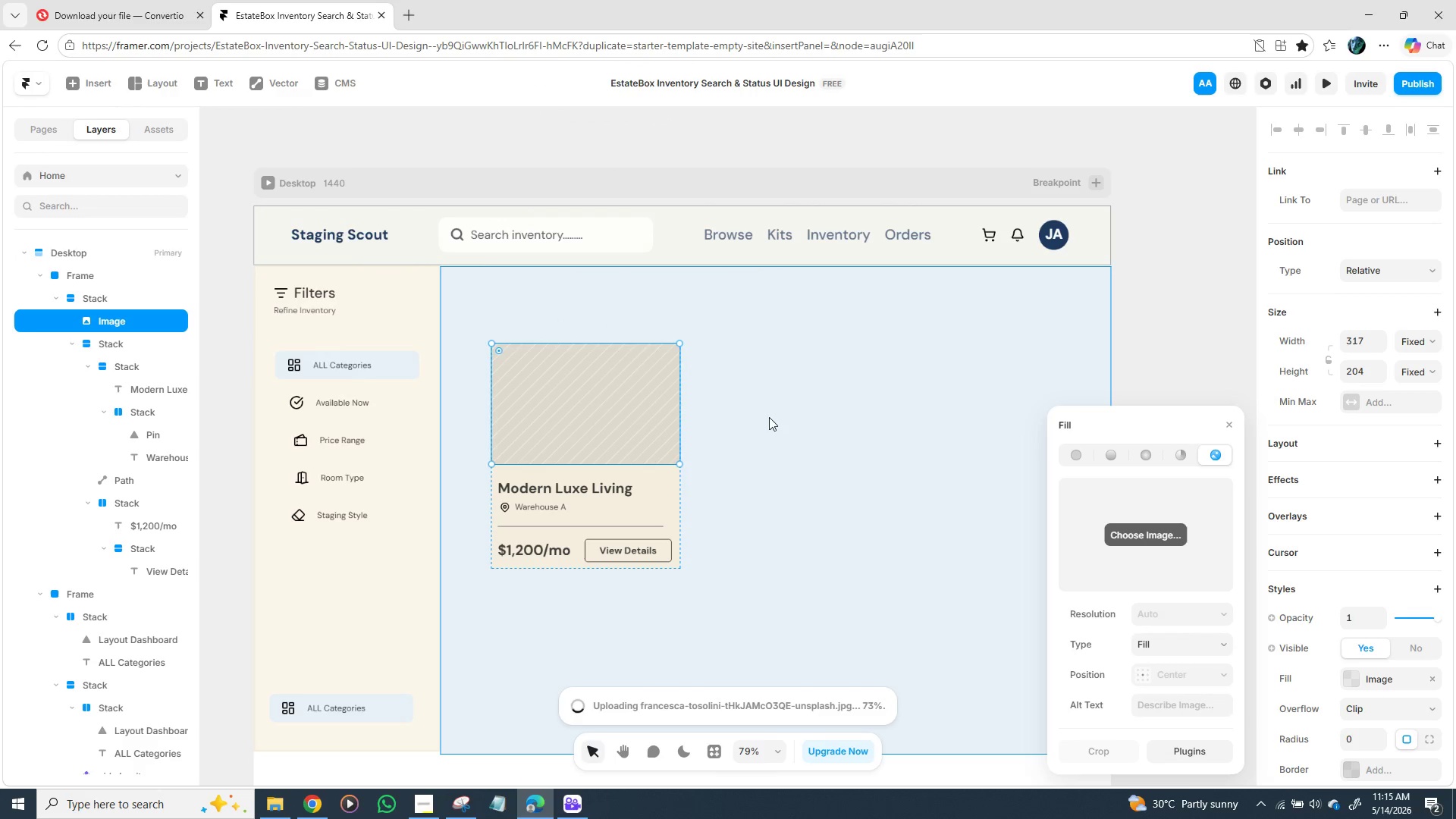 
left_click([838, 394])
 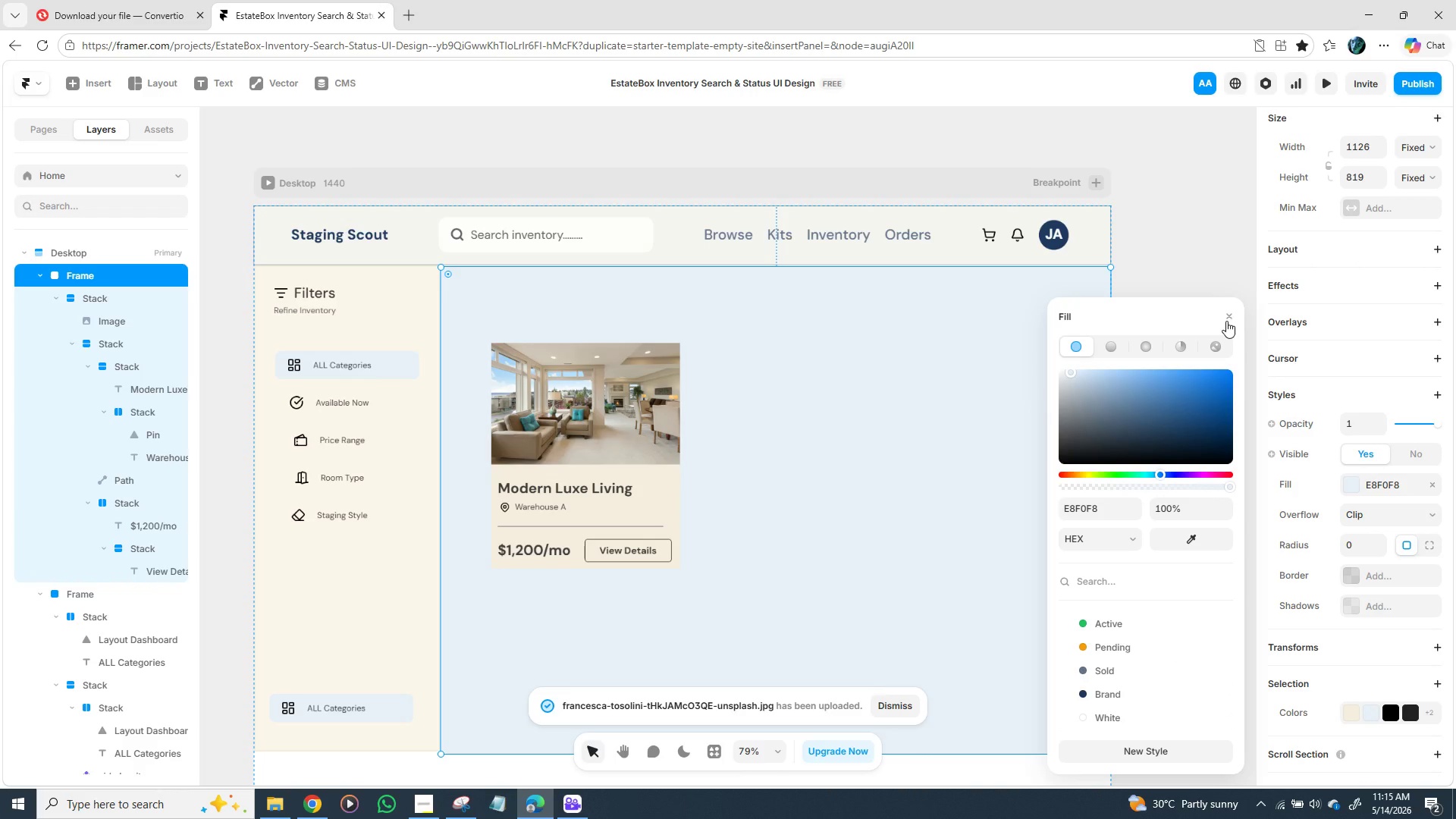 
left_click([1228, 318])
 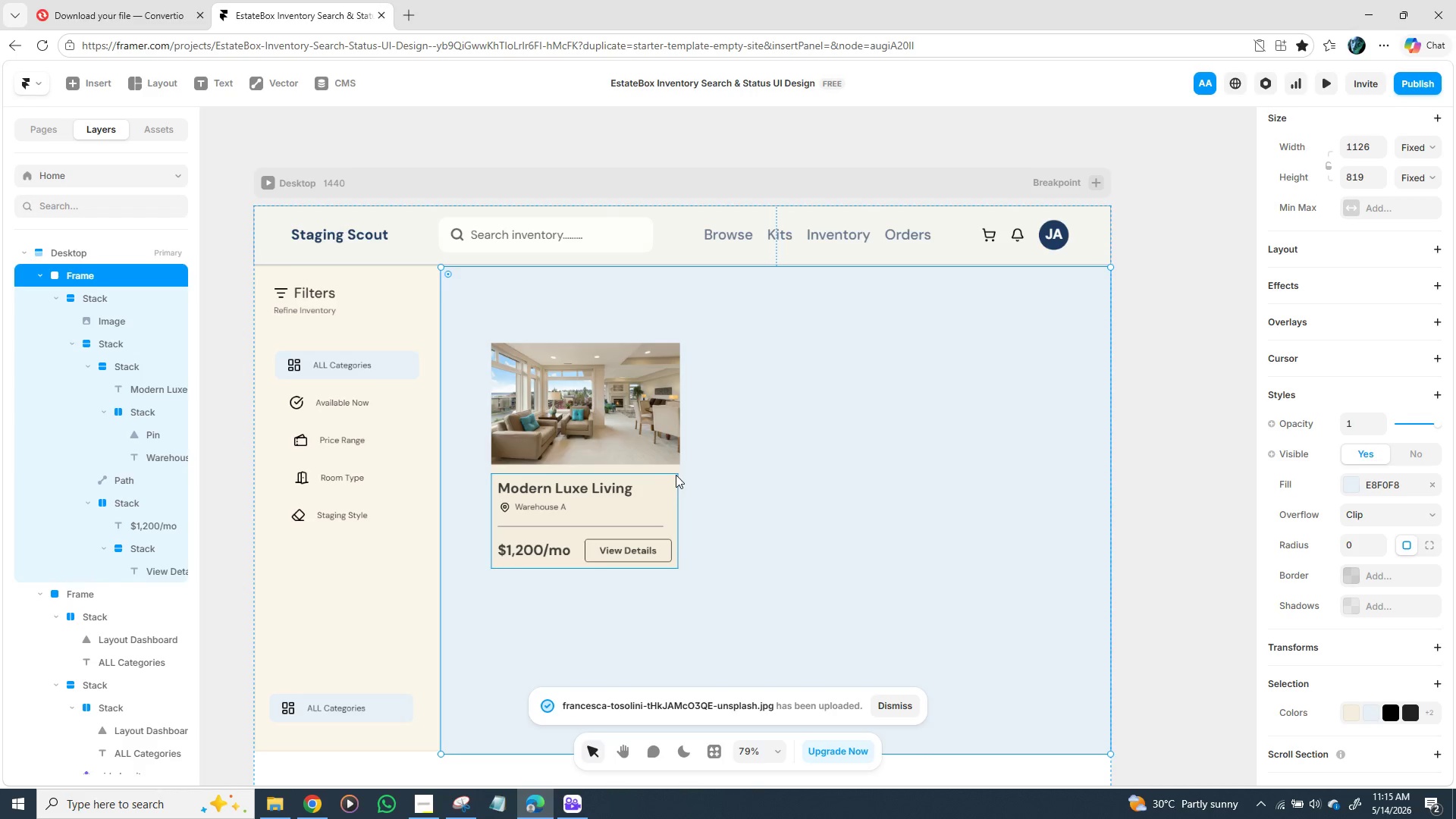 
wait(6.73)
 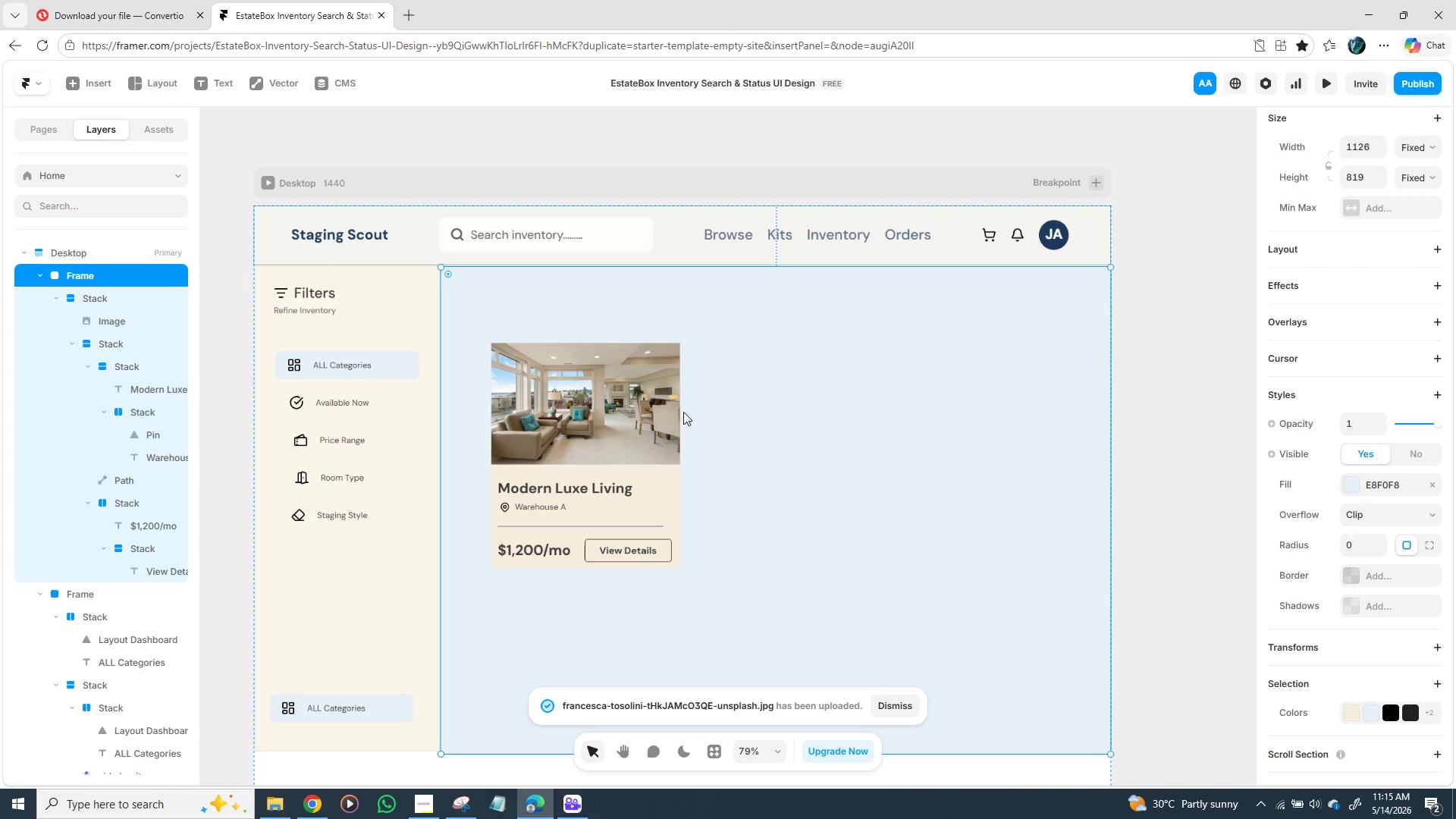 
left_click_drag(start_coordinate=[663, 458], to_coordinate=[643, 428])
 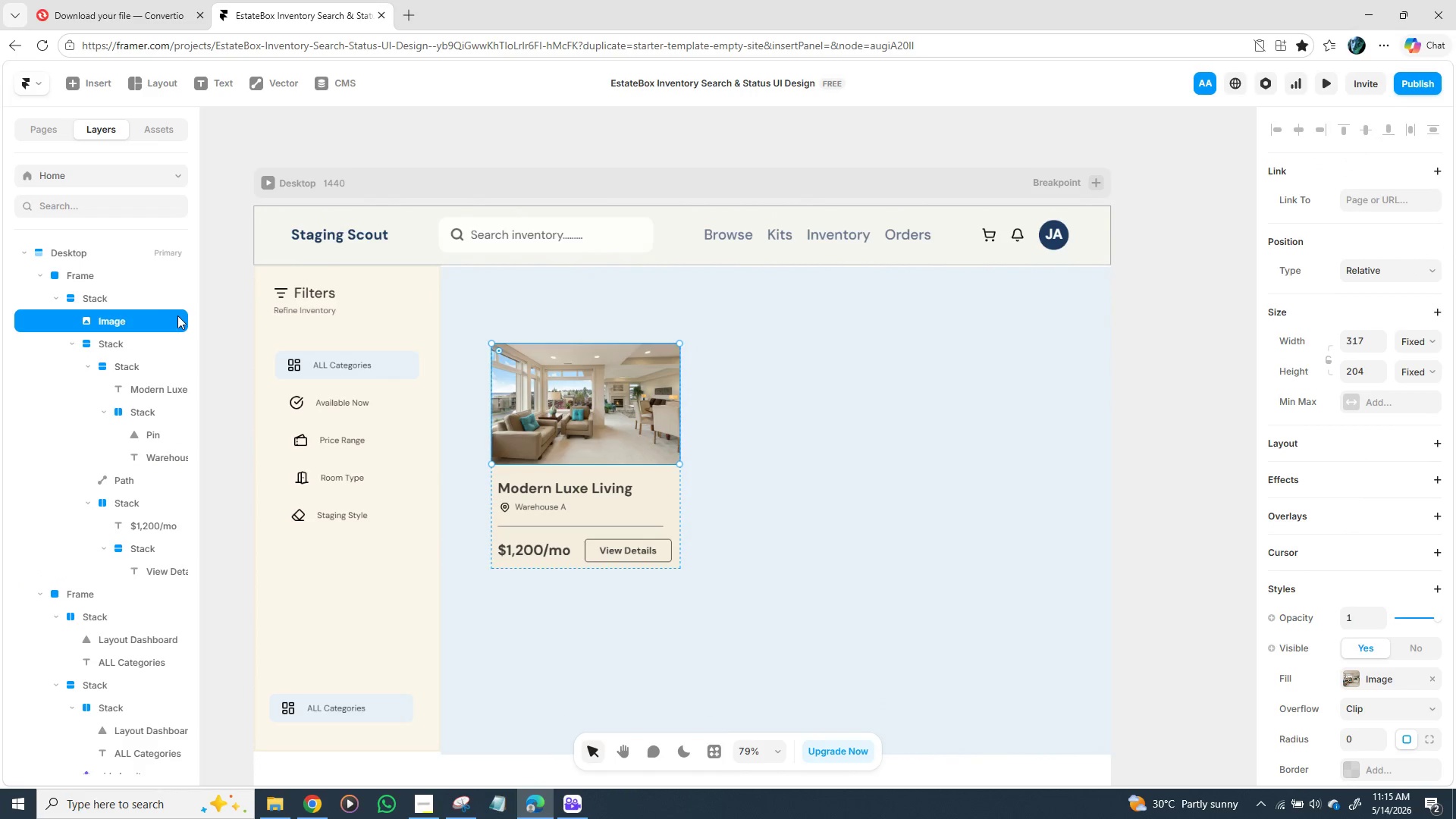 
left_click([128, 299])
 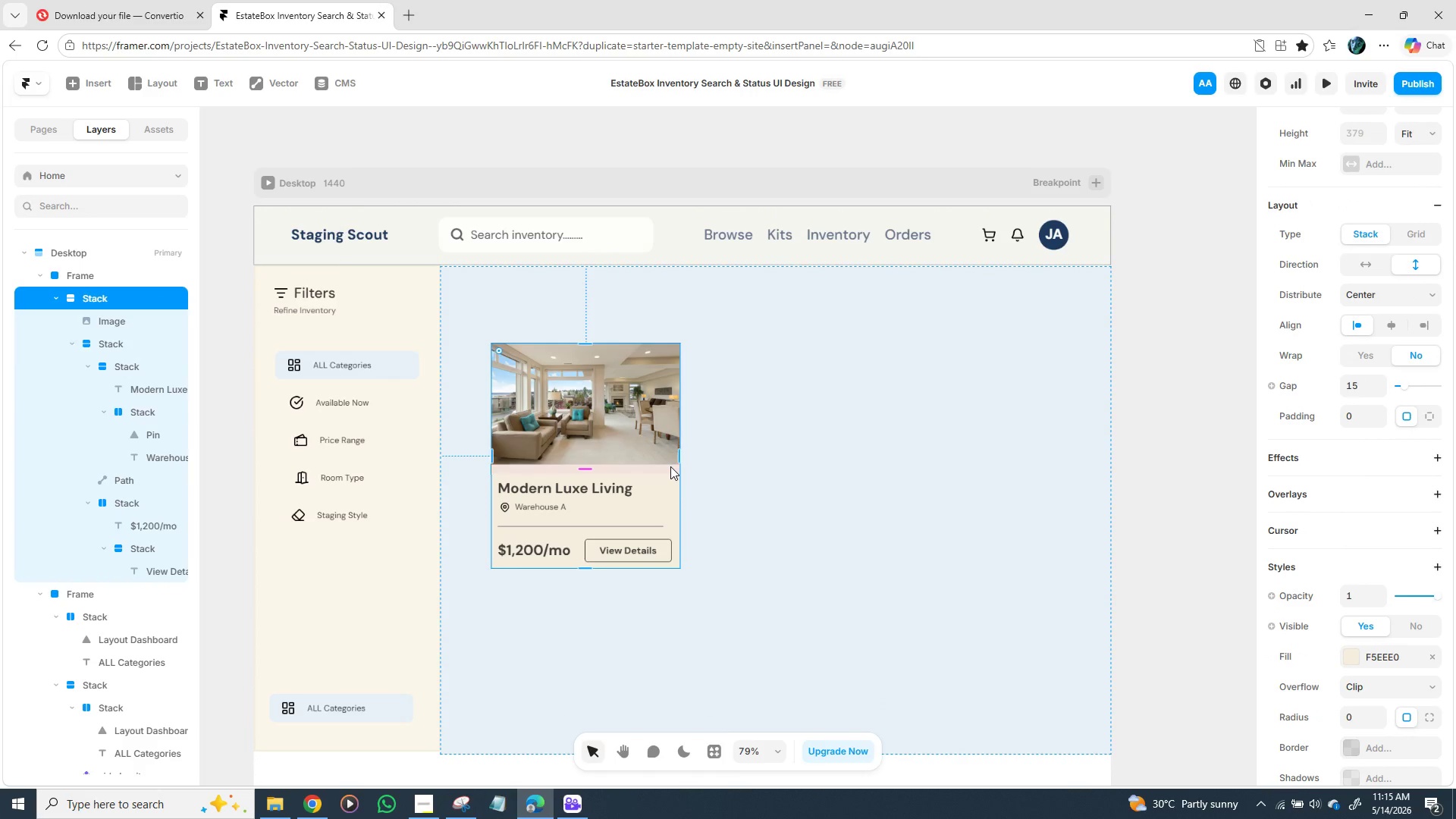 
left_click_drag(start_coordinate=[665, 463], to_coordinate=[641, 447])
 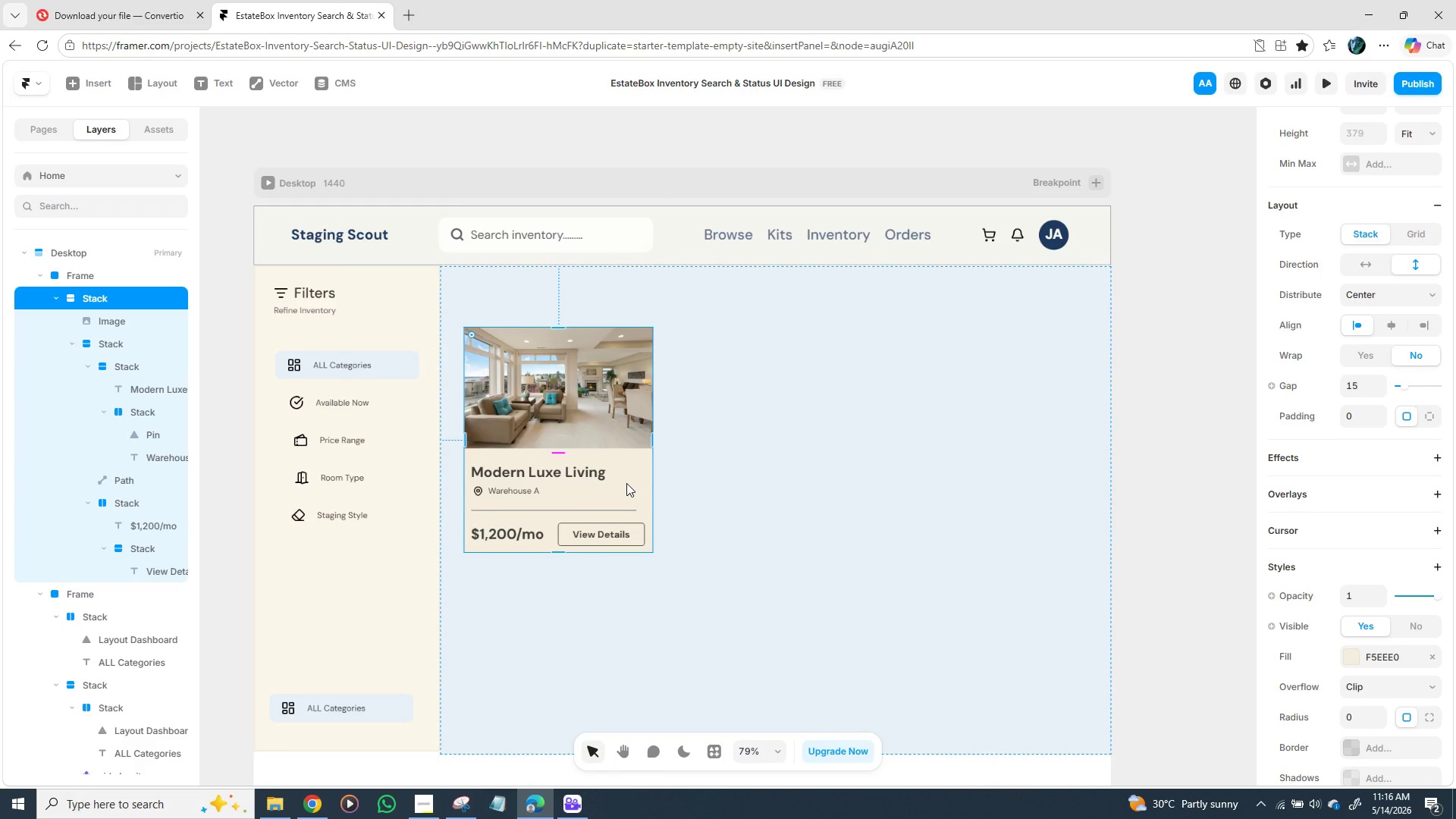 
key(Control+D)
 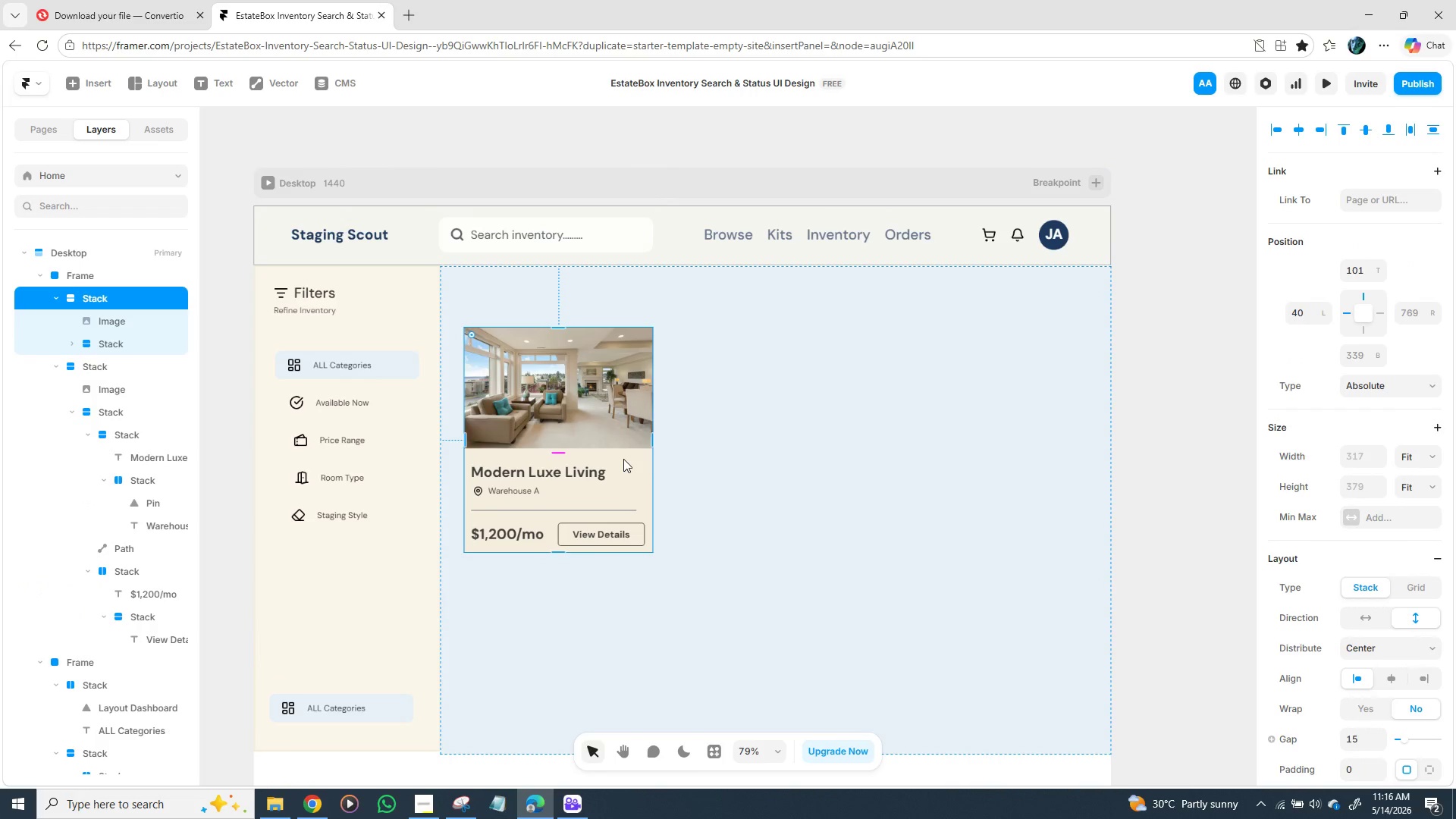 
left_click_drag(start_coordinate=[623, 459], to_coordinate=[835, 459])
 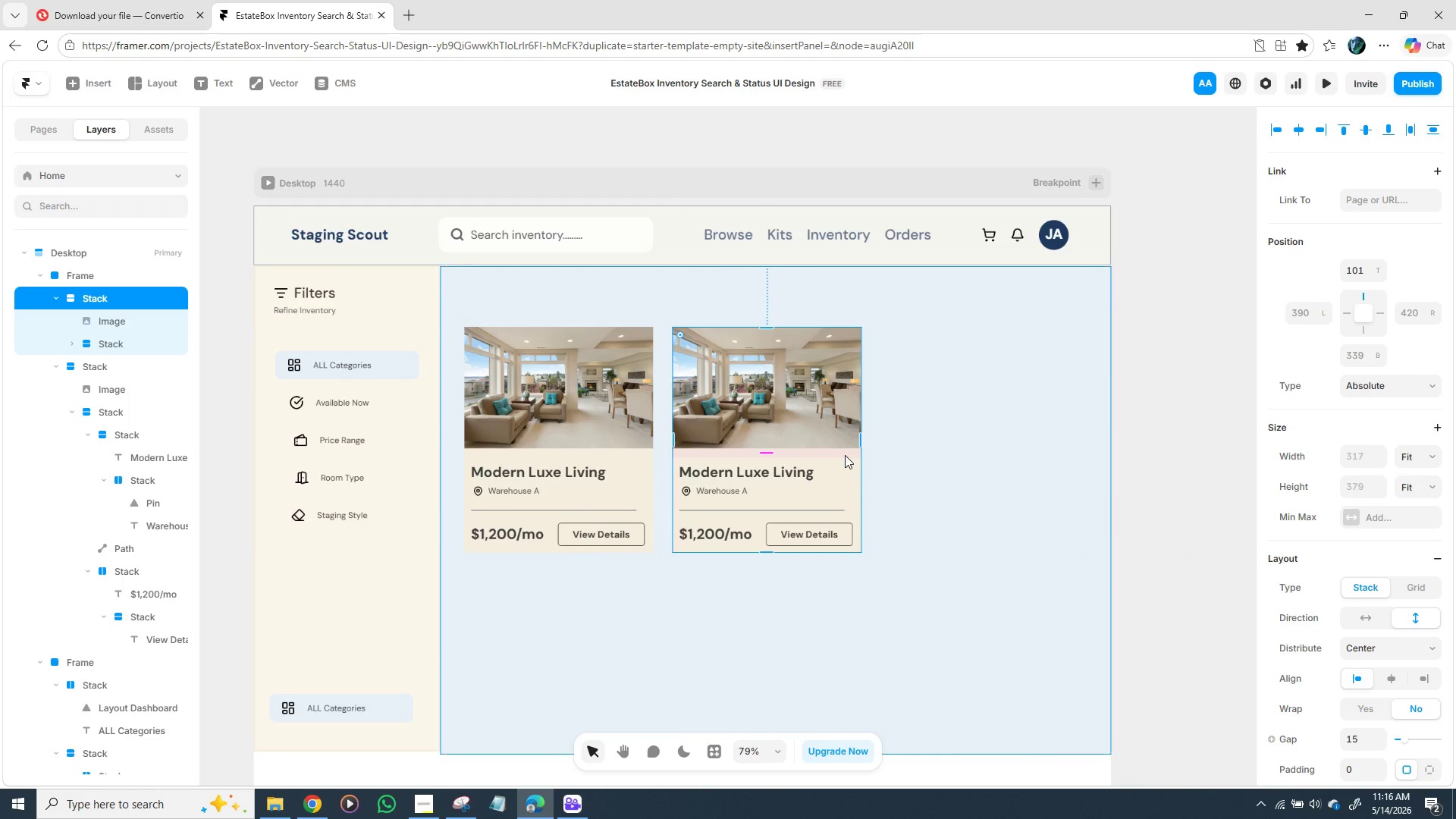 
hold_key(key=ControlLeft, duration=1.52)
 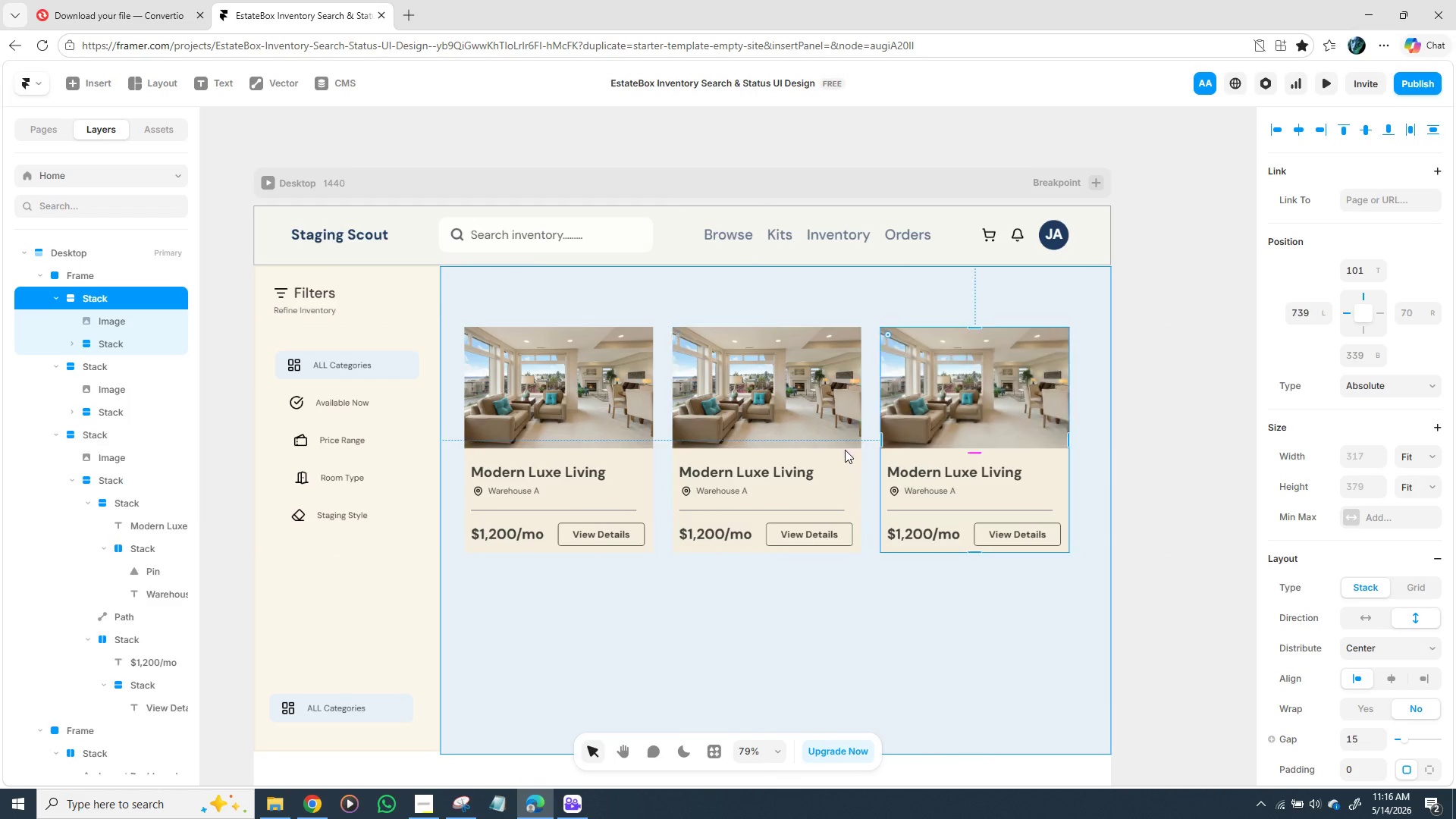 
key(Control+D)
 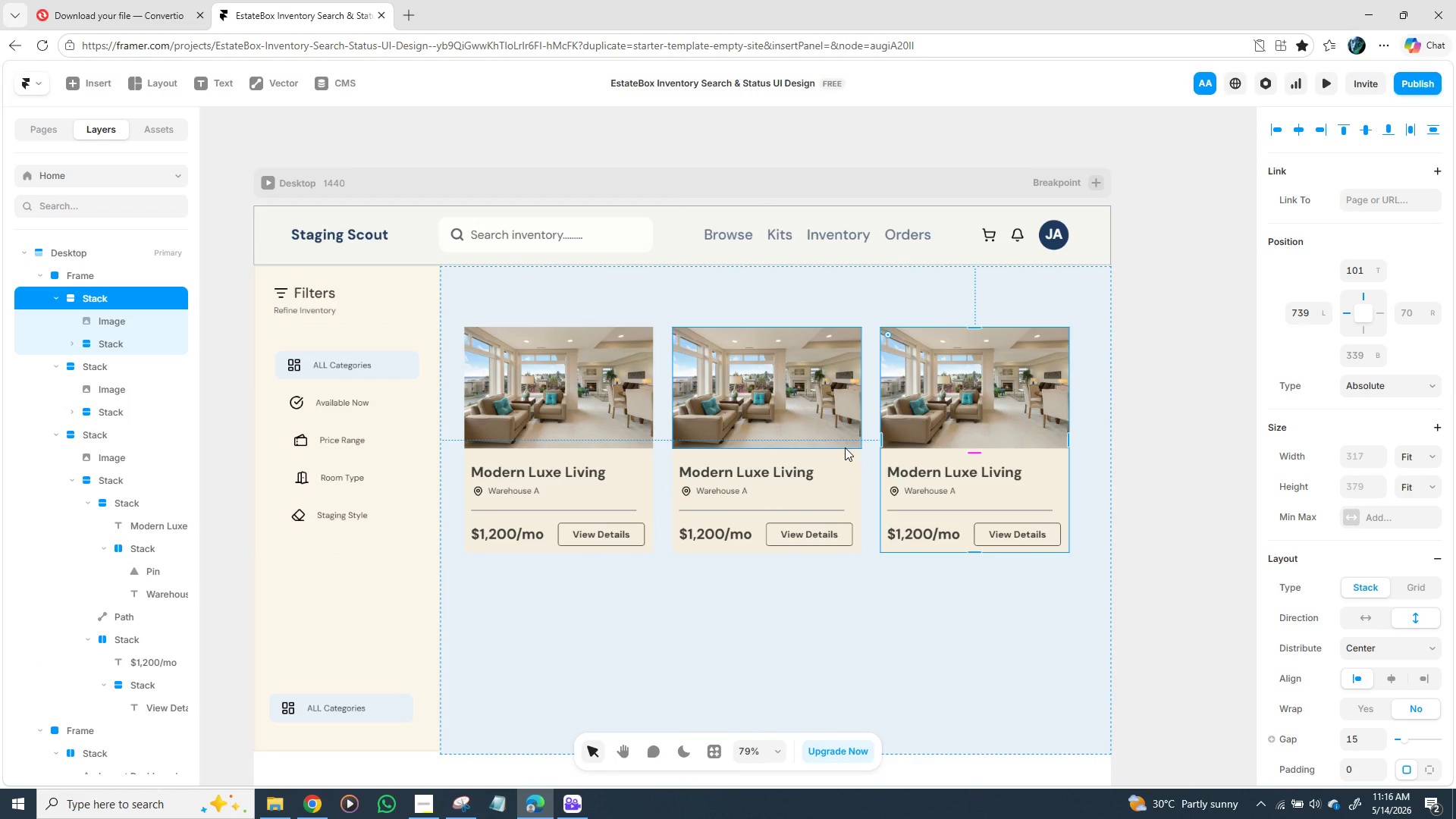 
hold_key(key=ControlLeft, duration=1.53)
 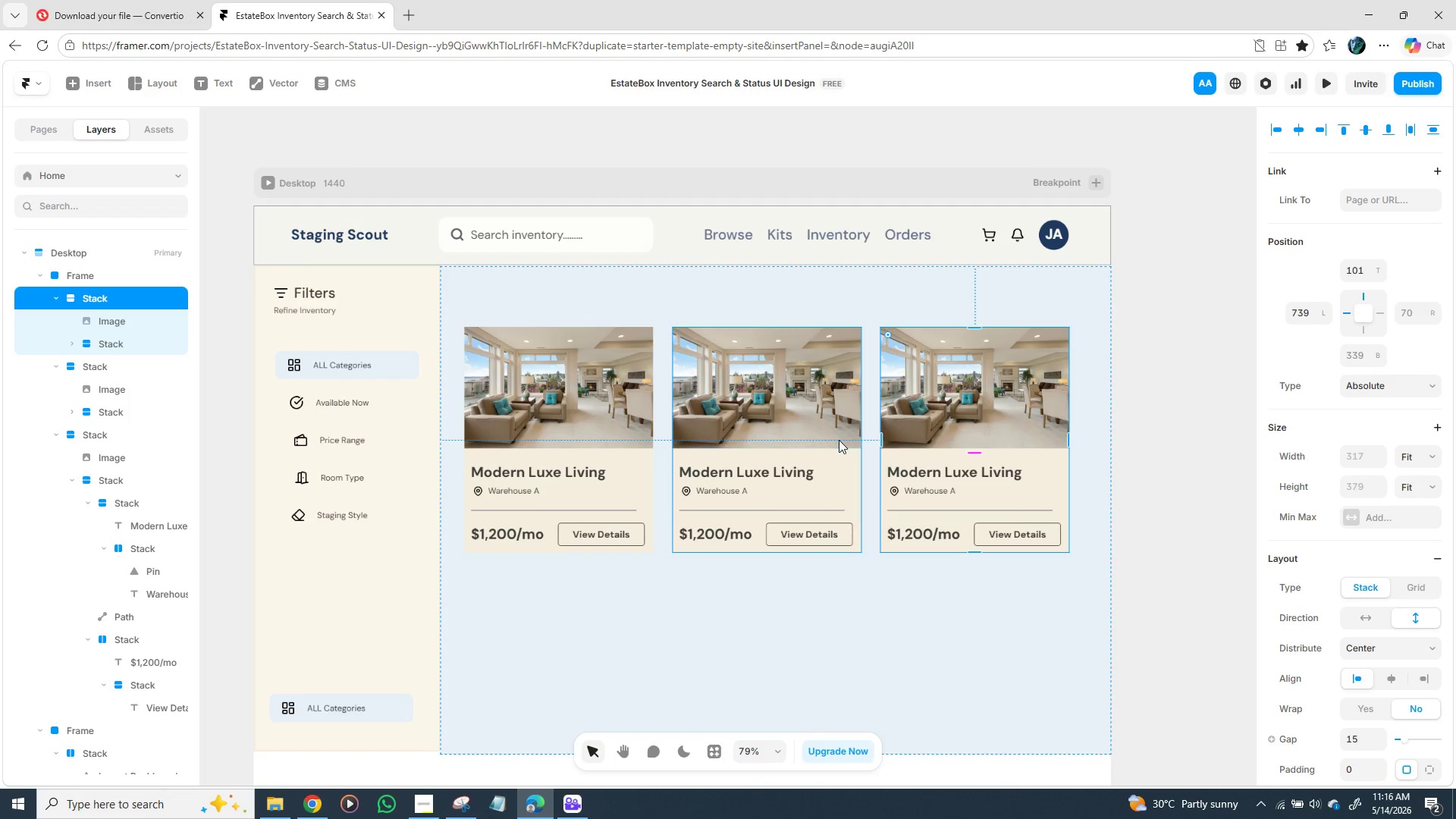 
key(Control+ControlLeft)
 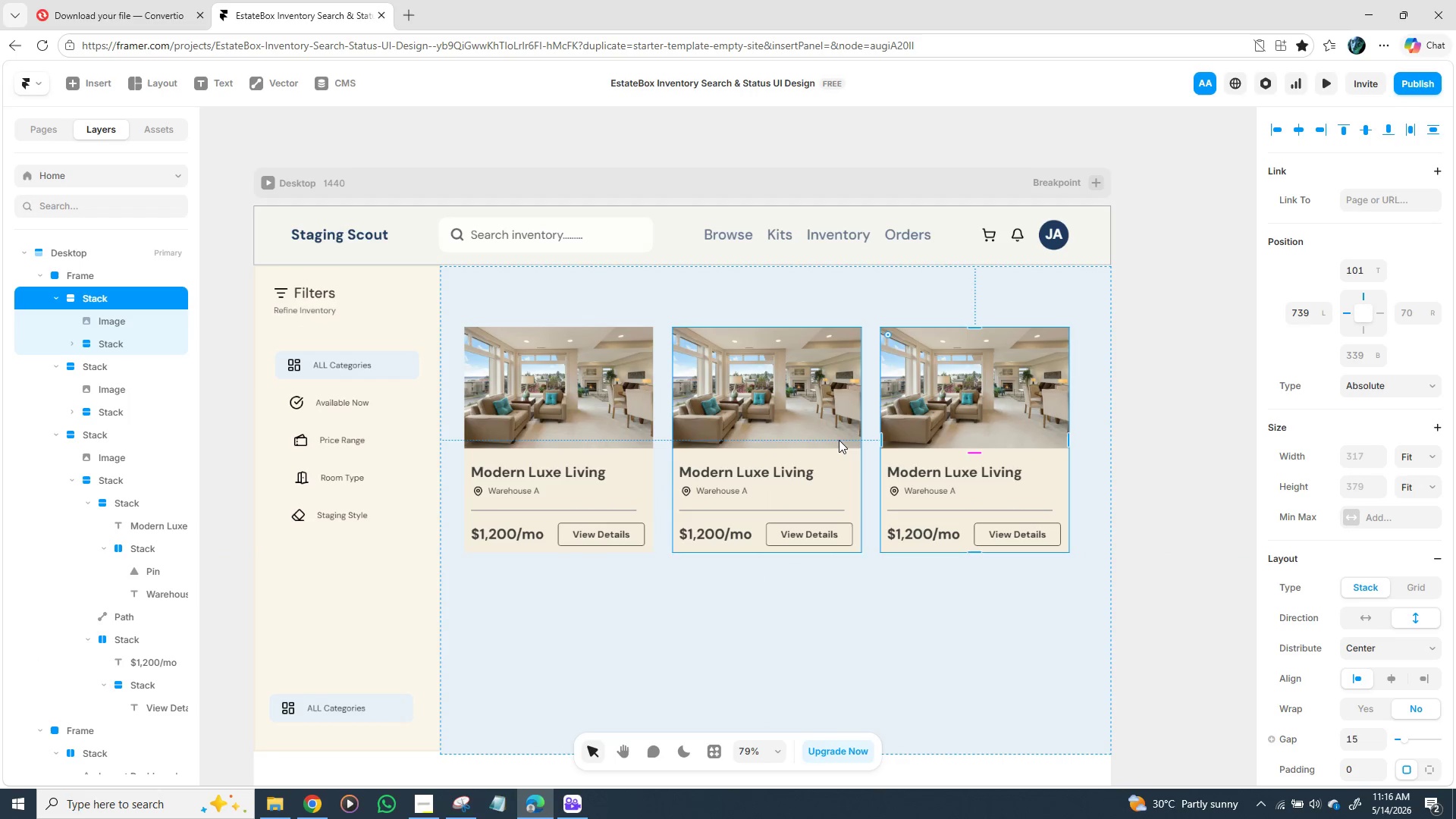 
key(Control+ControlLeft)
 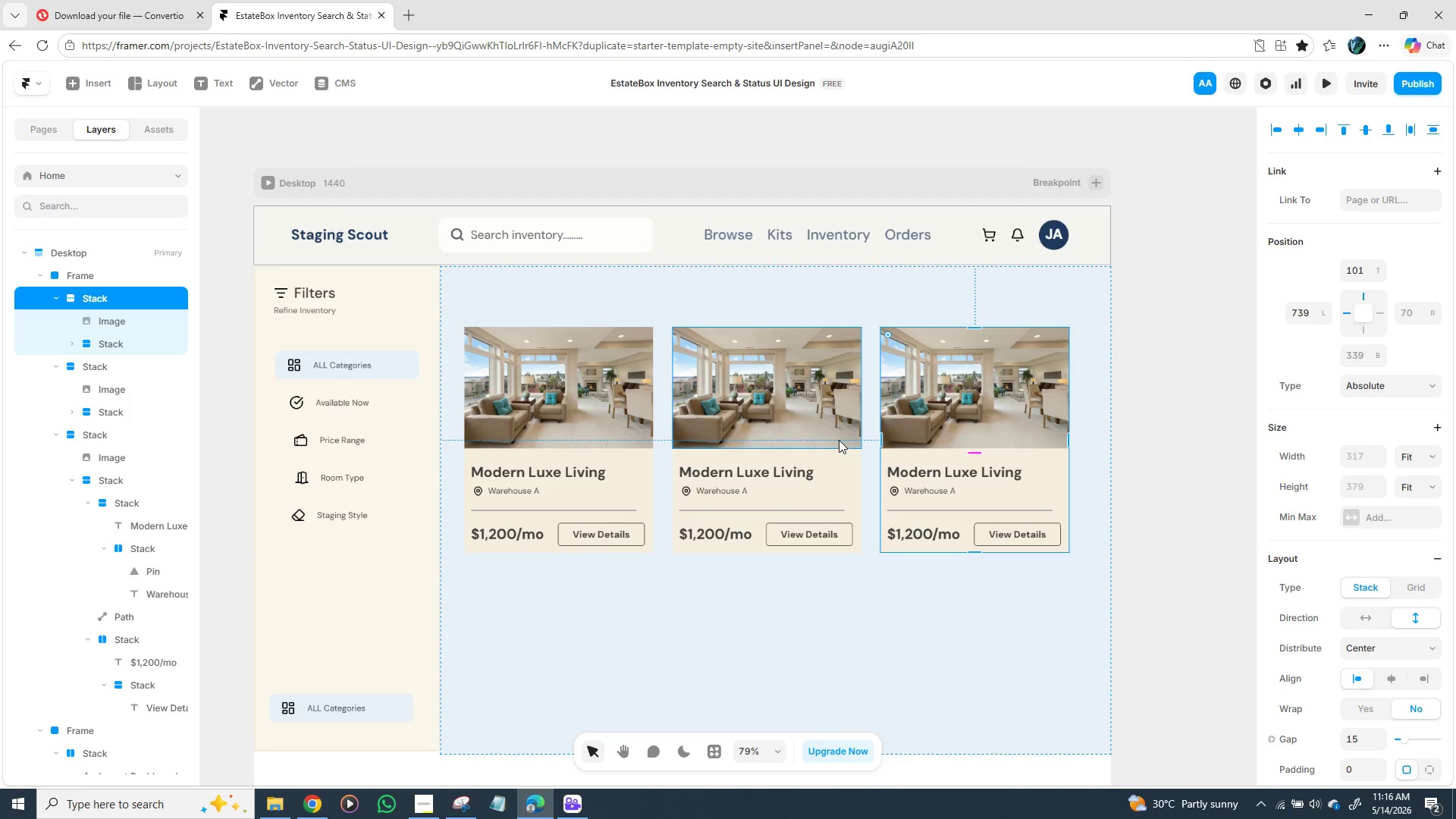 
key(Control+ControlLeft)
 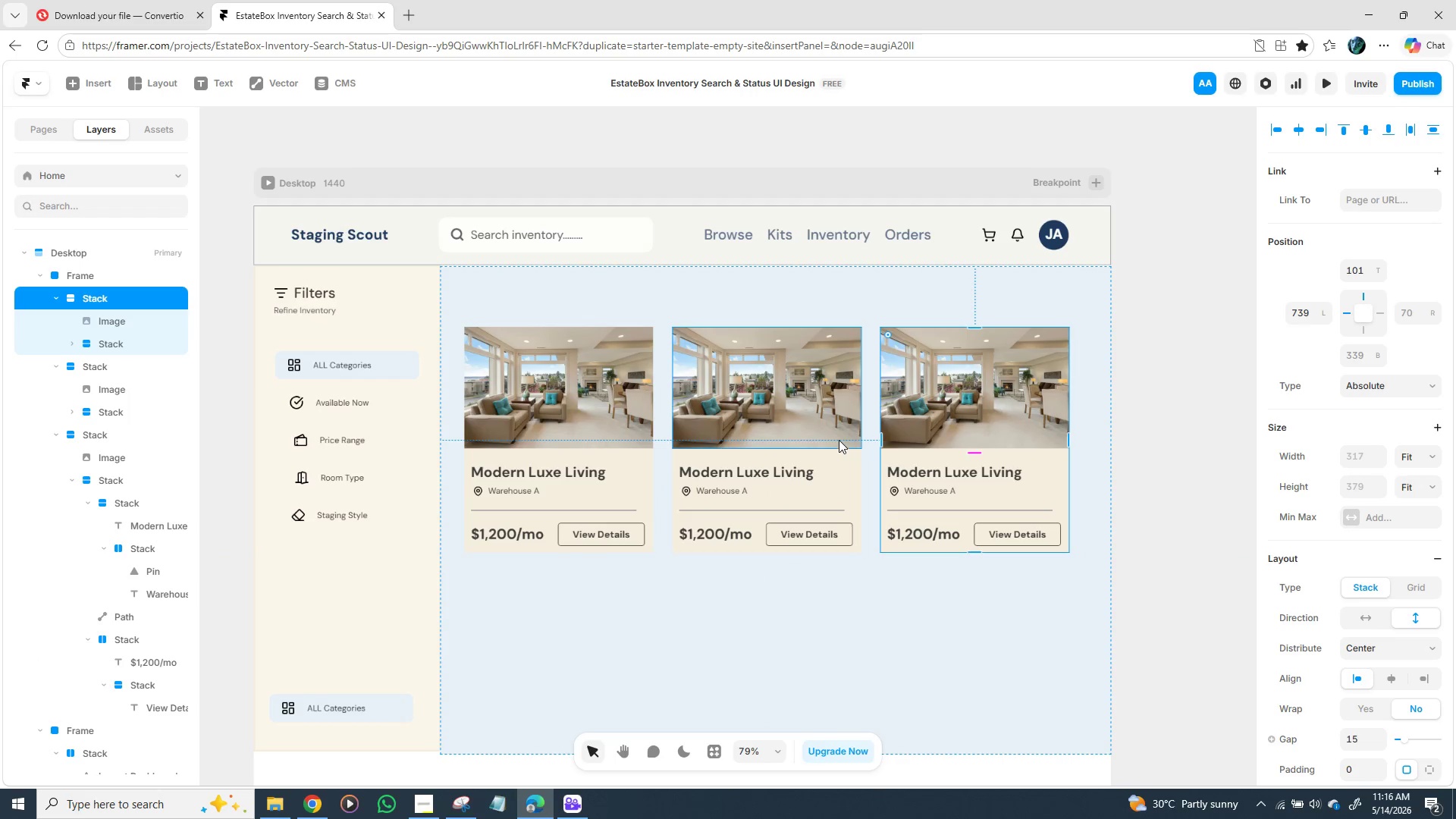 
key(Control+ControlLeft)
 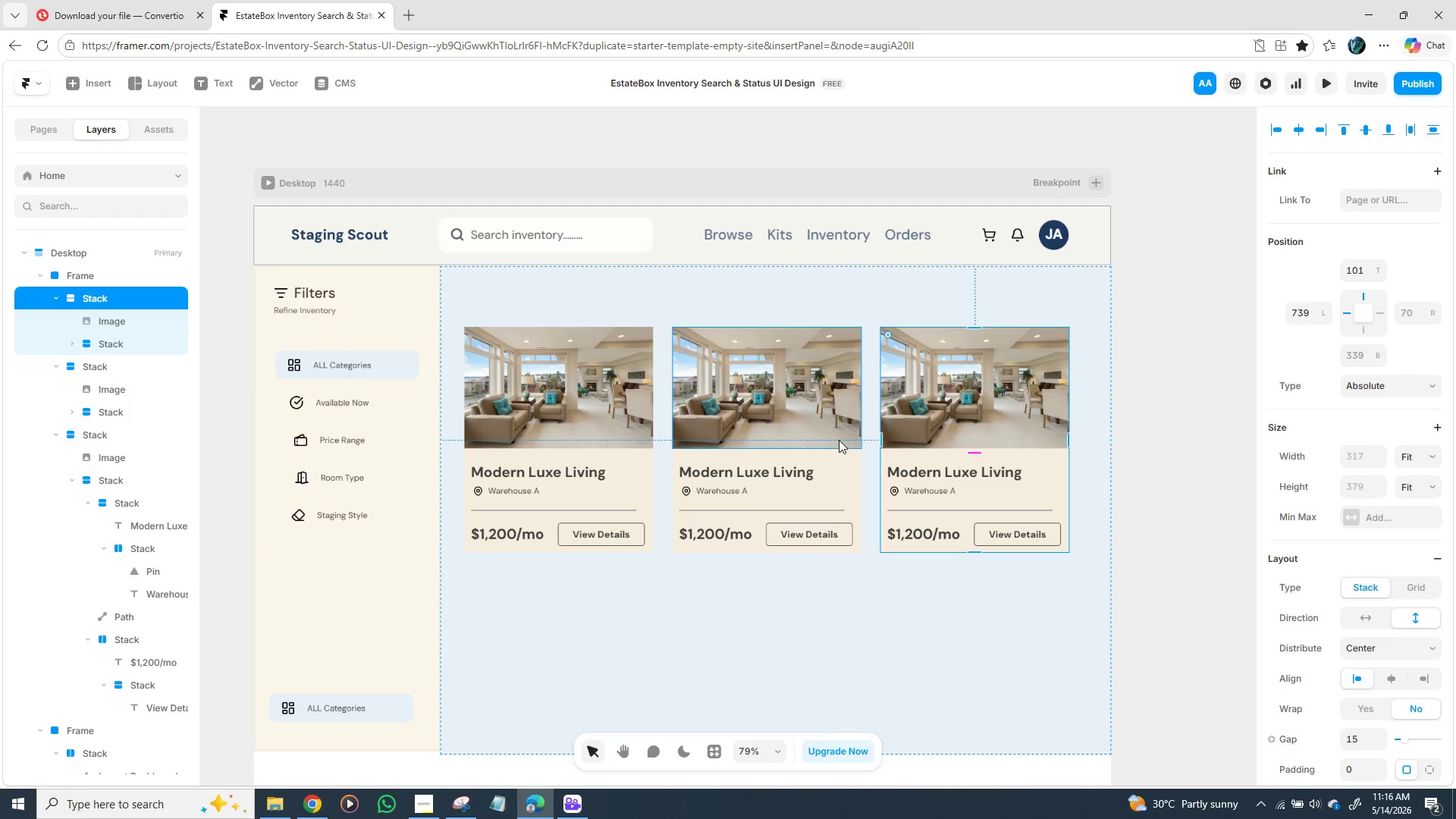 
key(Control+ControlLeft)
 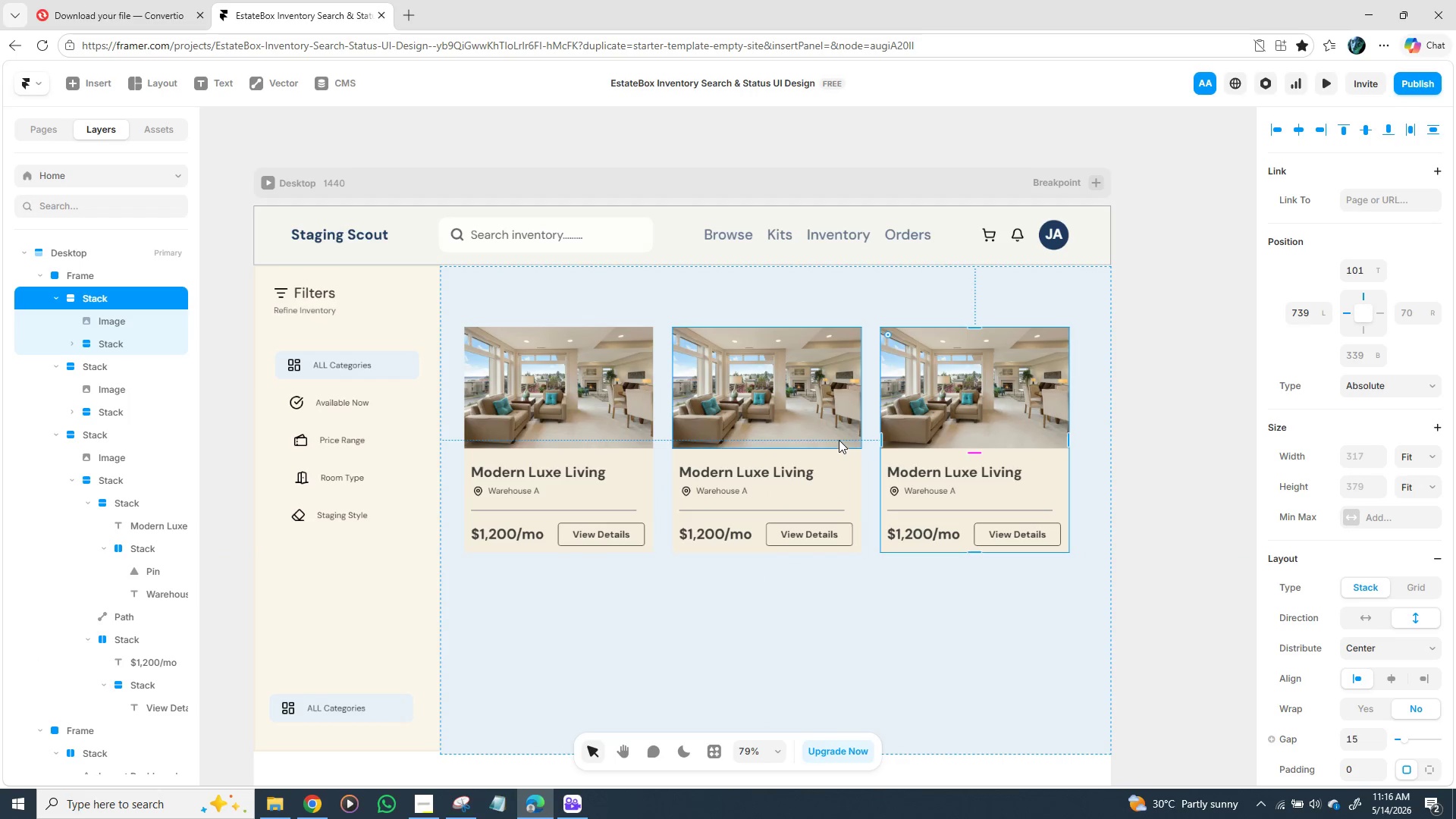 
key(Control+ControlLeft)
 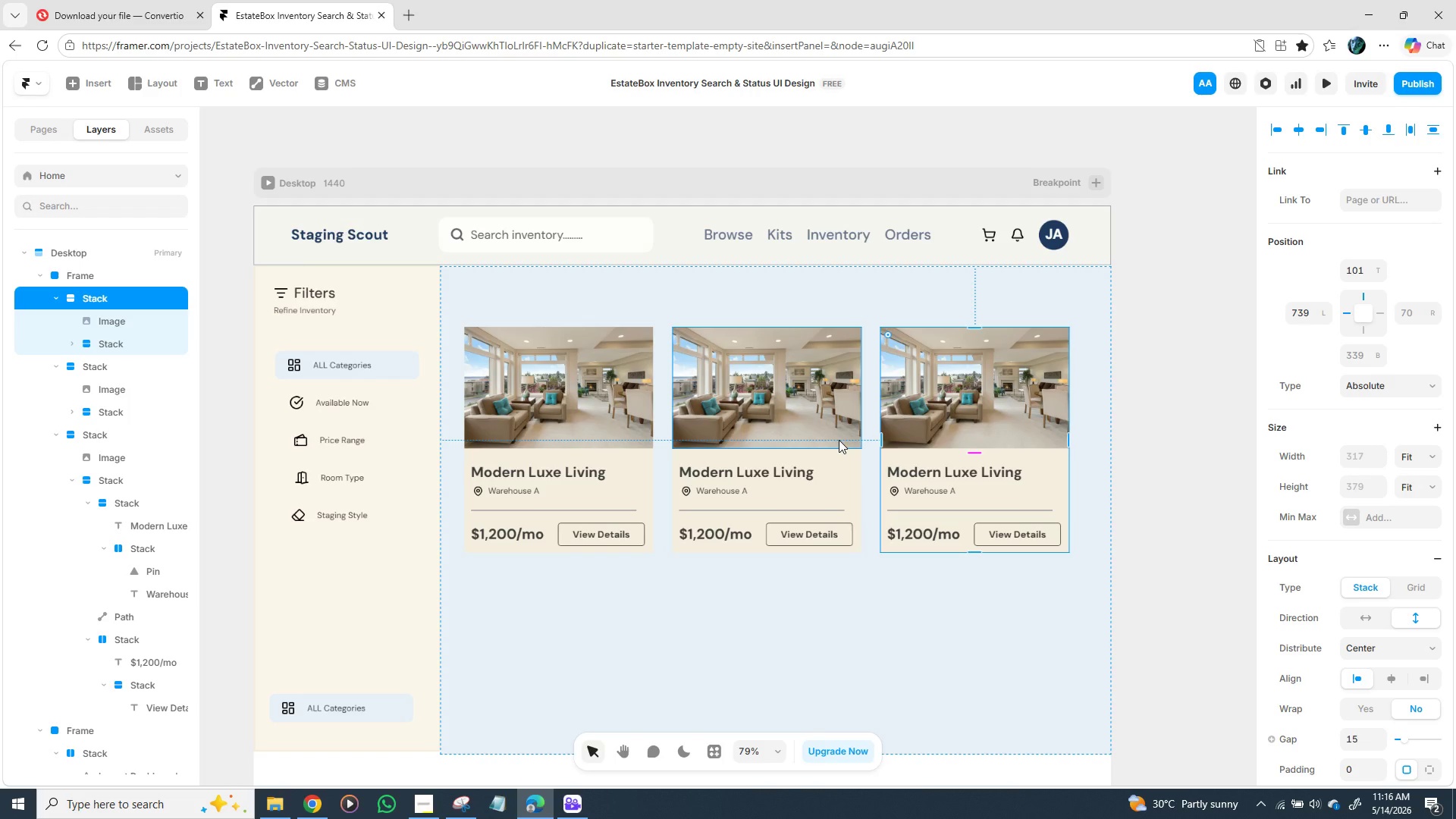 
key(Control+ControlLeft)
 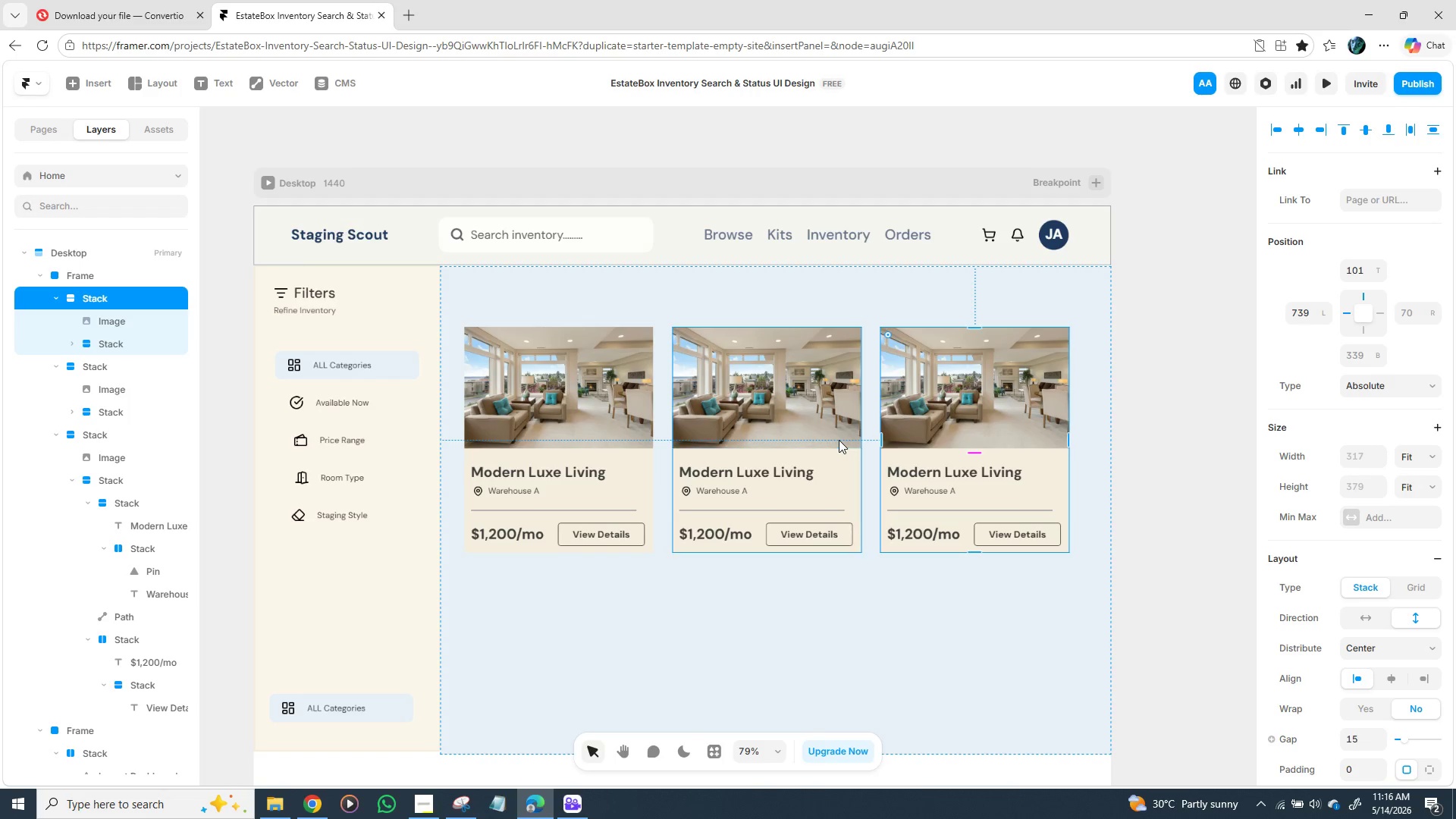 
key(Control+Z)
 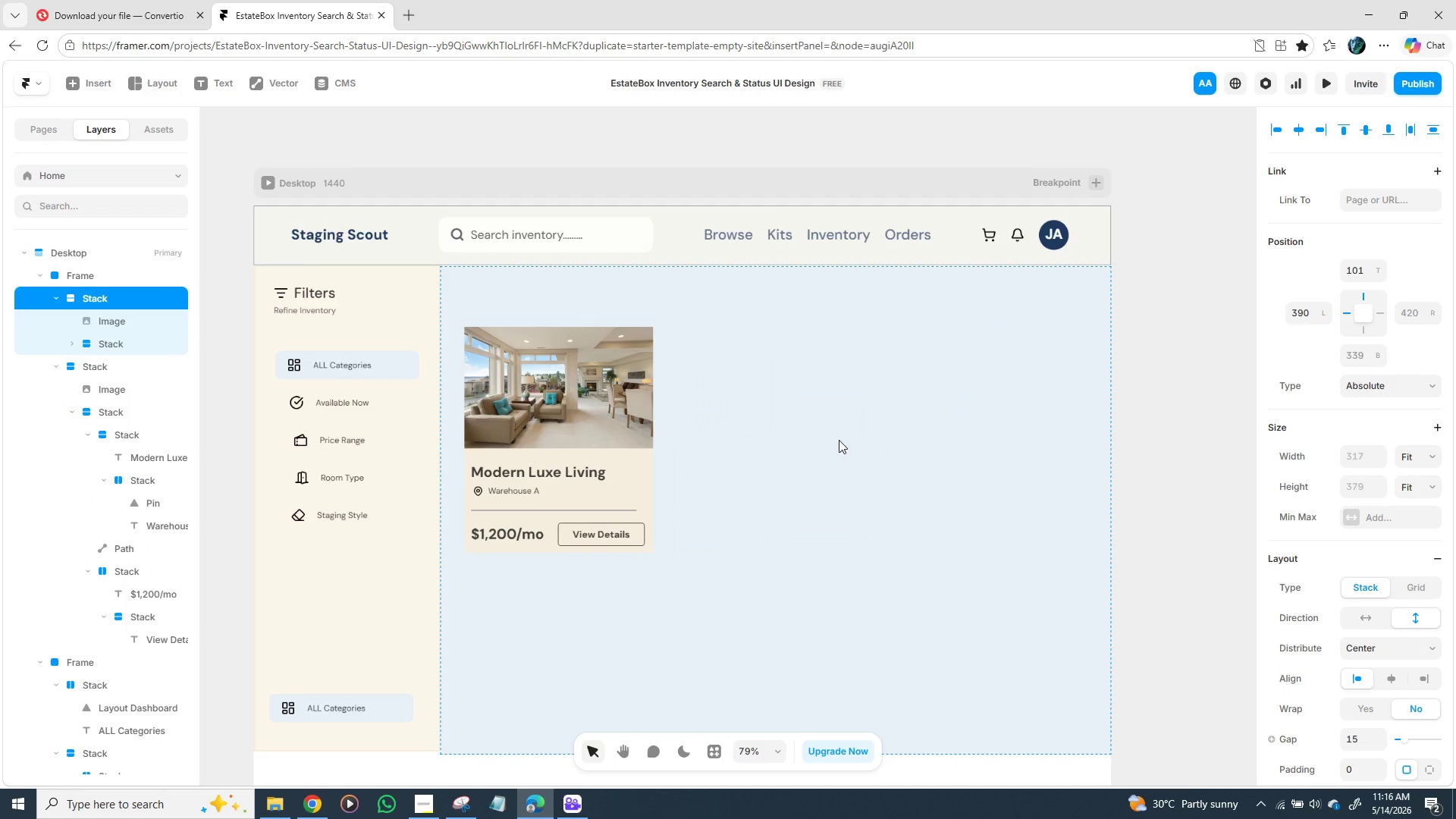 
key(Control+Z)
 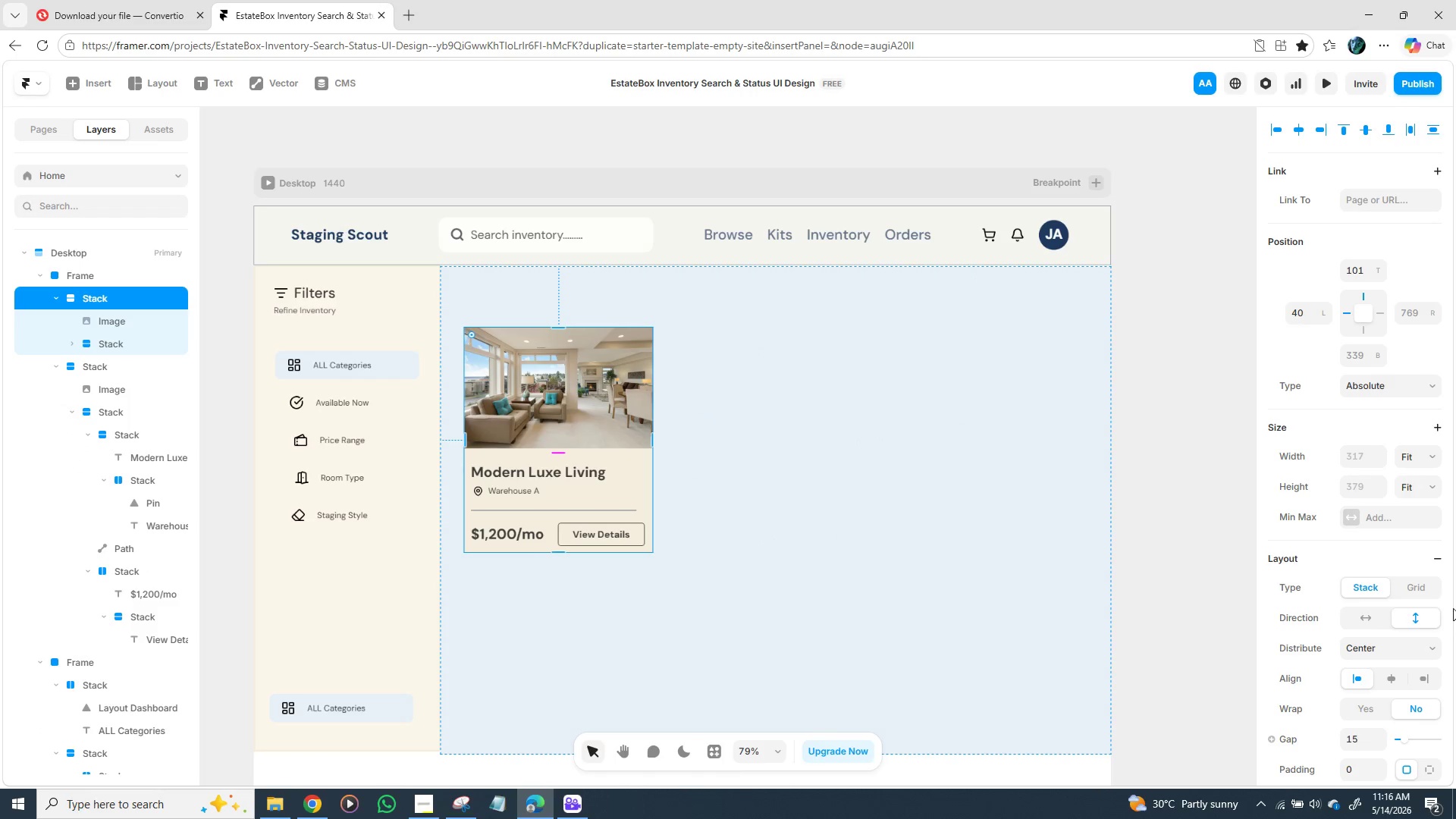 
scroll: coordinate [1329, 641], scroll_direction: down, amount: 3.0
 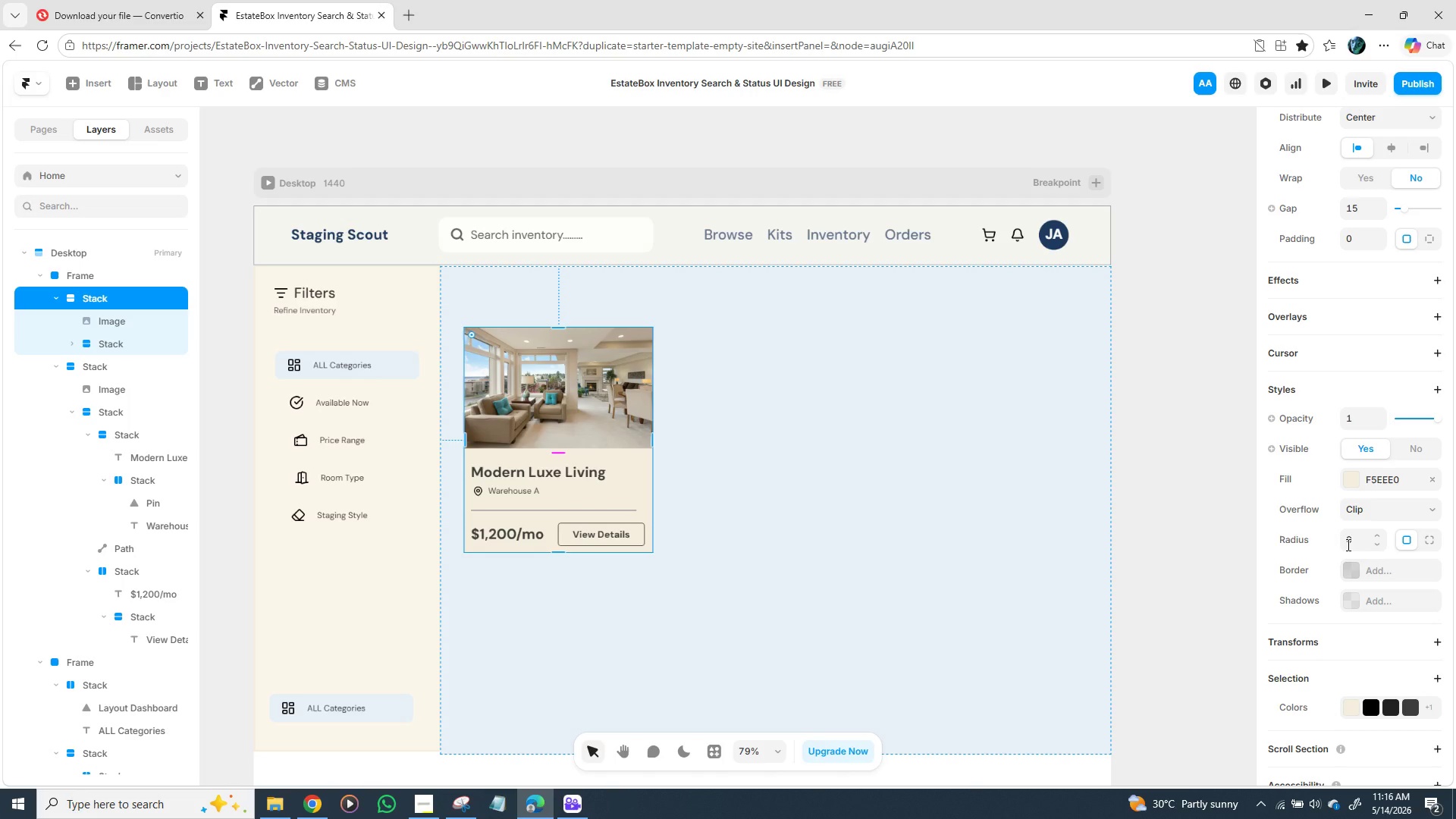 
left_click([1356, 538])
 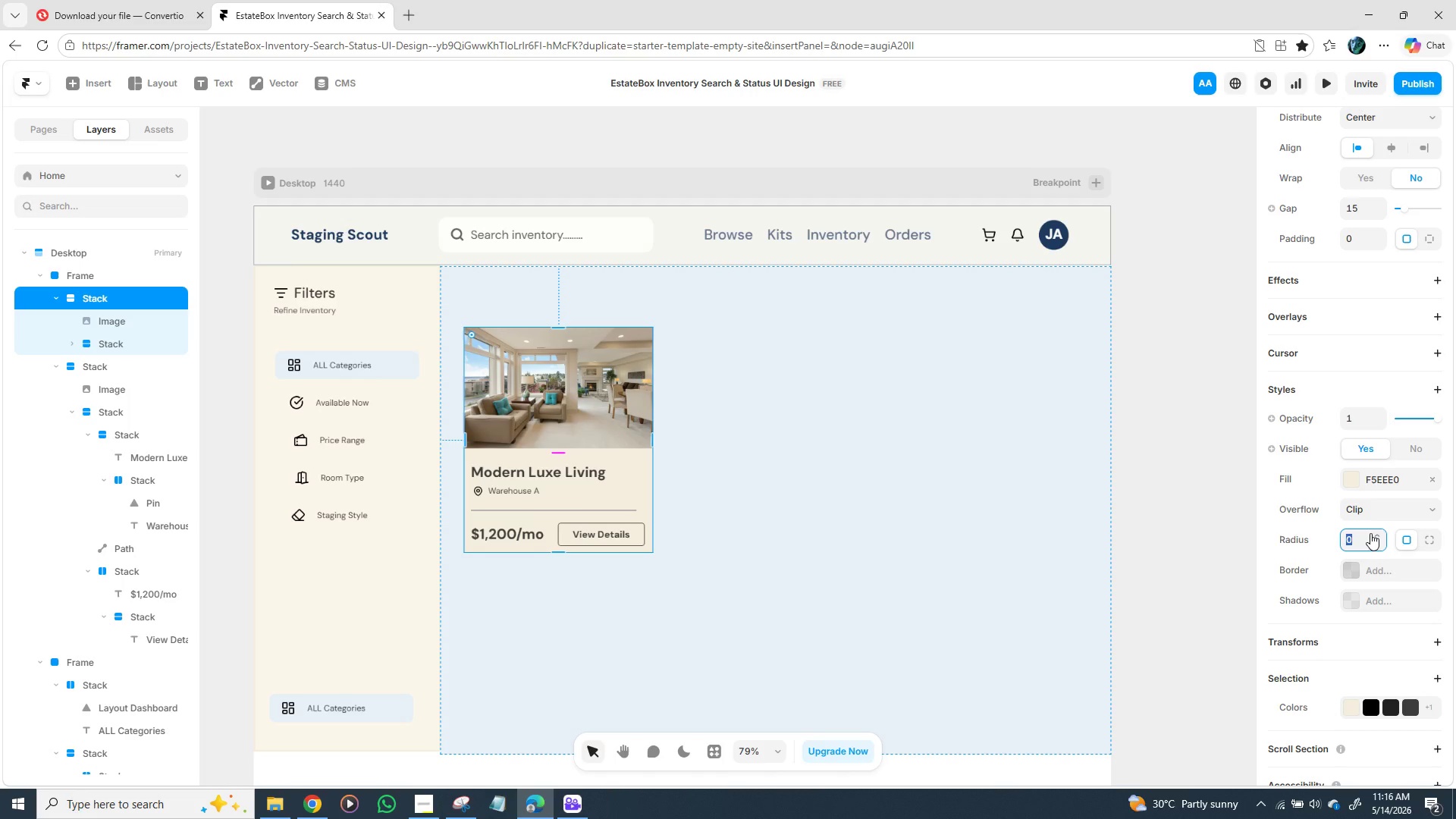 
key(5)
 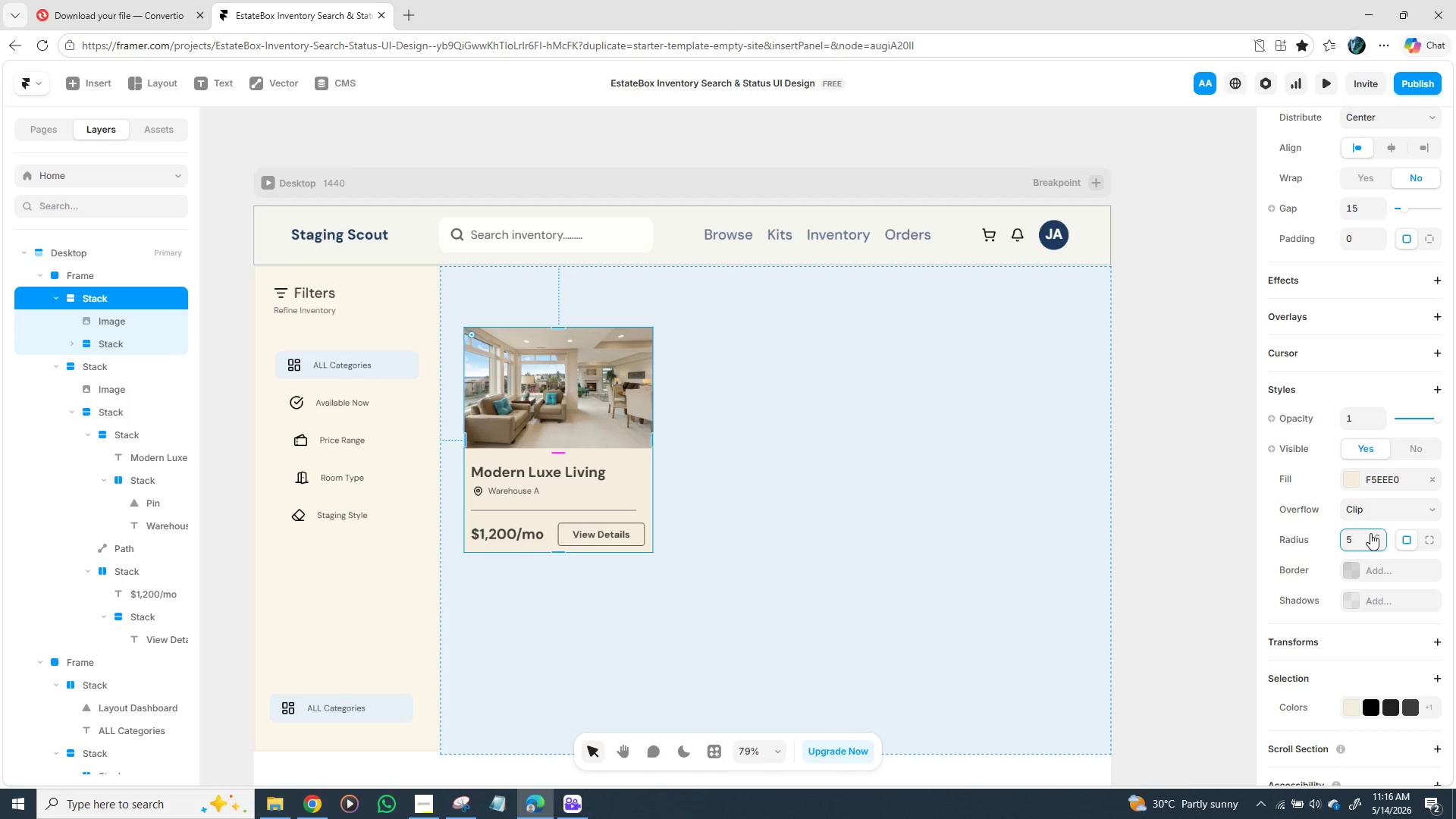 
key(Enter)
 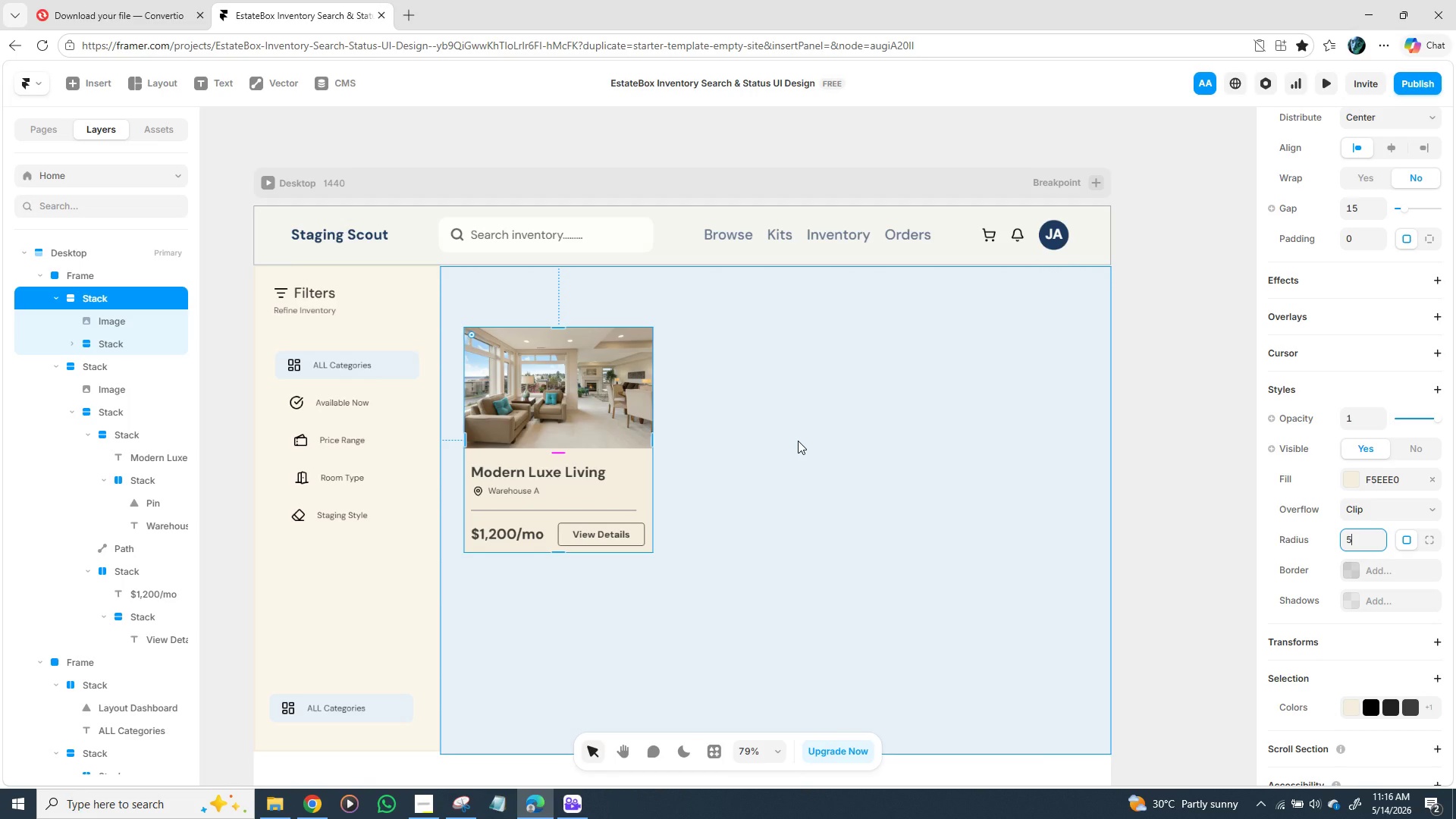 
left_click([754, 448])
 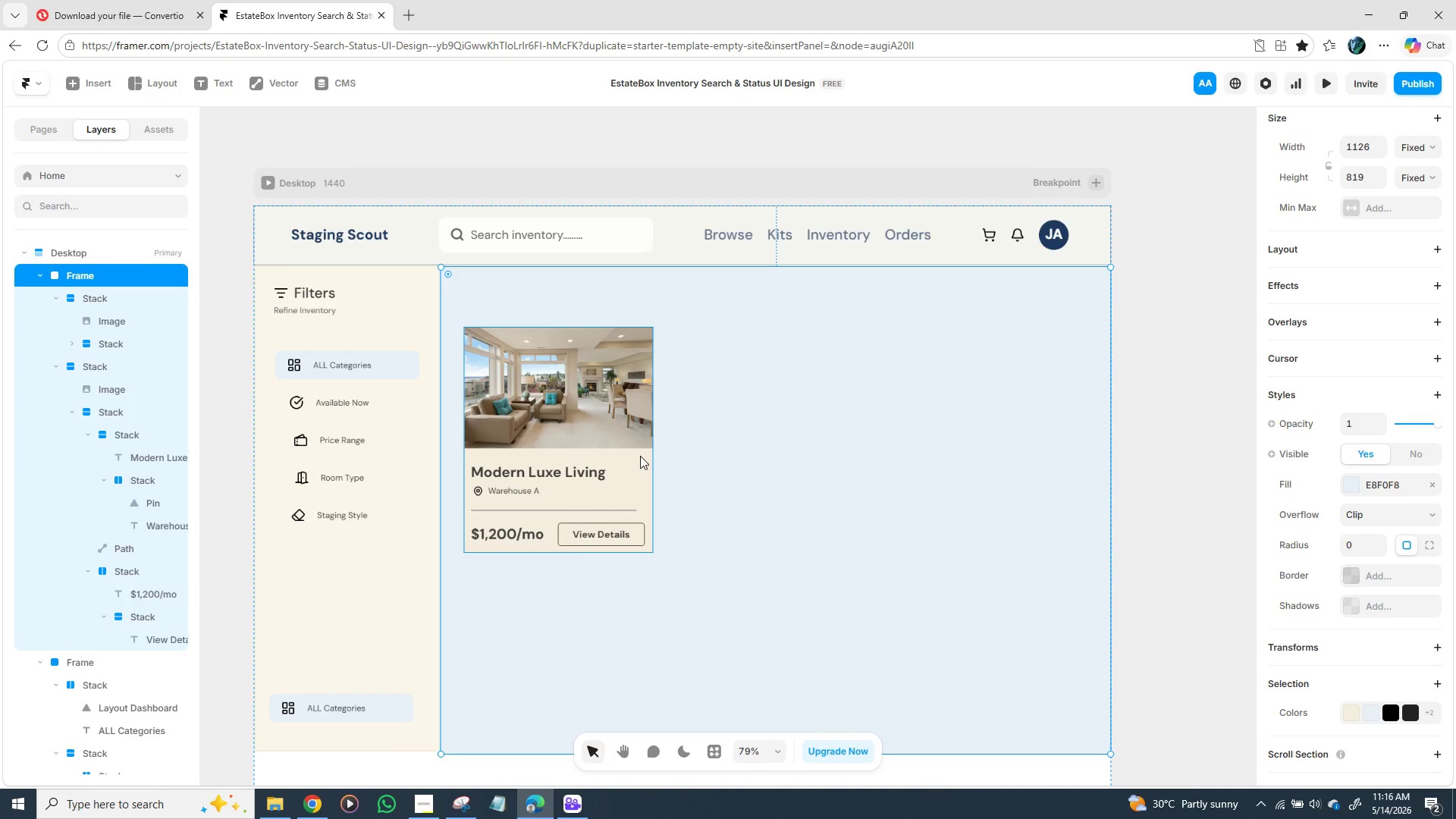 
left_click([644, 451])
 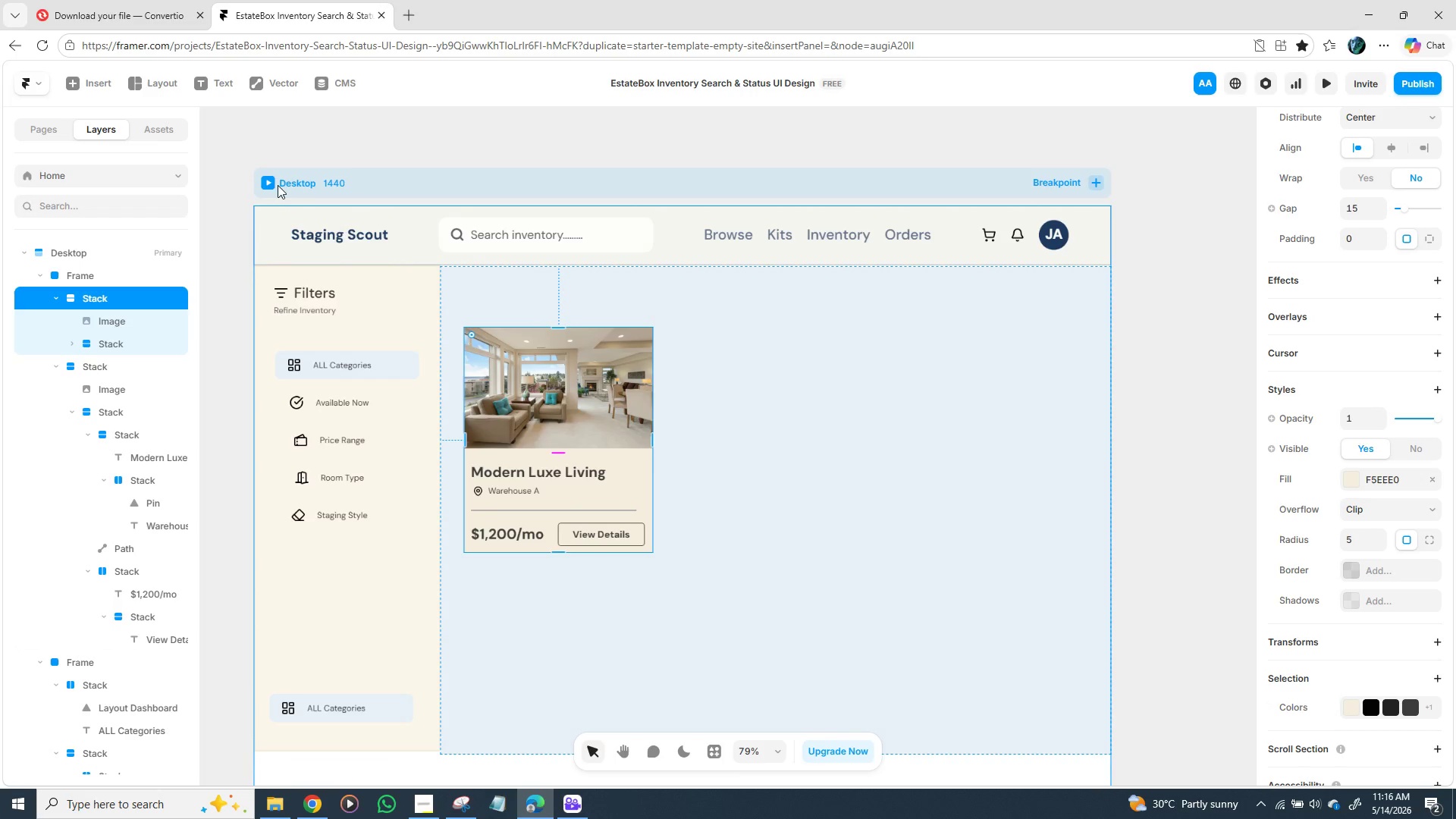 
left_click([270, 182])
 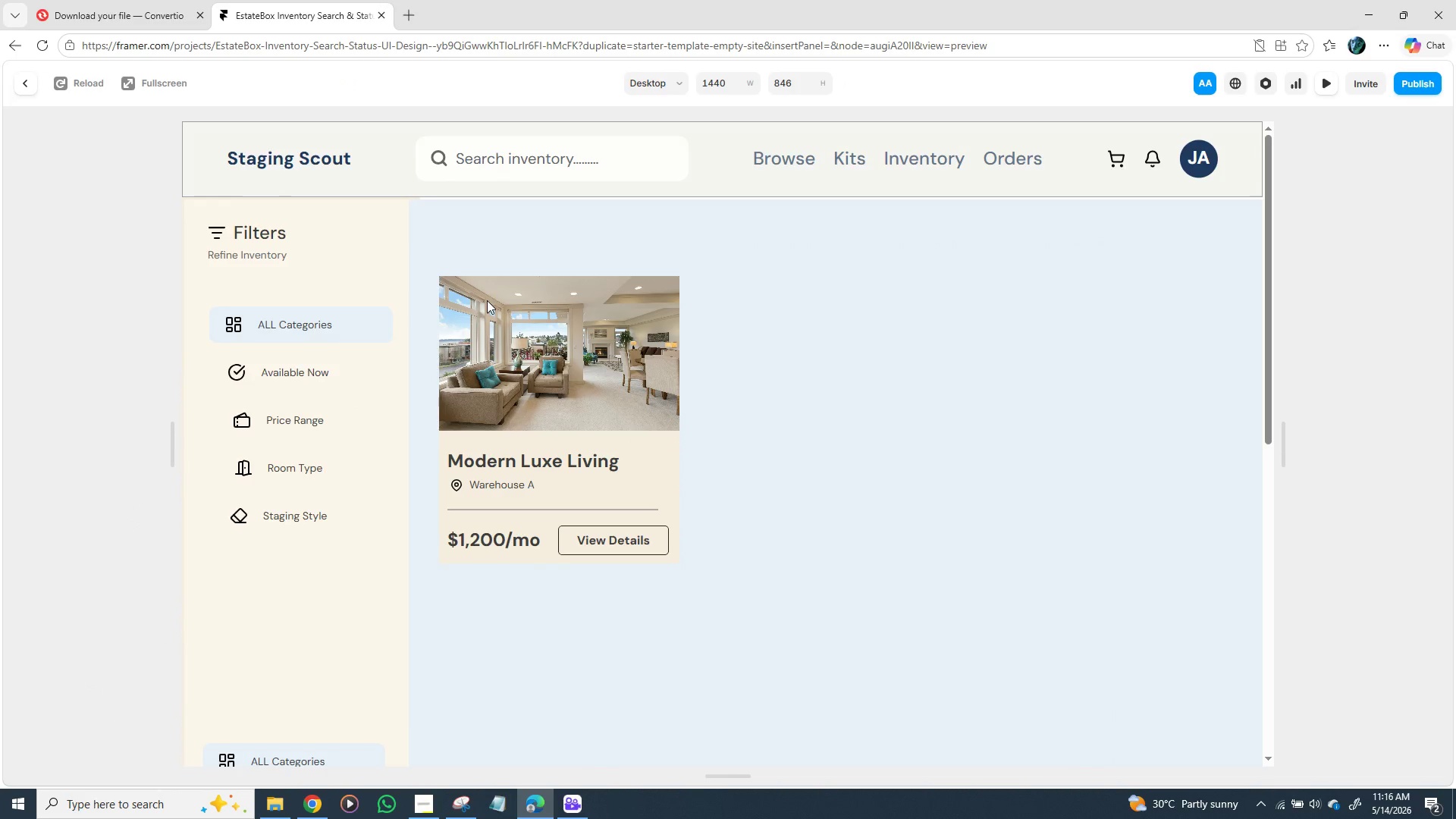 
scroll: coordinate [488, 319], scroll_direction: up, amount: 1.0
 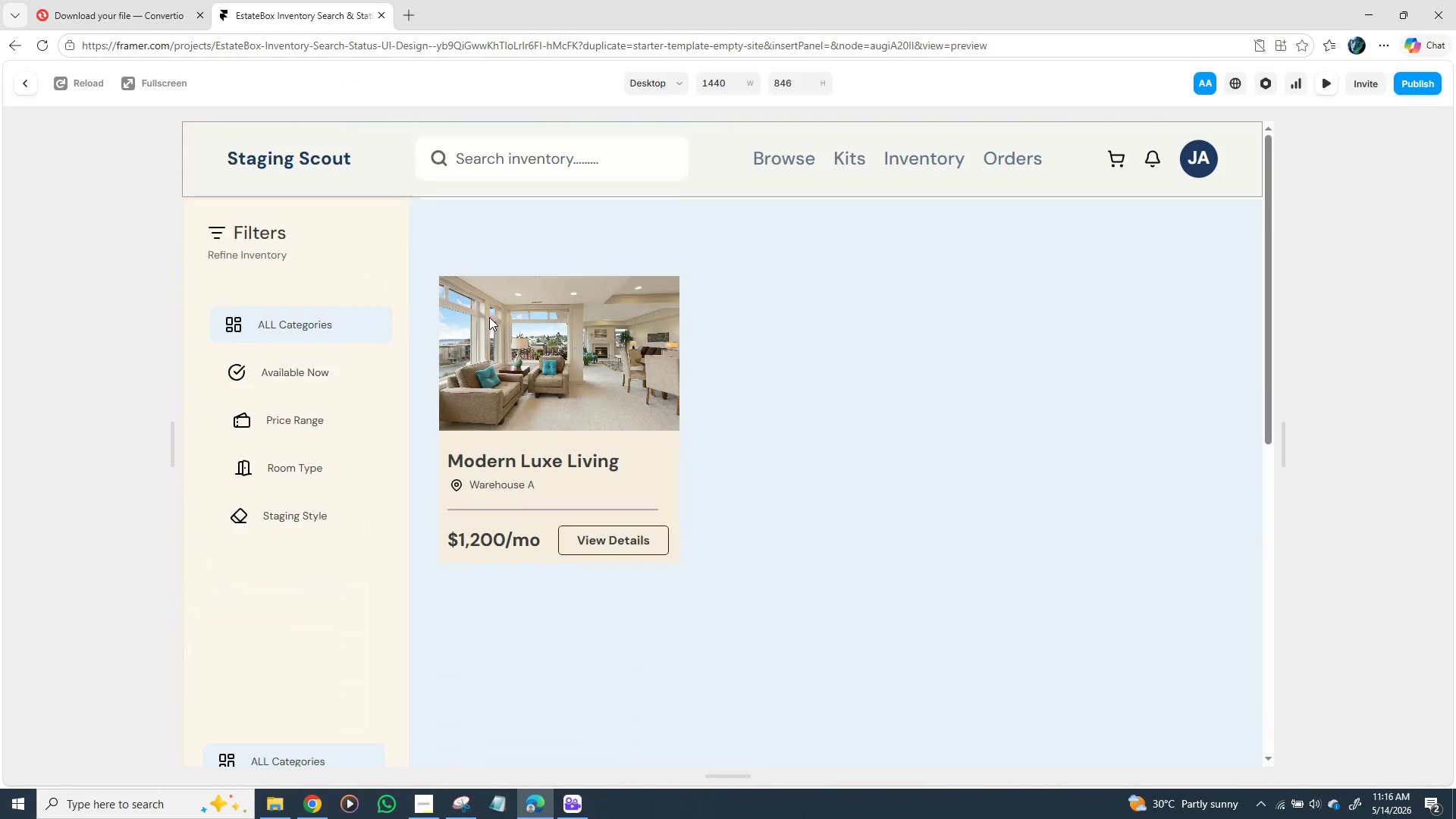 
scroll: coordinate [489, 317], scroll_direction: down, amount: 1.0
 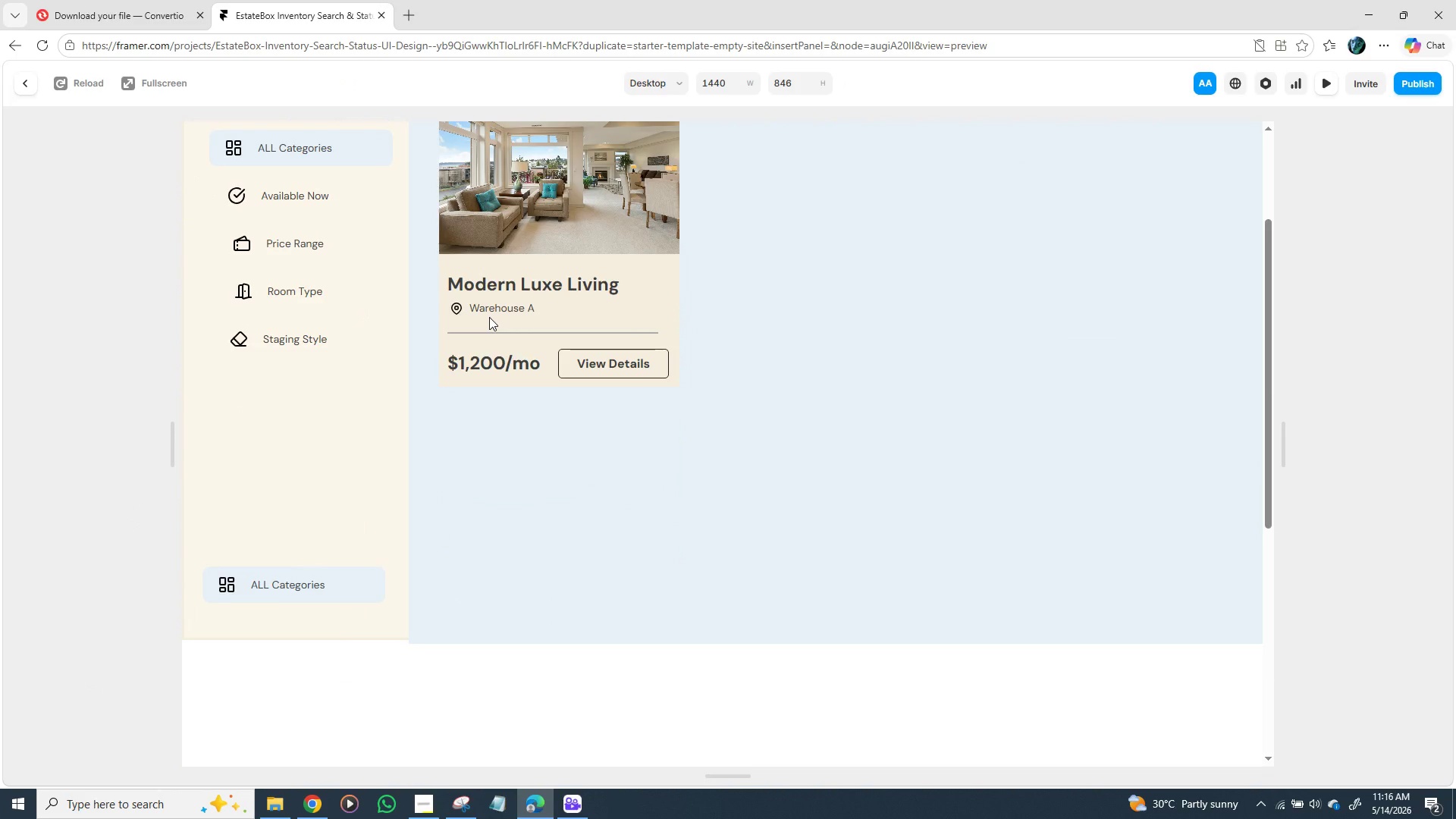 
scroll: coordinate [489, 317], scroll_direction: up, amount: 2.0
 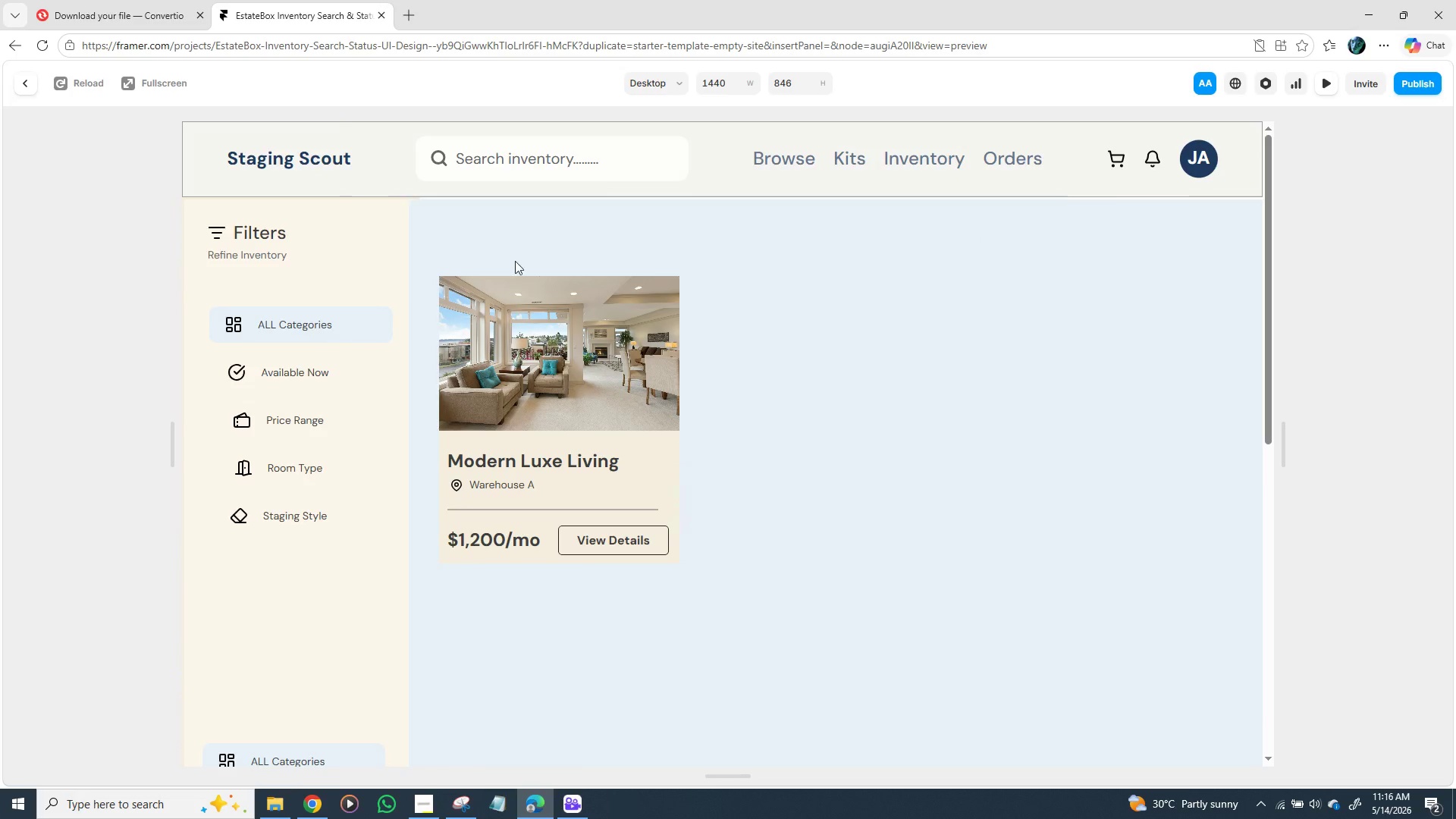 
wait(8.53)
 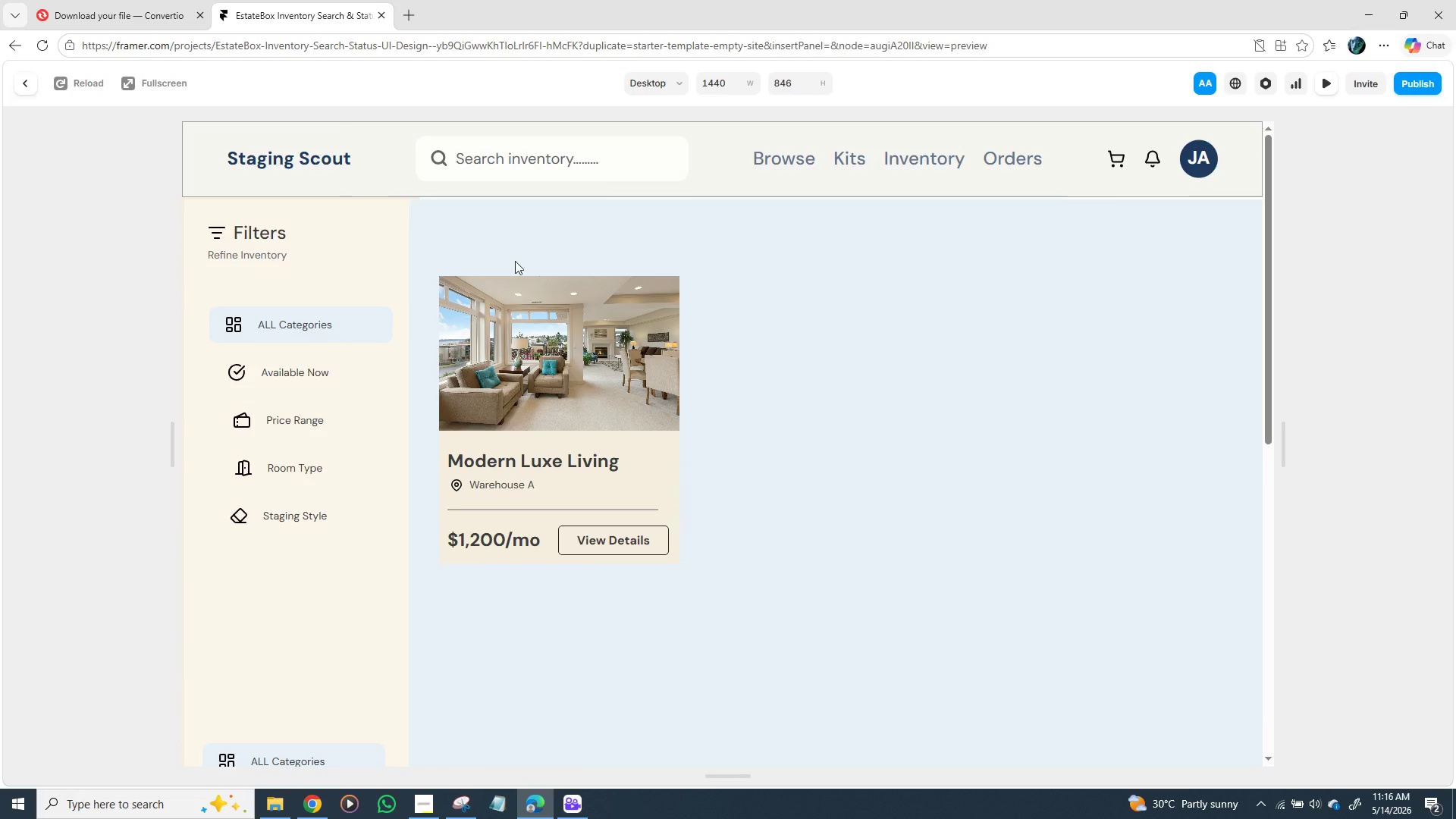 
left_click([24, 83])
 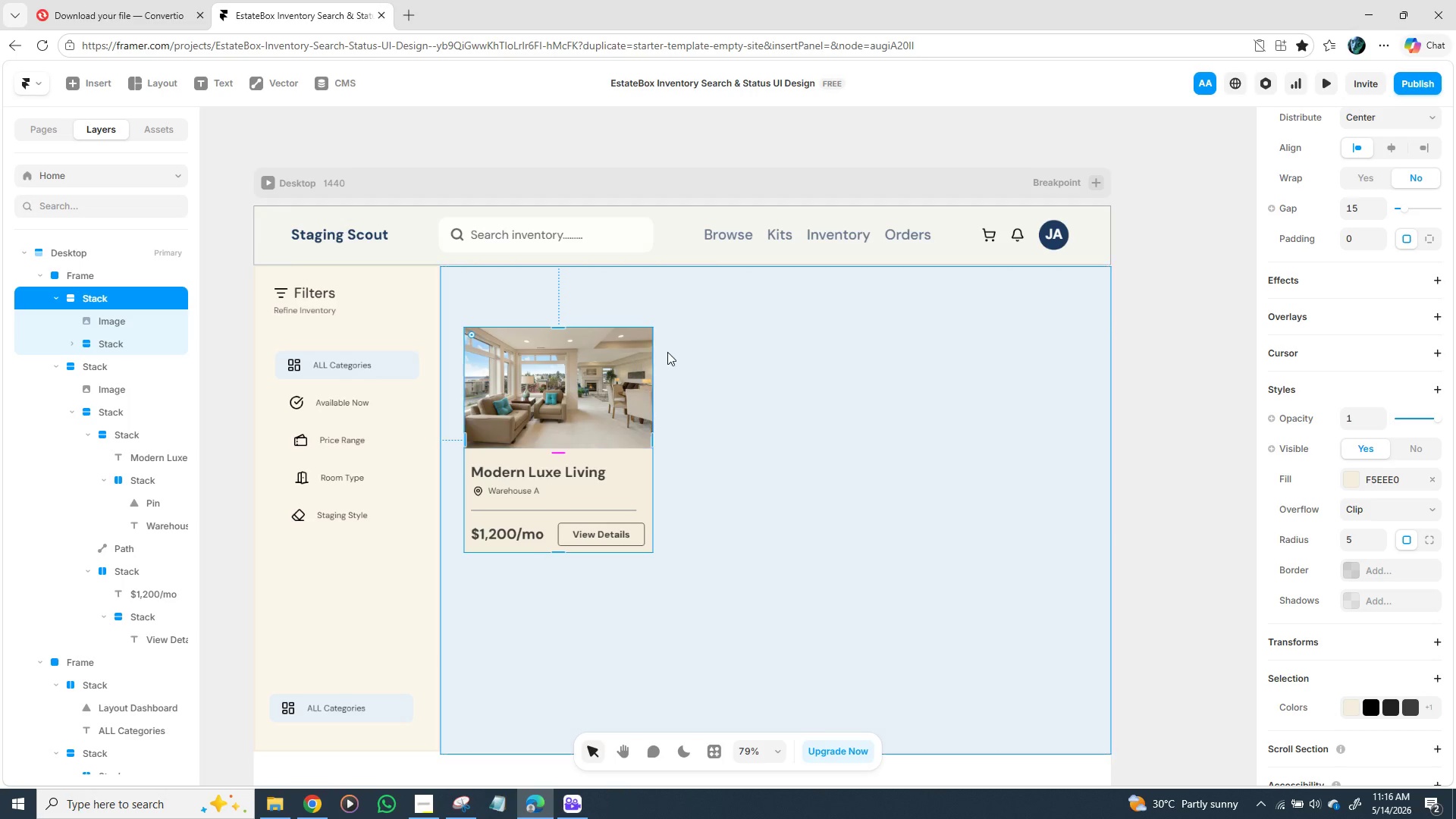 
wait(5.03)
 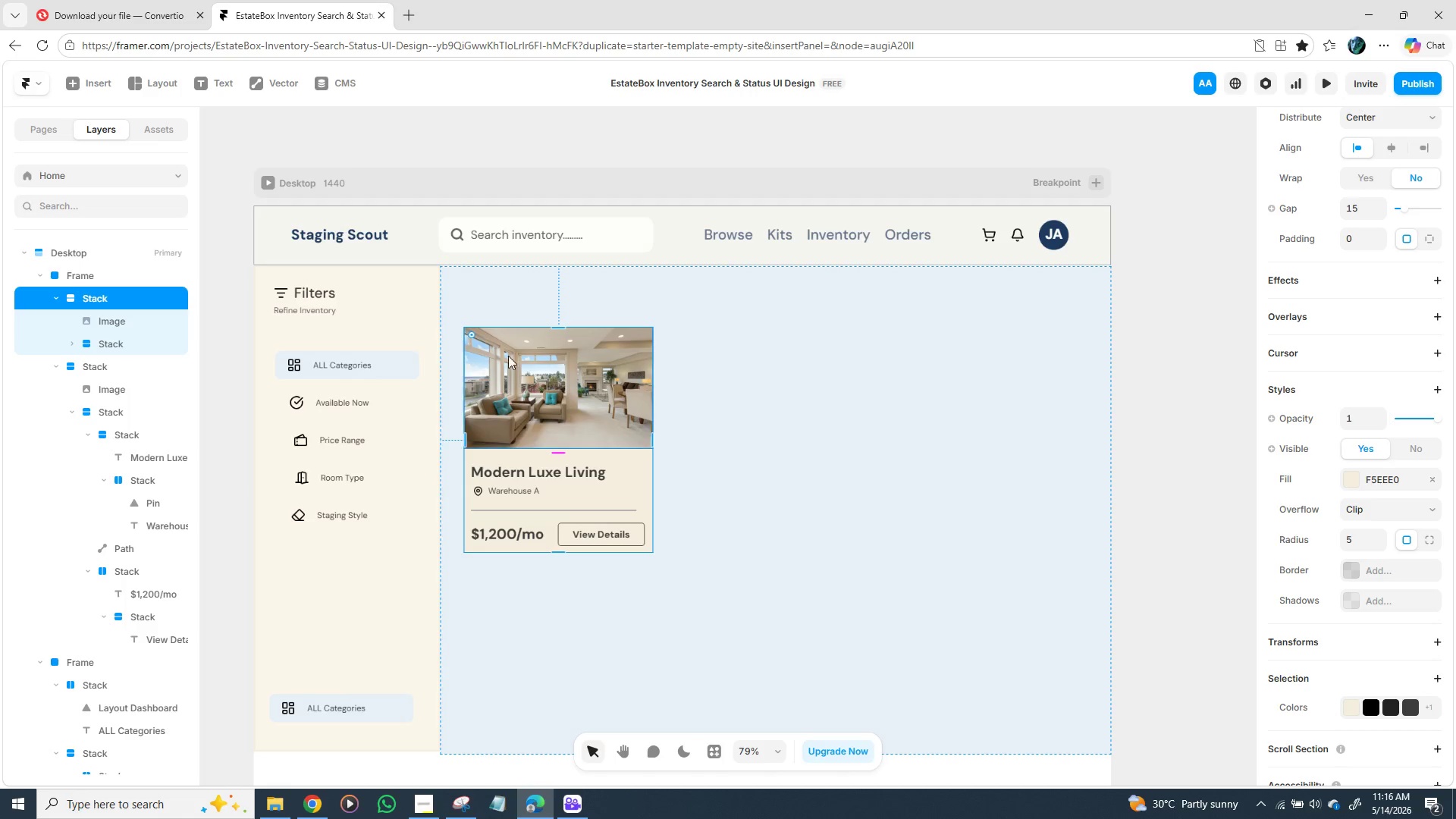 
left_click_drag(start_coordinate=[734, 356], to_coordinate=[734, 351])
 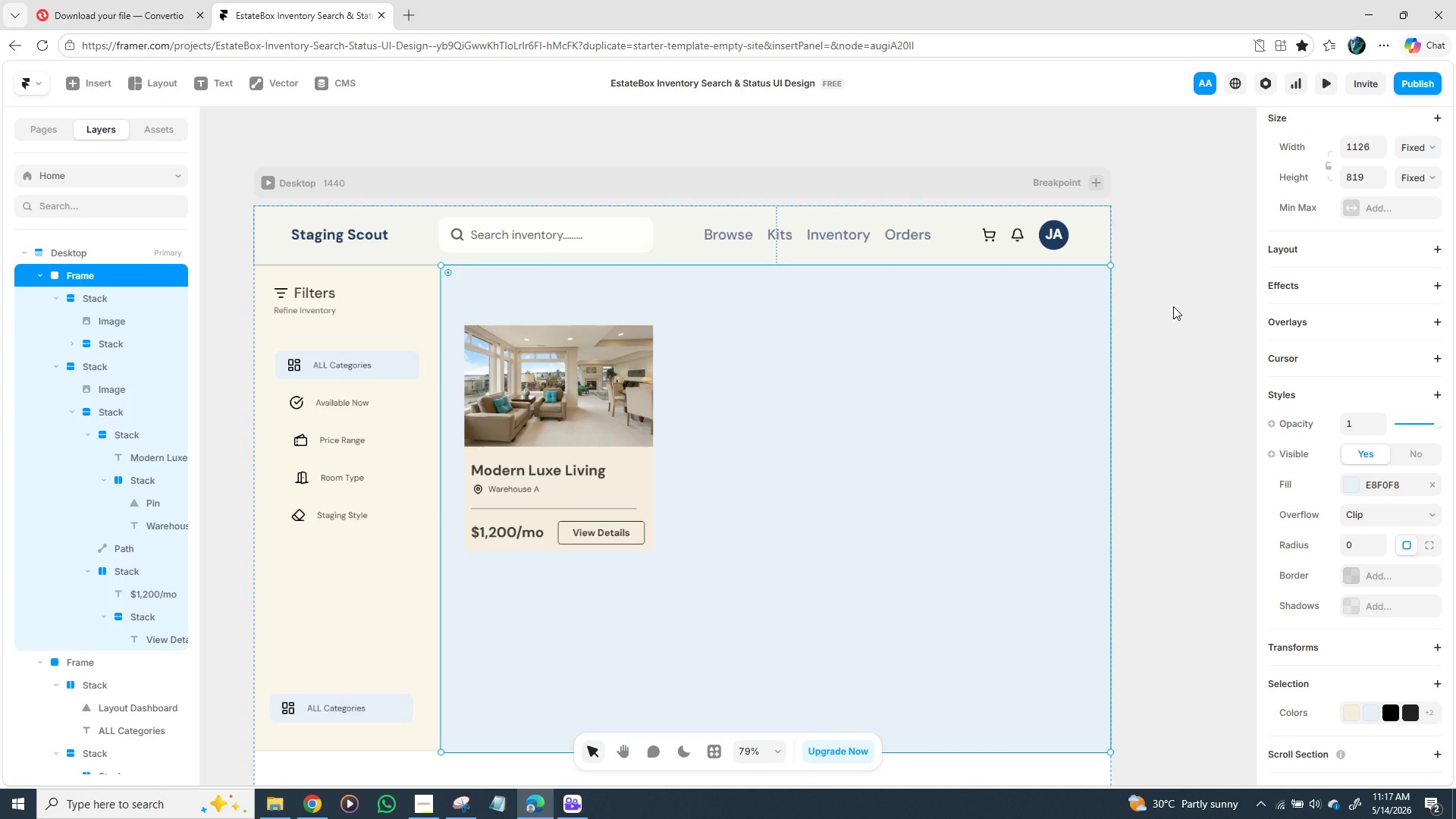 
left_click([1173, 306])
 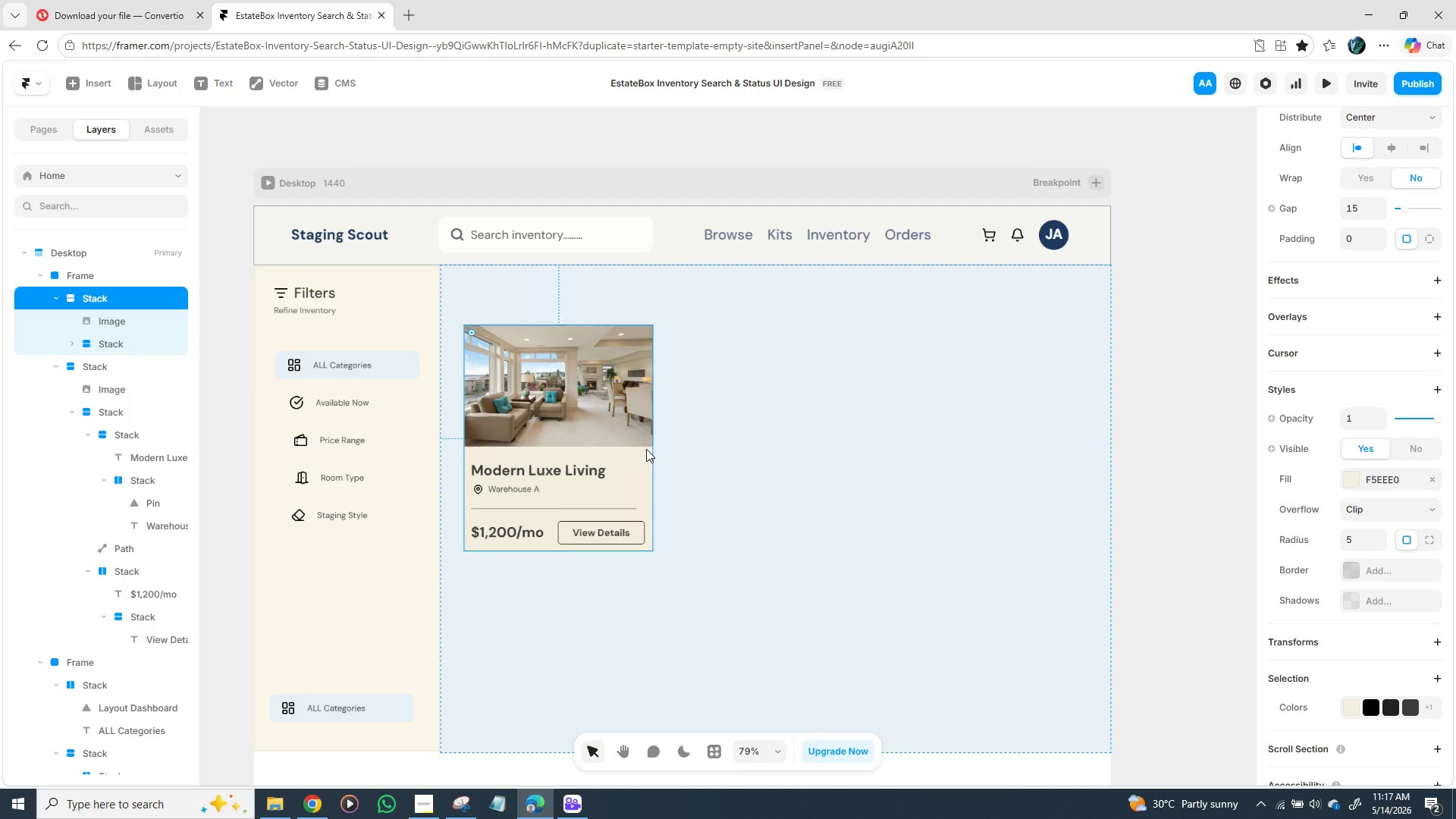 
wait(5.25)
 